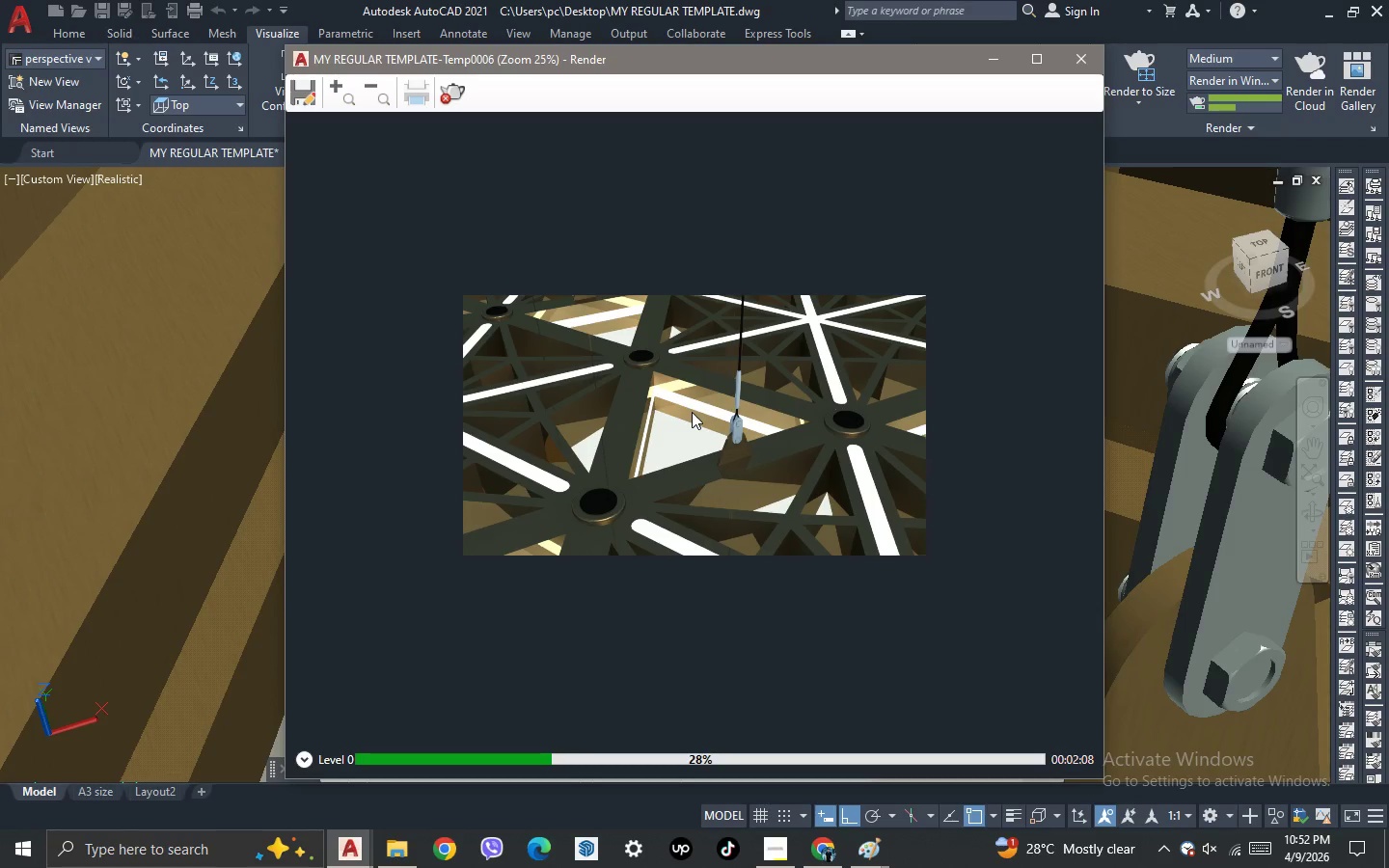 
scroll: coordinate [692, 412], scroll_direction: down, amount: 1.0
 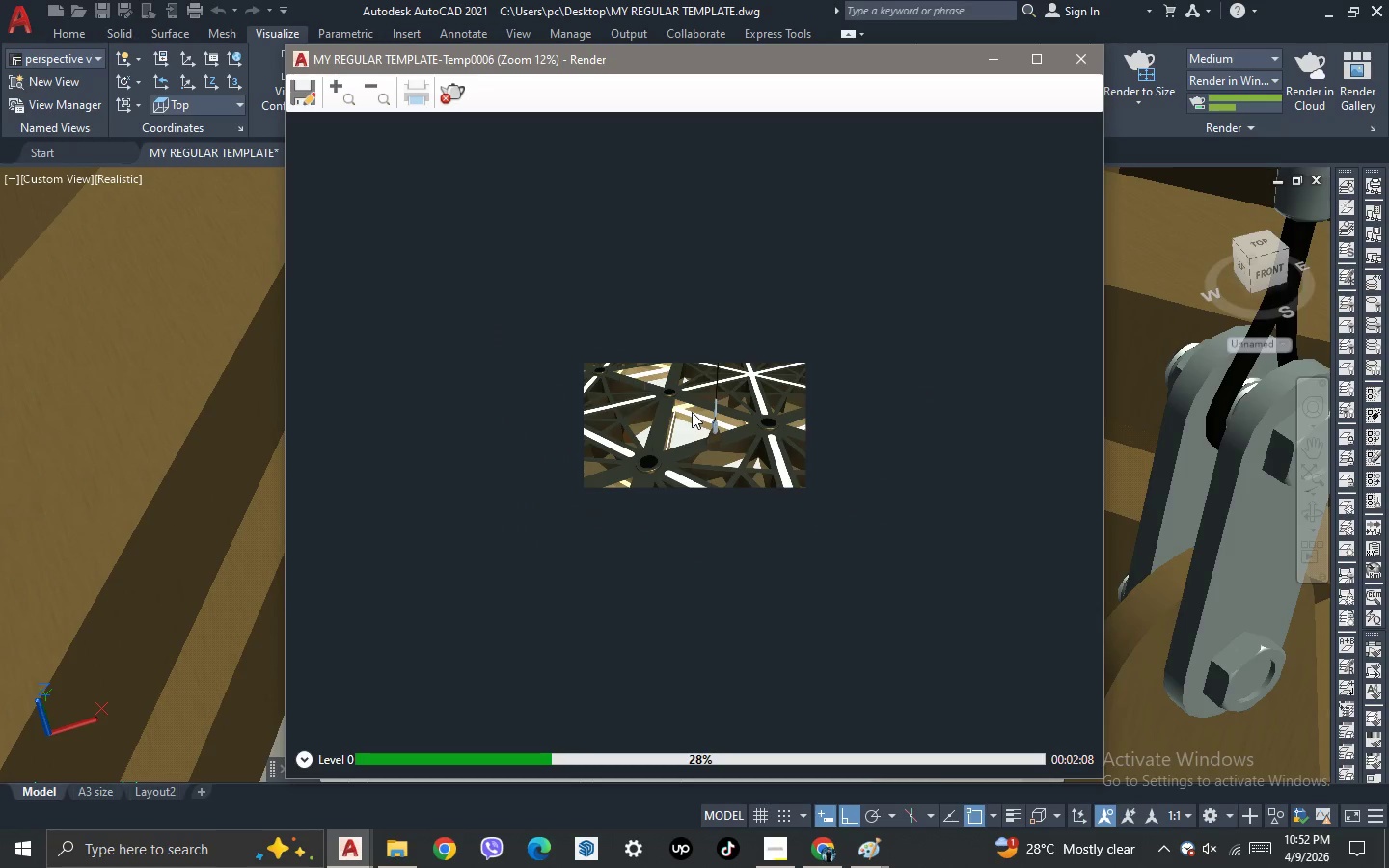 
scroll: coordinate [694, 434], scroll_direction: up, amount: 1.0
 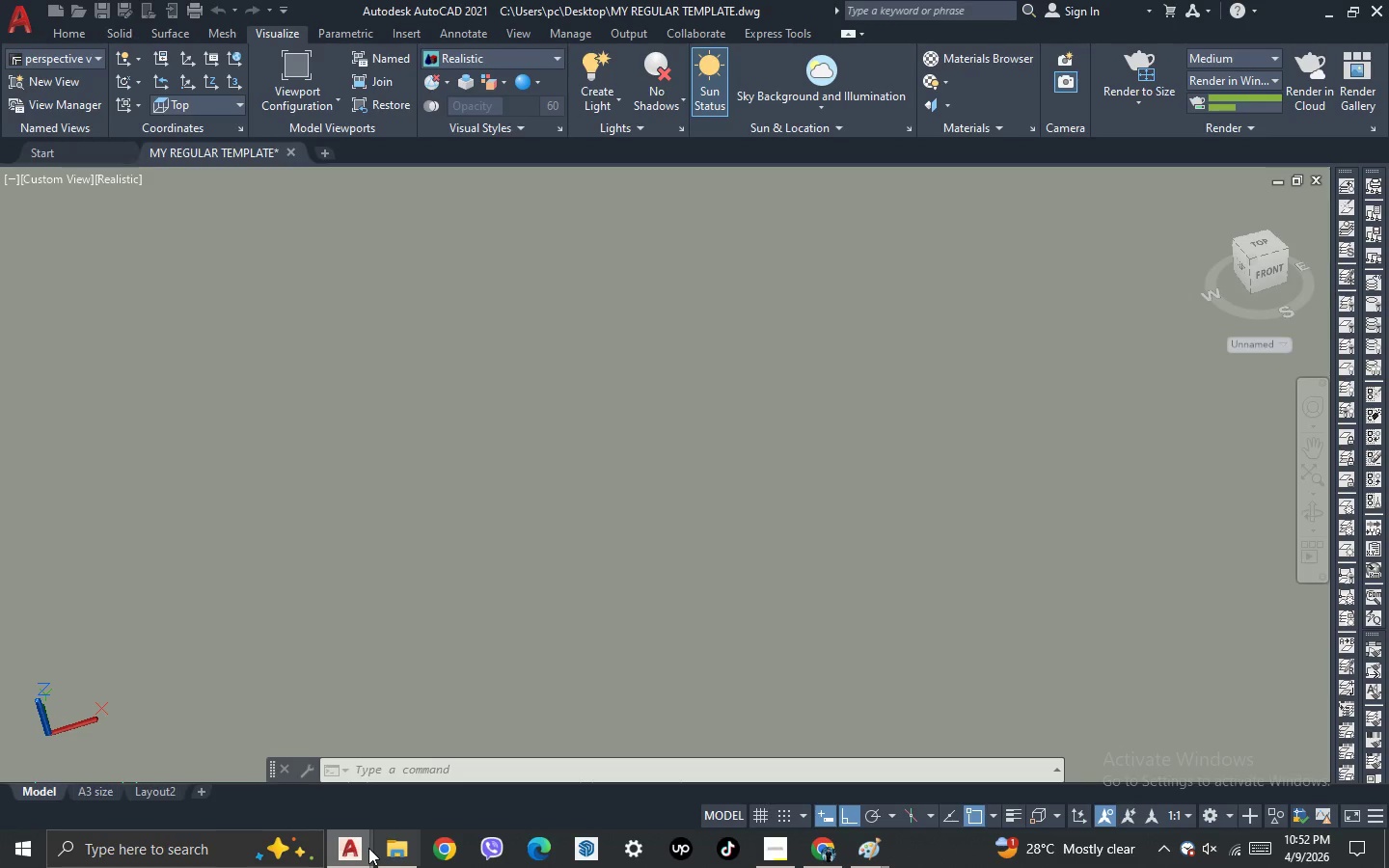 
left_click([429, 790])
 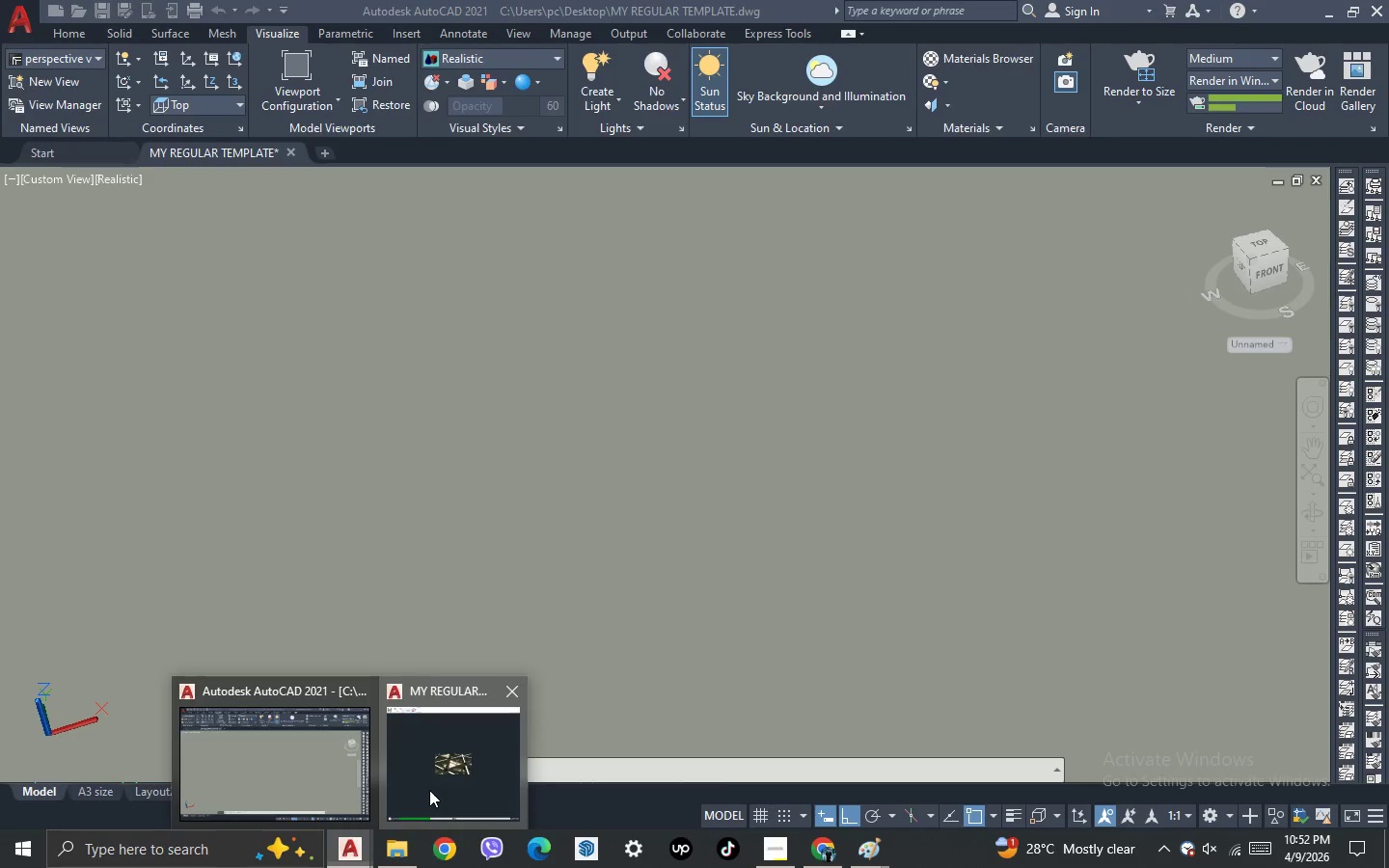 
scroll: coordinate [676, 438], scroll_direction: up, amount: 2.0
 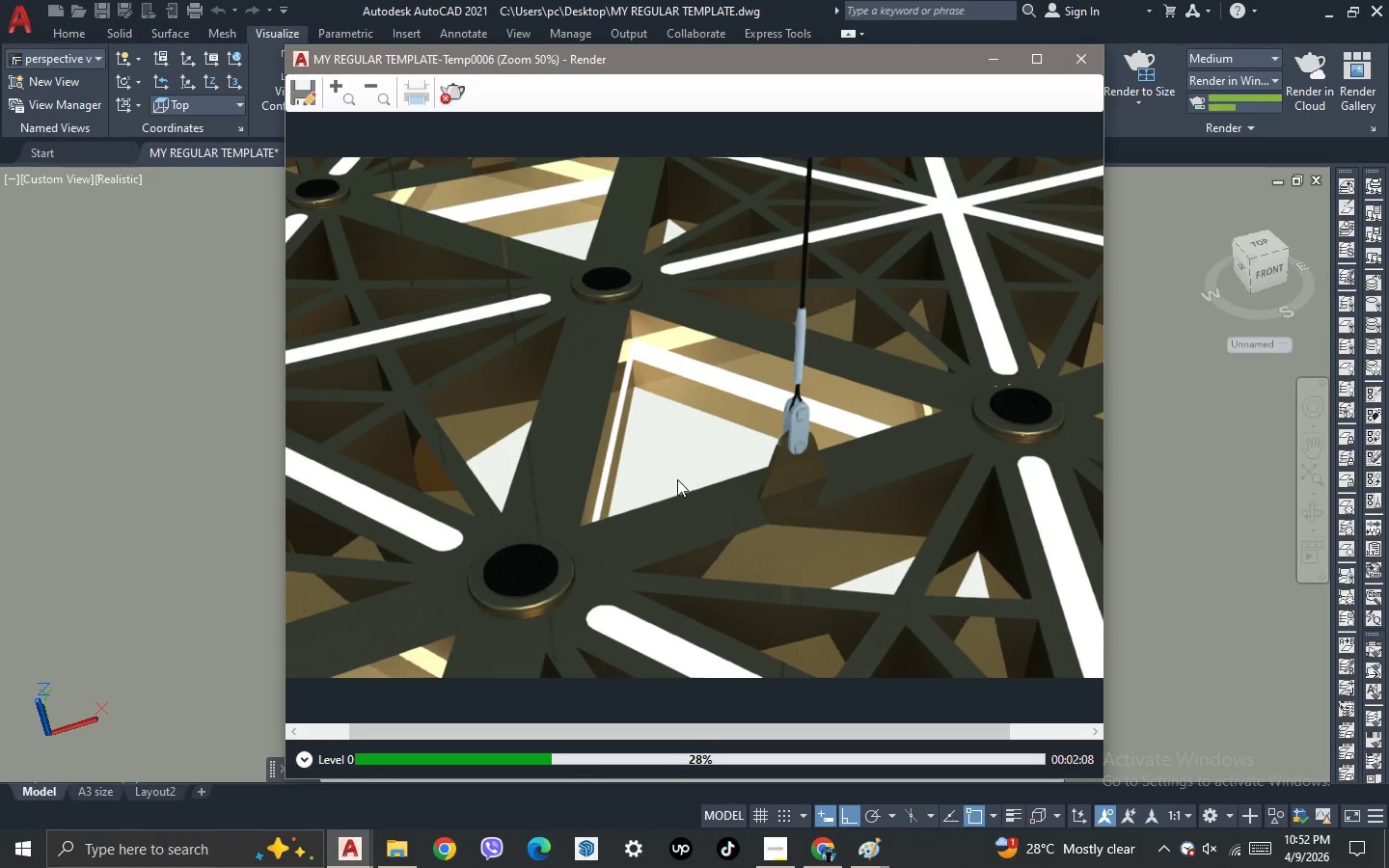 
scroll: coordinate [677, 479], scroll_direction: down, amount: 1.0
 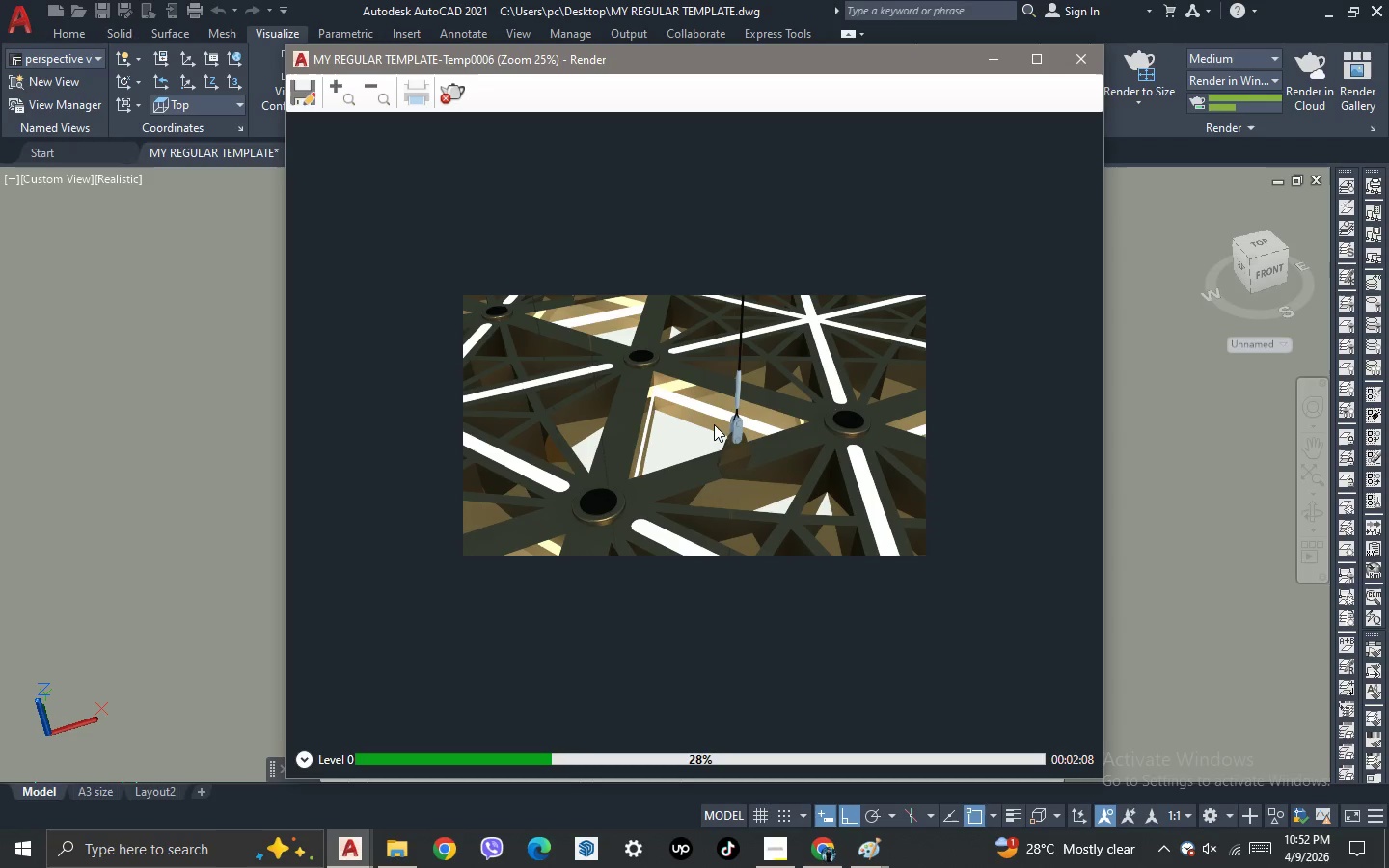 
scroll: coordinate [714, 424], scroll_direction: up, amount: 2.0
 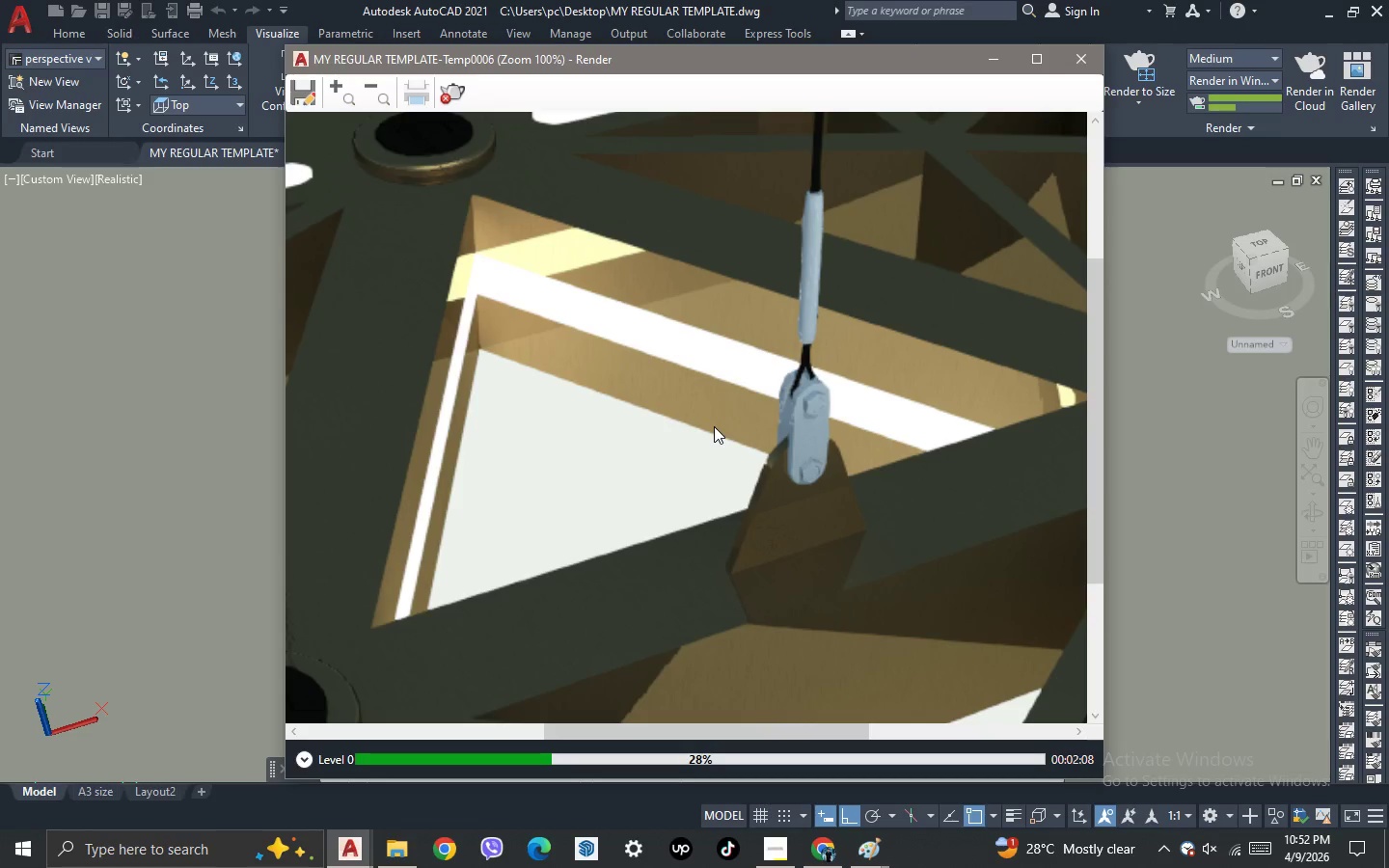 
scroll: coordinate [714, 426], scroll_direction: down, amount: 2.0
 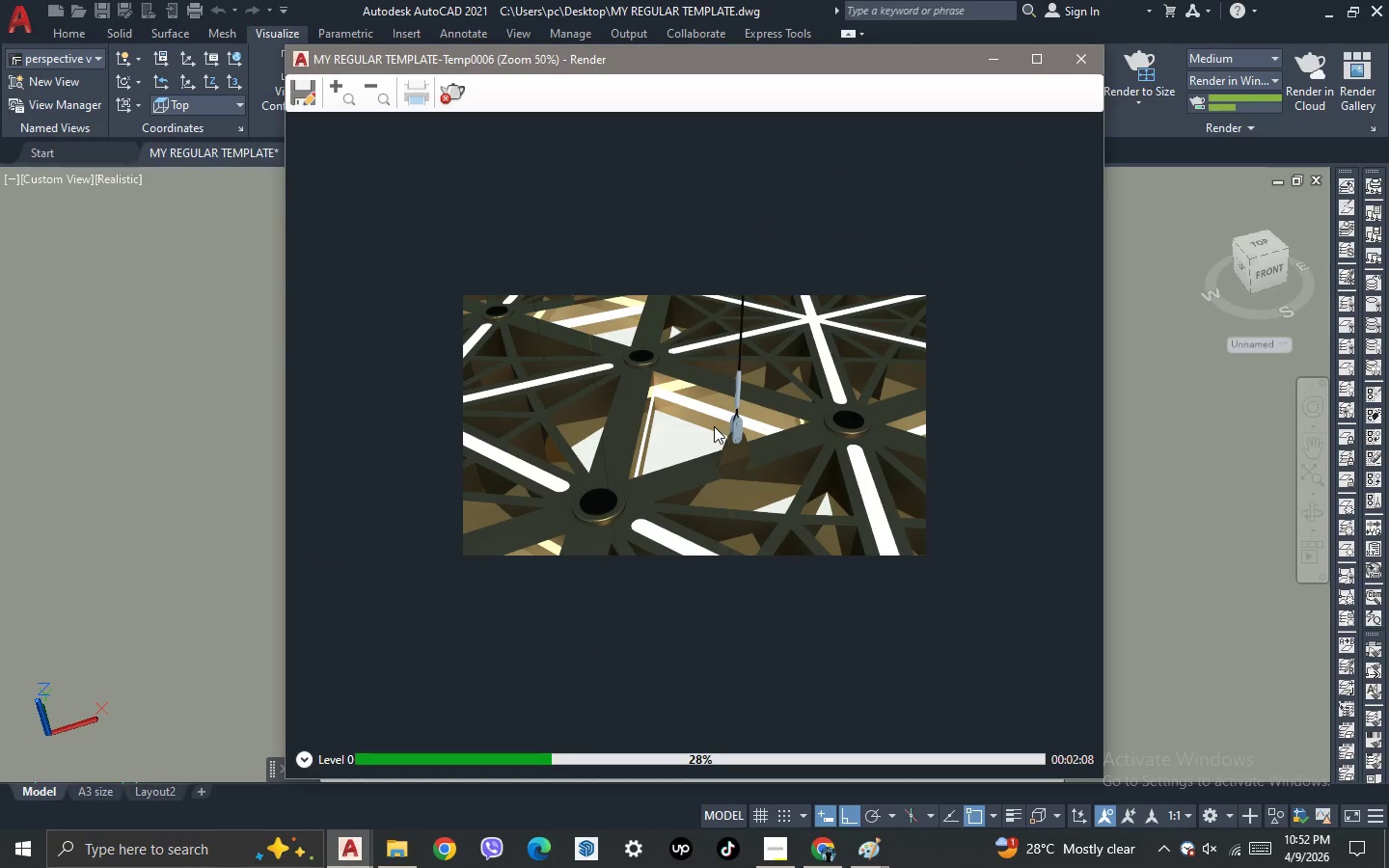 
scroll: coordinate [714, 426], scroll_direction: up, amount: 1.0
 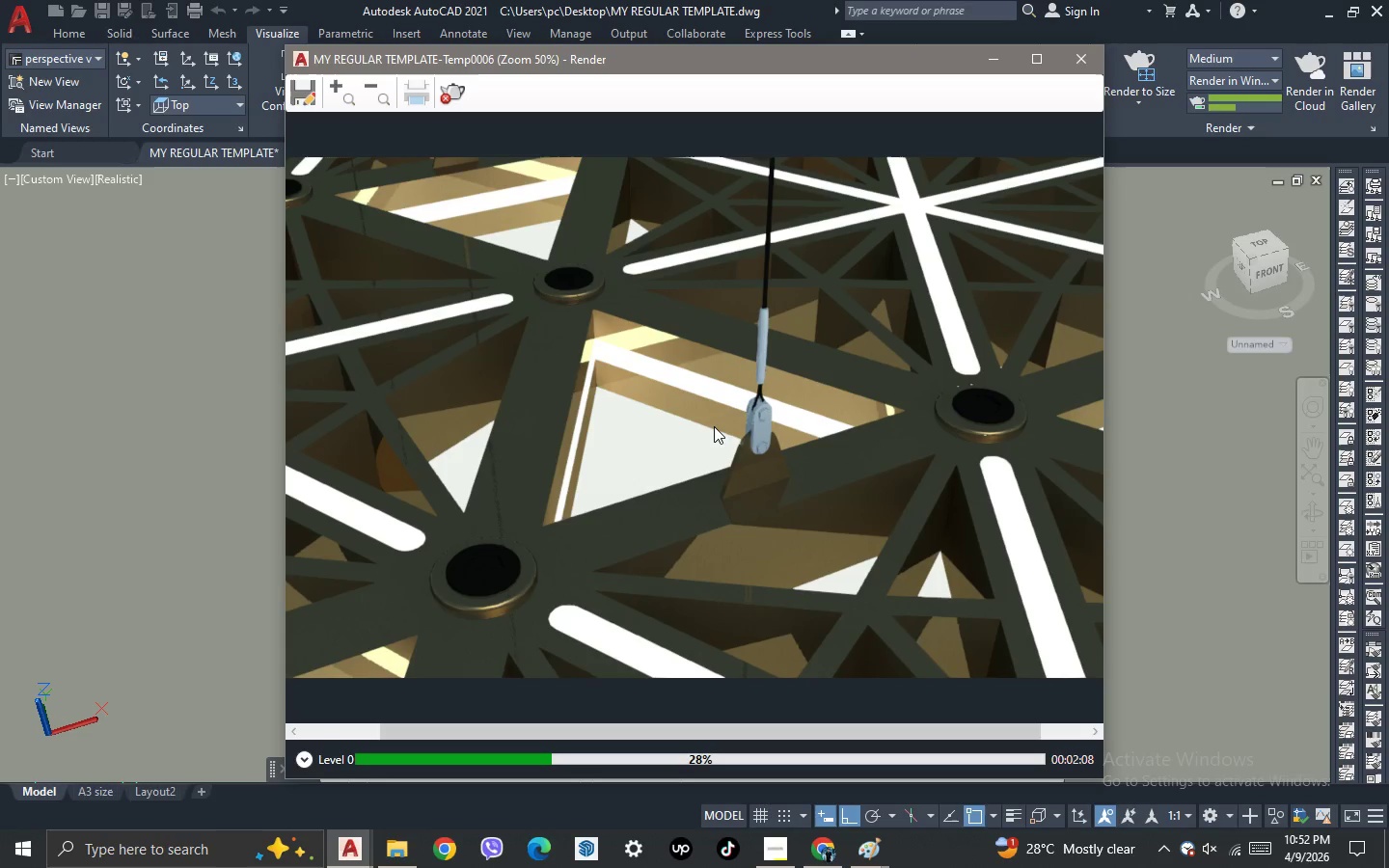 
scroll: coordinate [714, 426], scroll_direction: down, amount: 1.0
 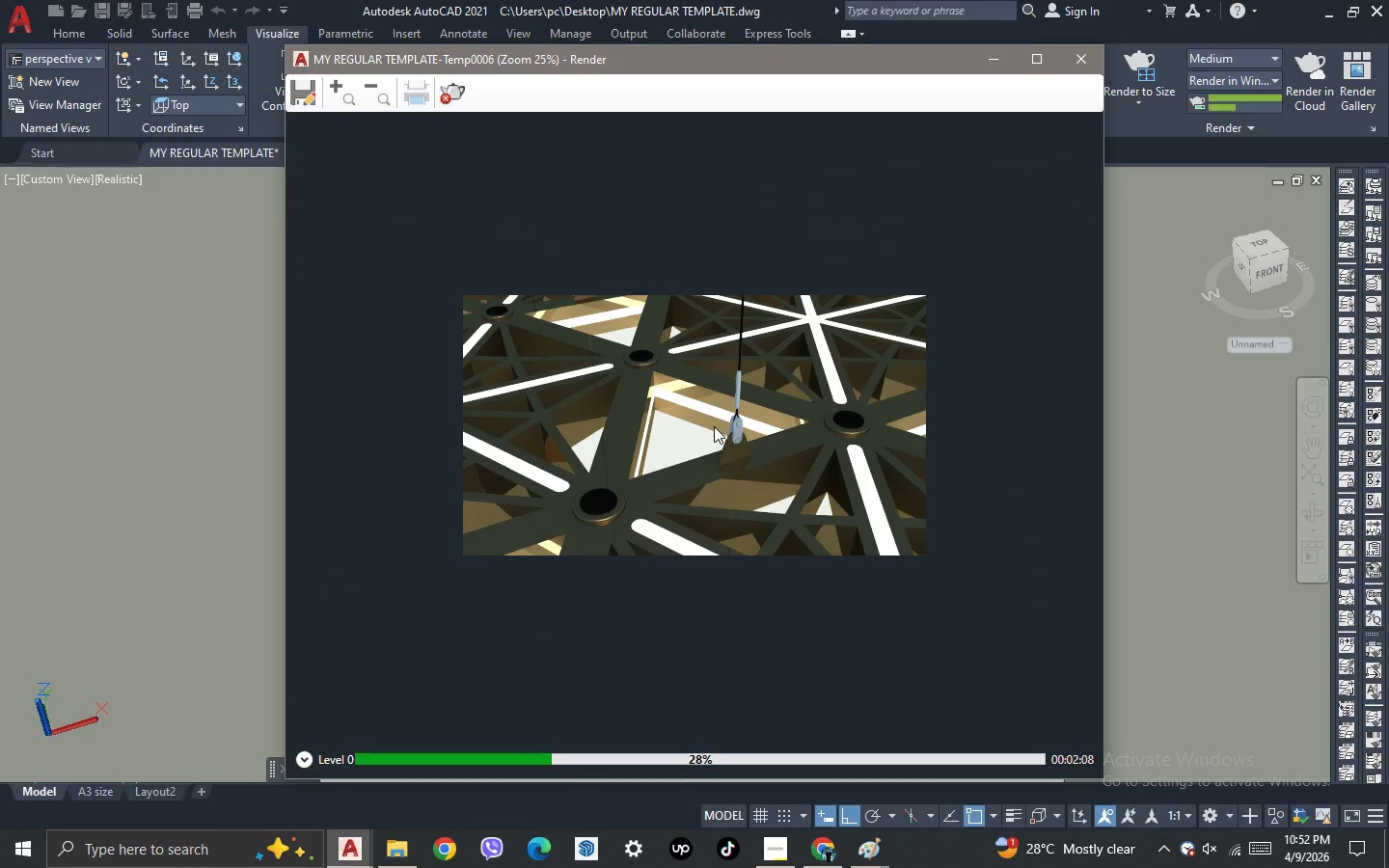 
scroll: coordinate [714, 426], scroll_direction: up, amount: 1.0
 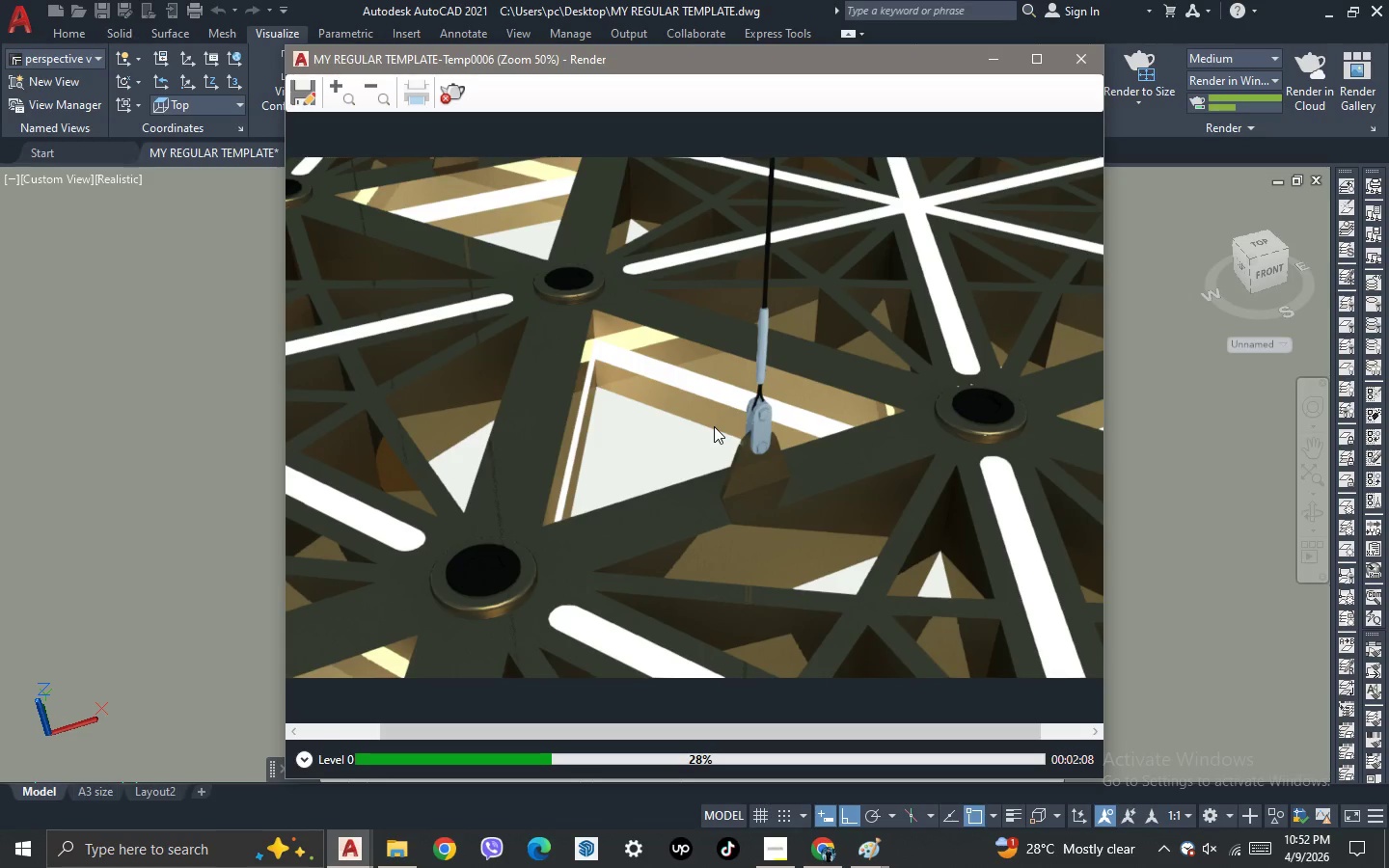 
scroll: coordinate [714, 426], scroll_direction: down, amount: 1.0
 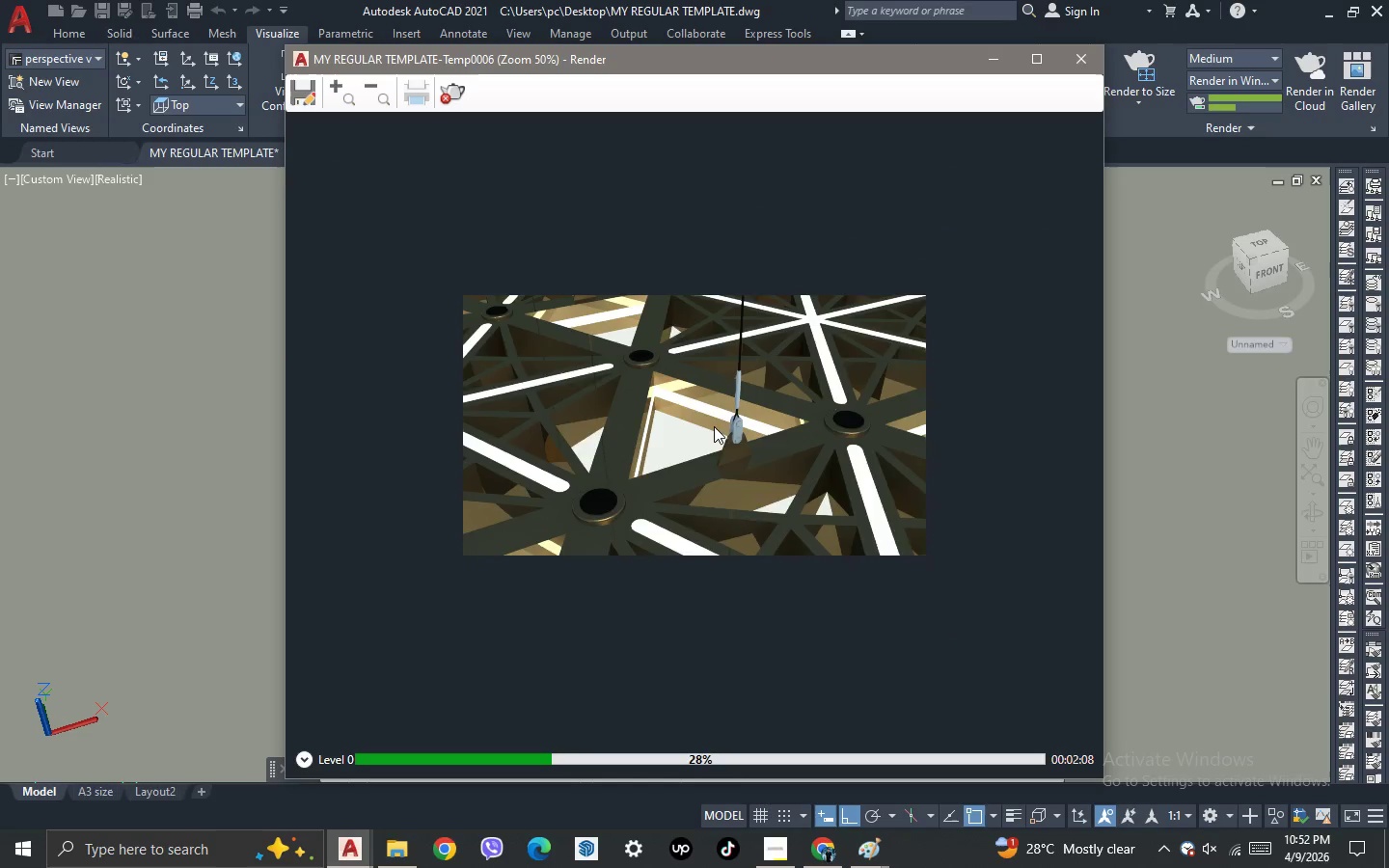 
scroll: coordinate [714, 426], scroll_direction: up, amount: 1.0
 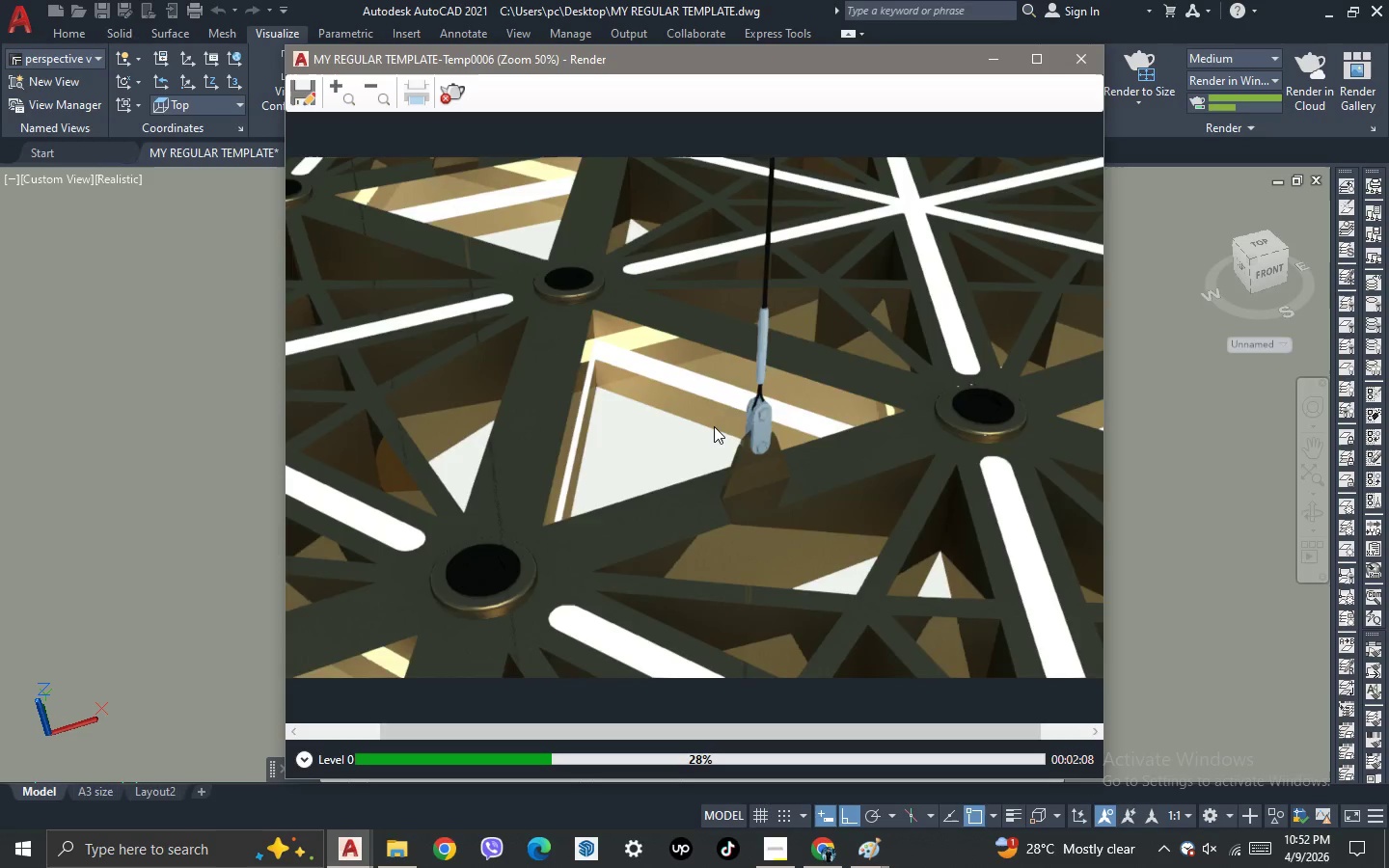 
scroll: coordinate [714, 426], scroll_direction: down, amount: 1.0
 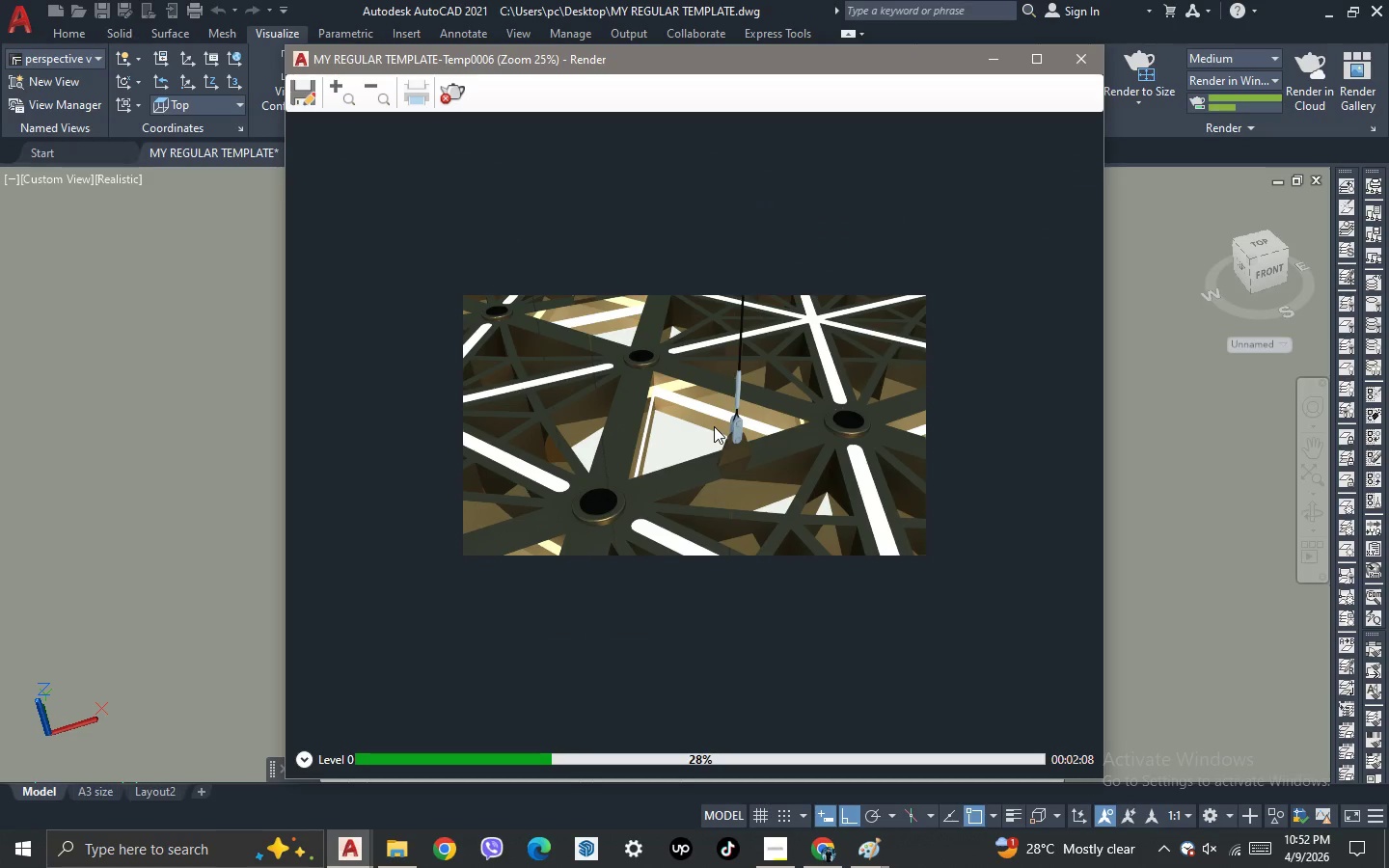 
scroll: coordinate [714, 426], scroll_direction: up, amount: 1.0
 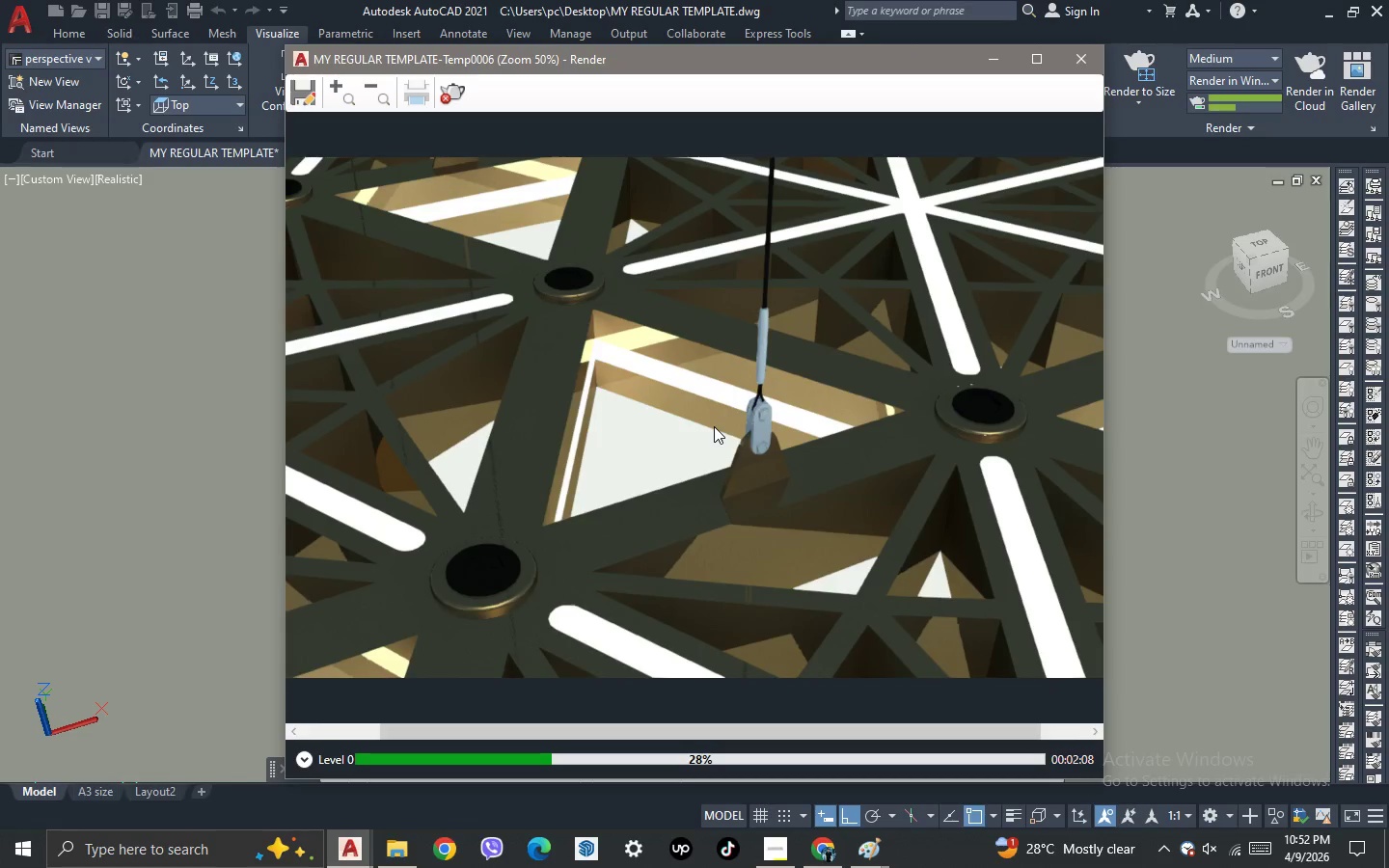 
scroll: coordinate [714, 426], scroll_direction: none, amount: 0.0
 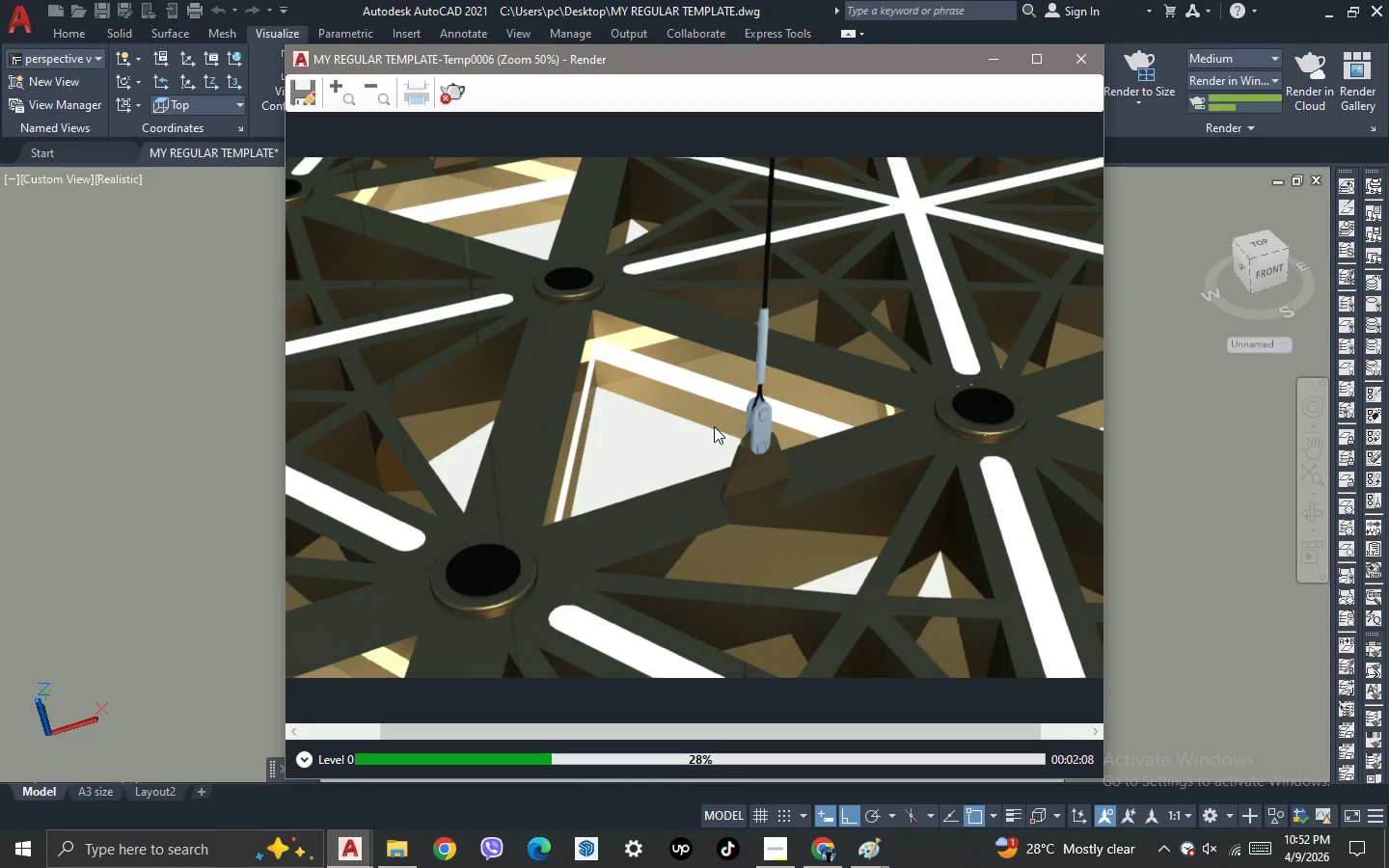 
scroll: coordinate [714, 426], scroll_direction: down, amount: 1.0
 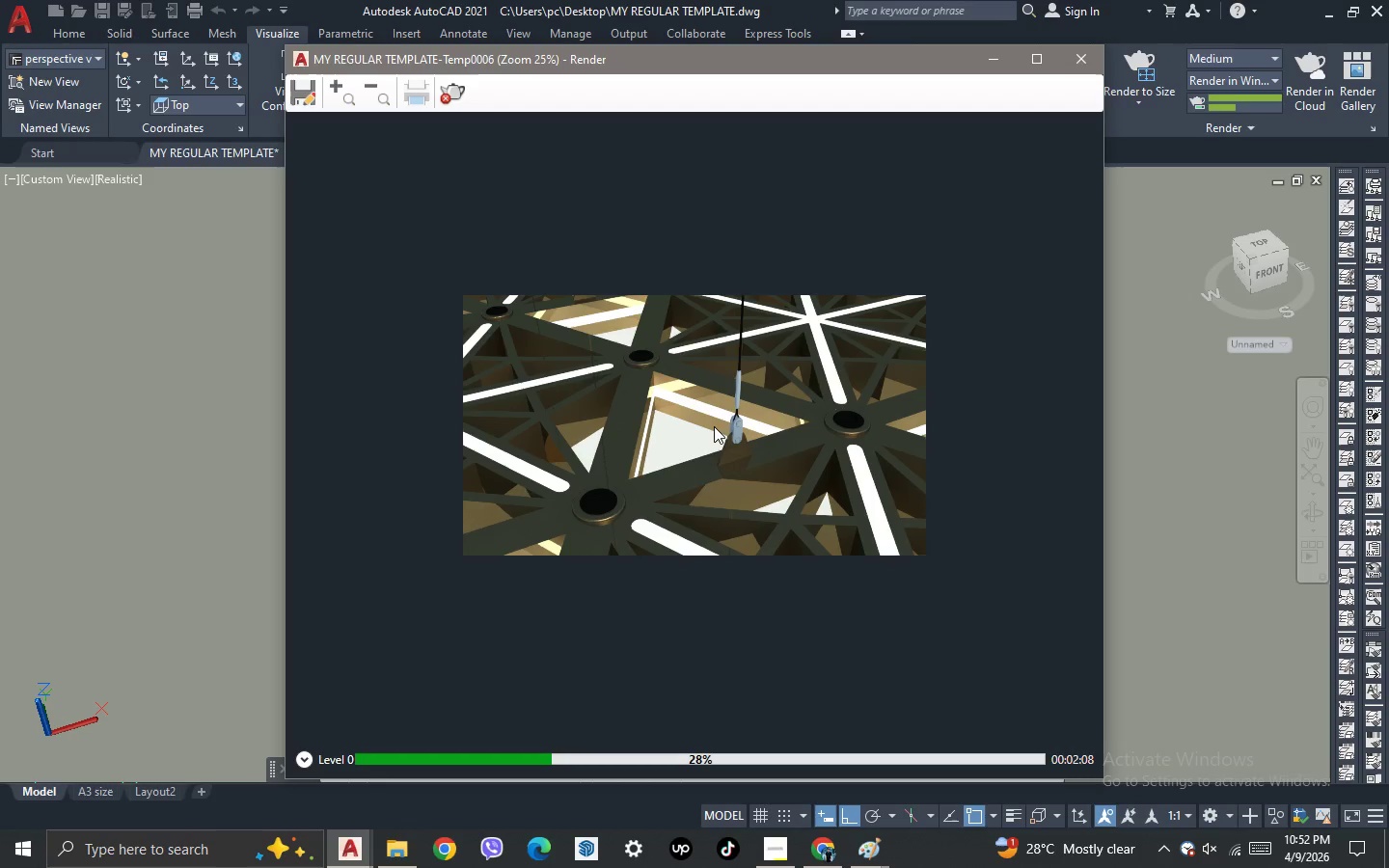 
scroll: coordinate [714, 426], scroll_direction: up, amount: 2.0
 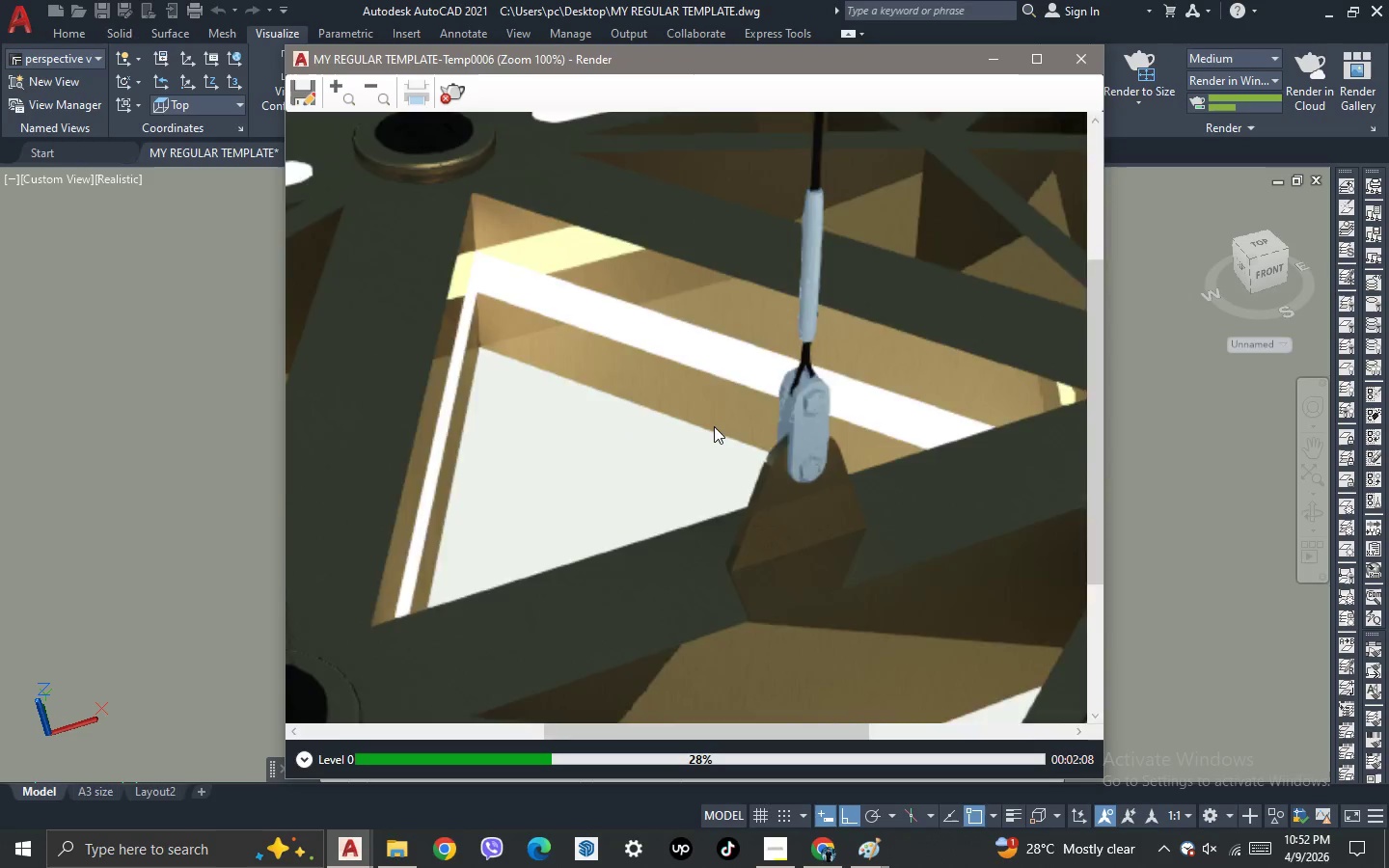 
scroll: coordinate [714, 426], scroll_direction: down, amount: 1.0
 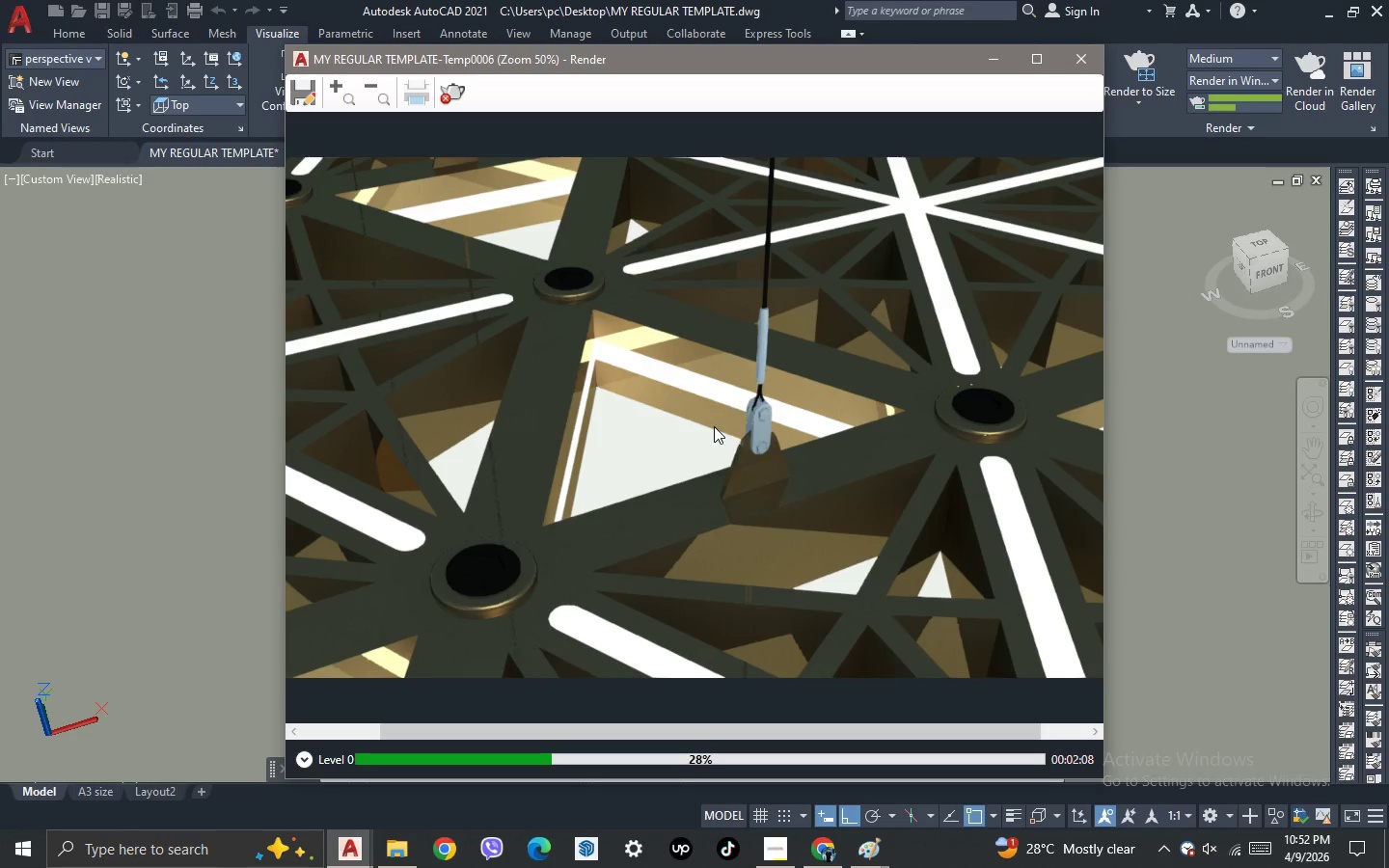 
scroll: coordinate [714, 426], scroll_direction: up, amount: 1.0
 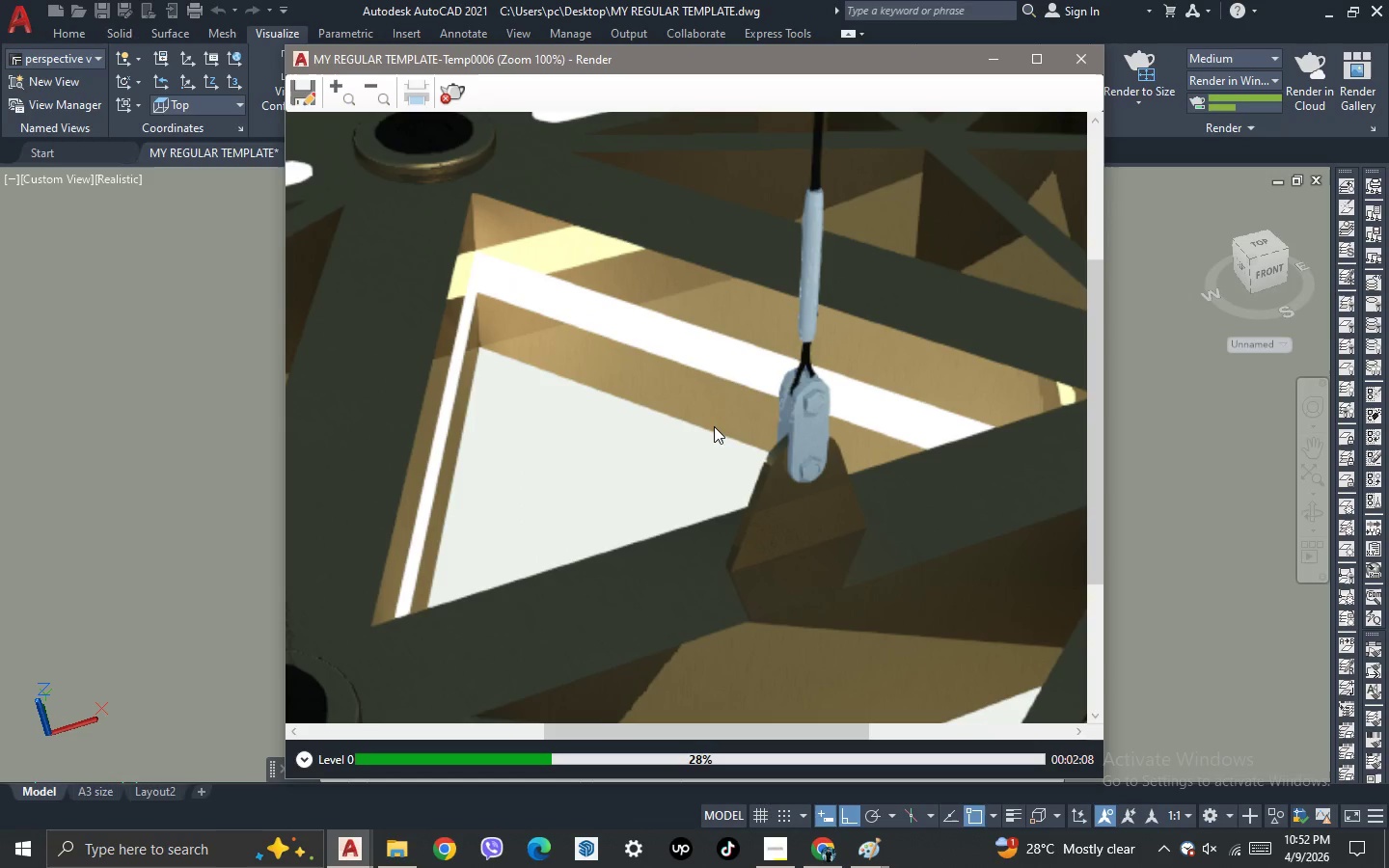 
scroll: coordinate [714, 426], scroll_direction: down, amount: 2.0
 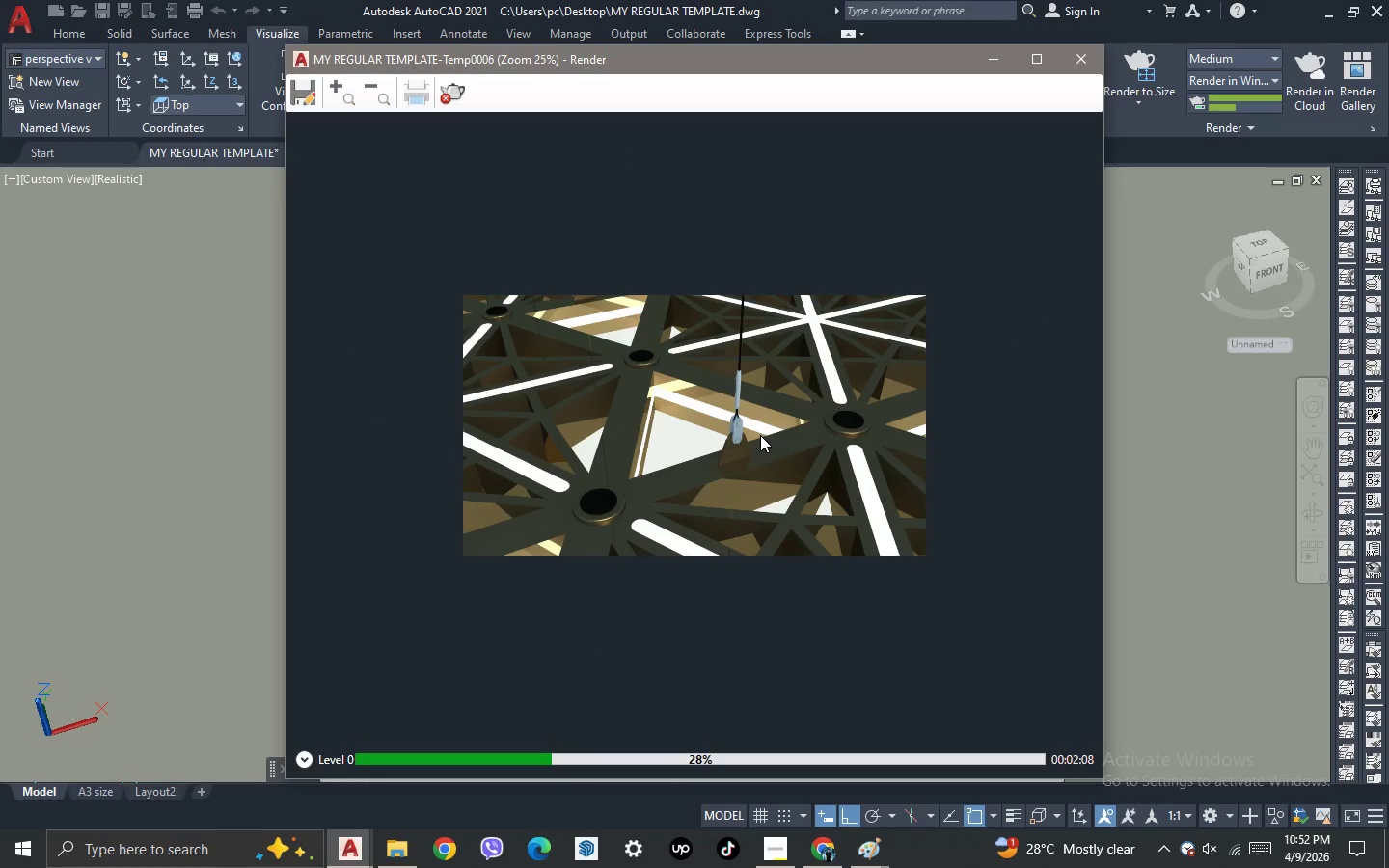 
scroll: coordinate [760, 433], scroll_direction: up, amount: 2.0
 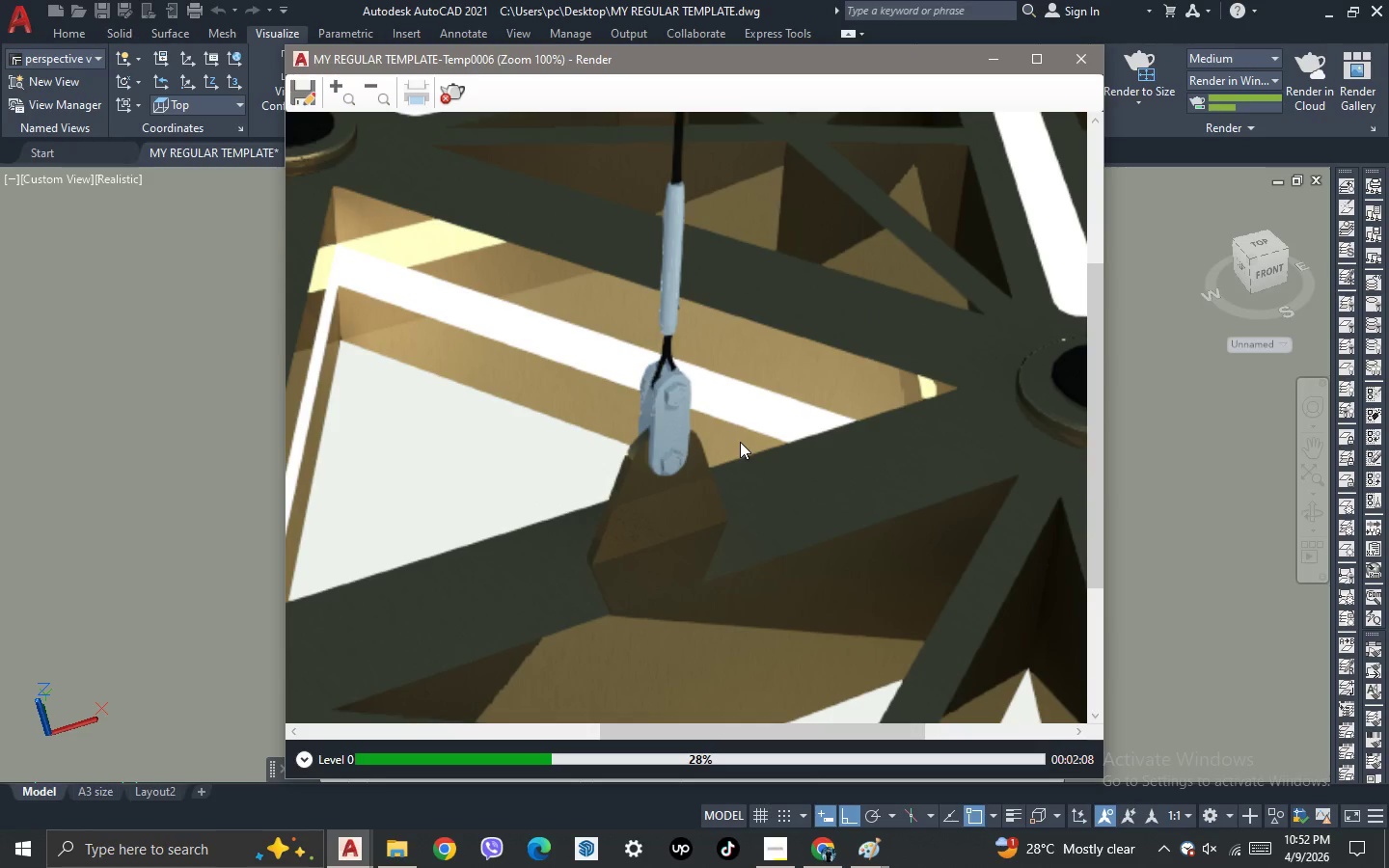 
scroll: coordinate [740, 442], scroll_direction: down, amount: 2.0
 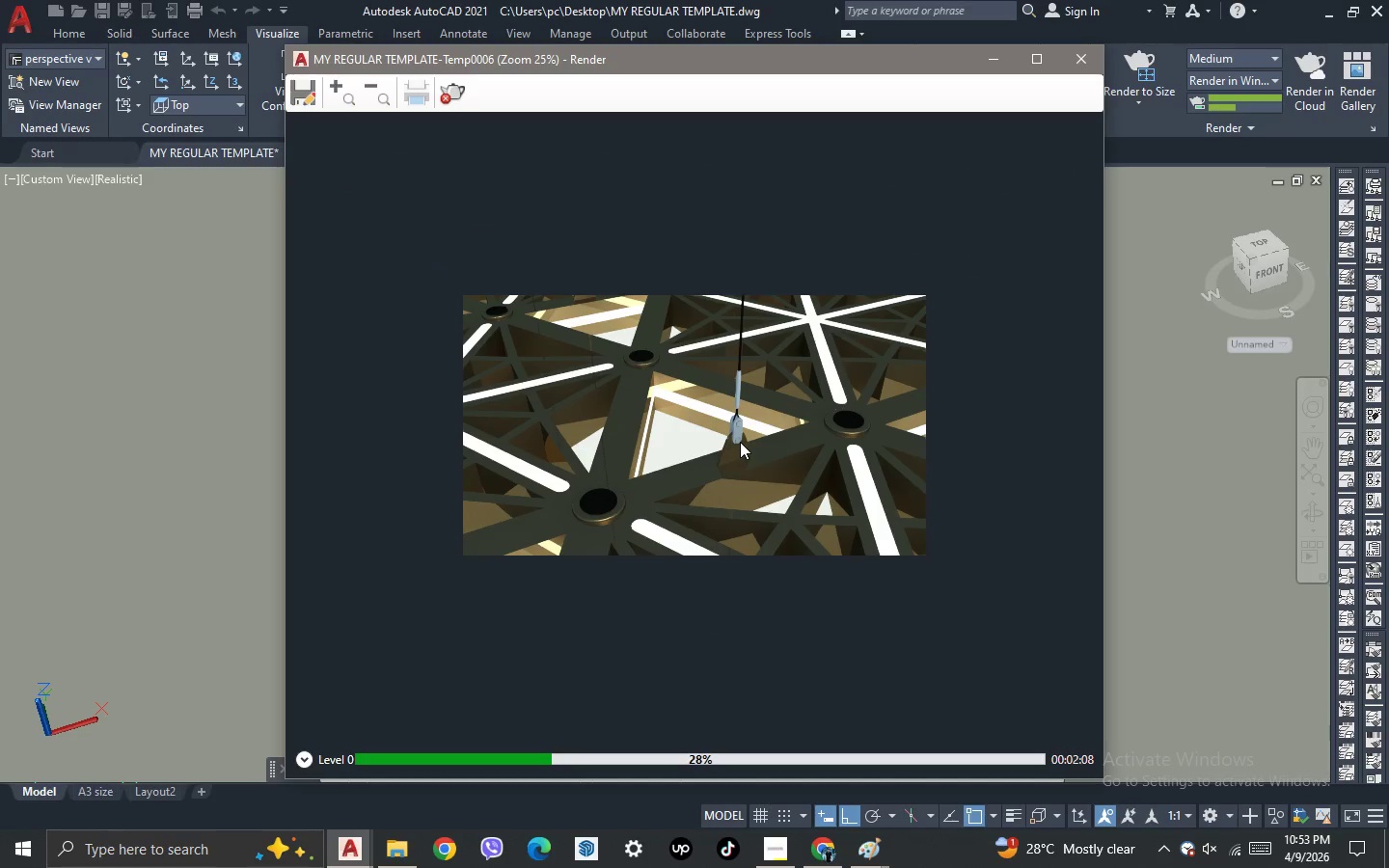 
scroll: coordinate [740, 442], scroll_direction: up, amount: 2.0
 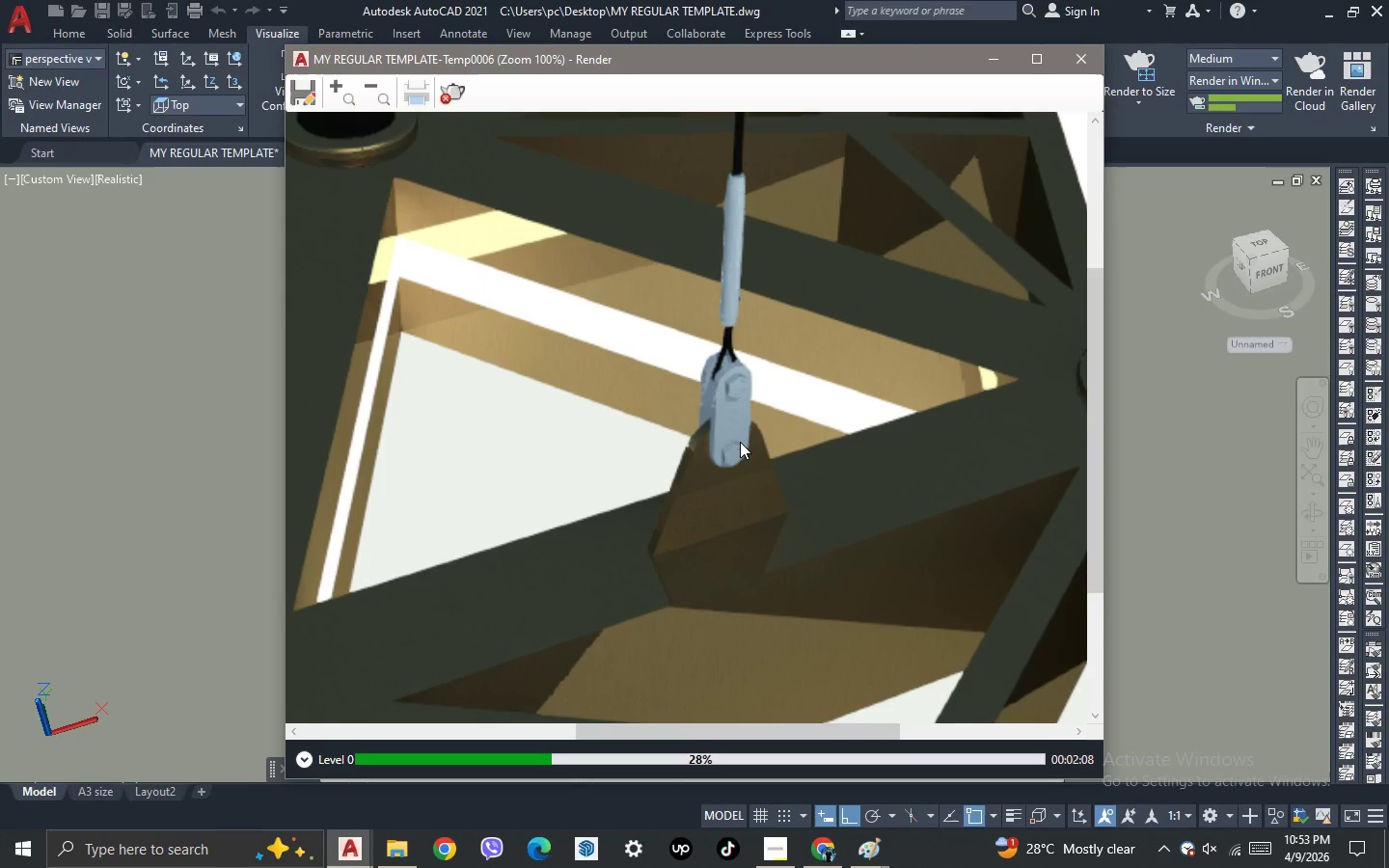 
scroll: coordinate [751, 508], scroll_direction: down, amount: 2.0
 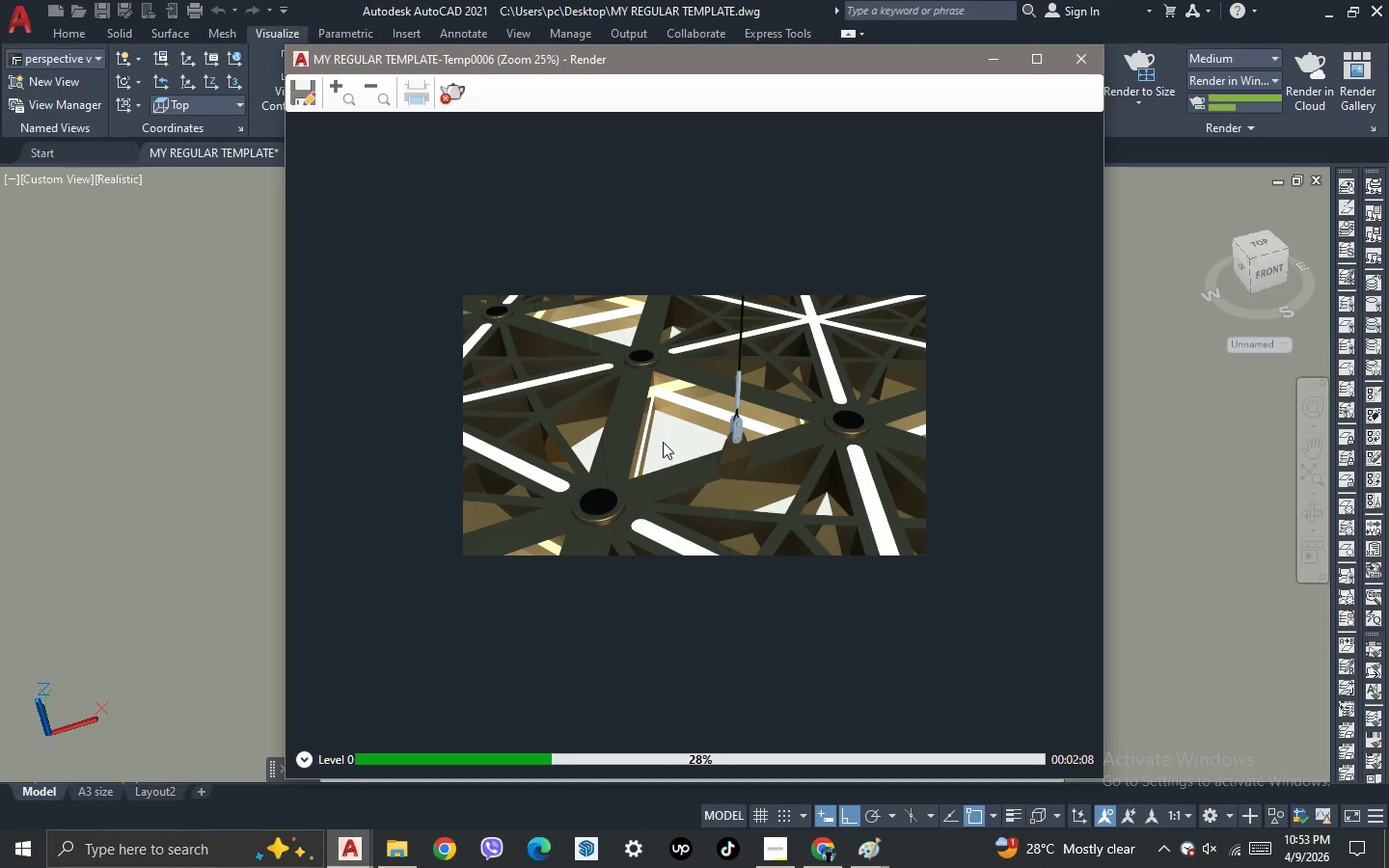 
scroll: coordinate [663, 442], scroll_direction: up, amount: 1.0
 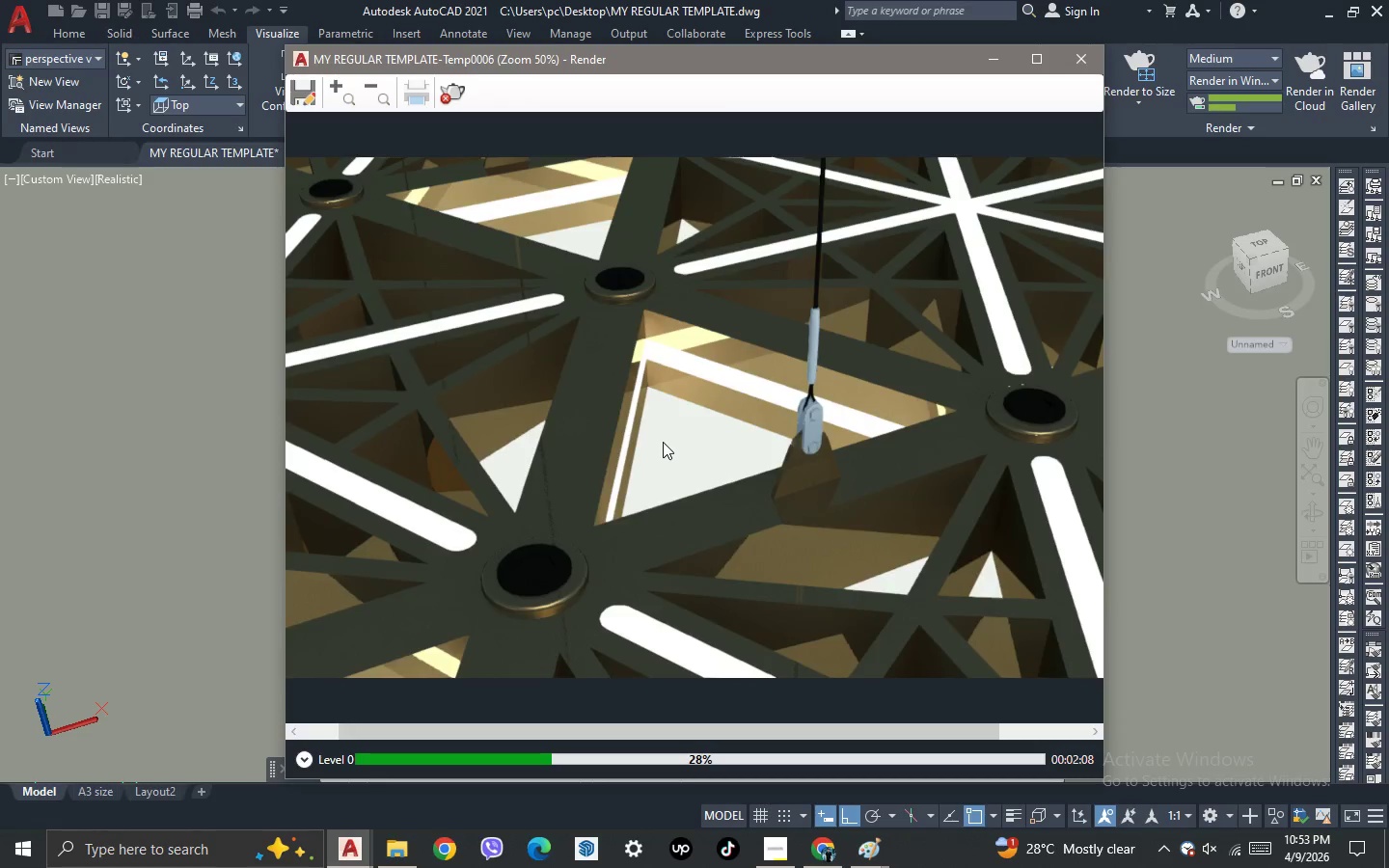 
scroll: coordinate [663, 442], scroll_direction: down, amount: 1.0
 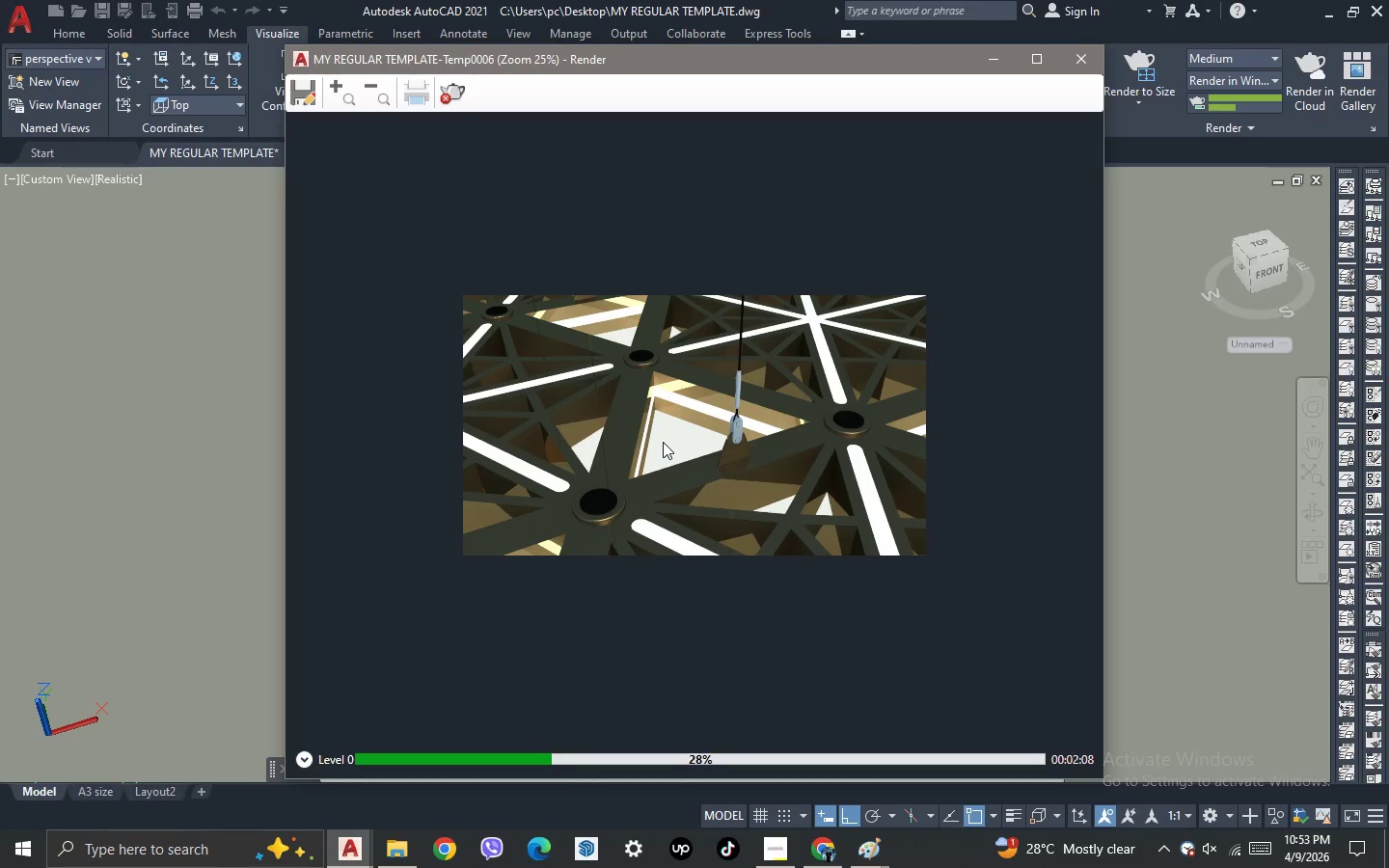 
scroll: coordinate [663, 442], scroll_direction: up, amount: 1.0
 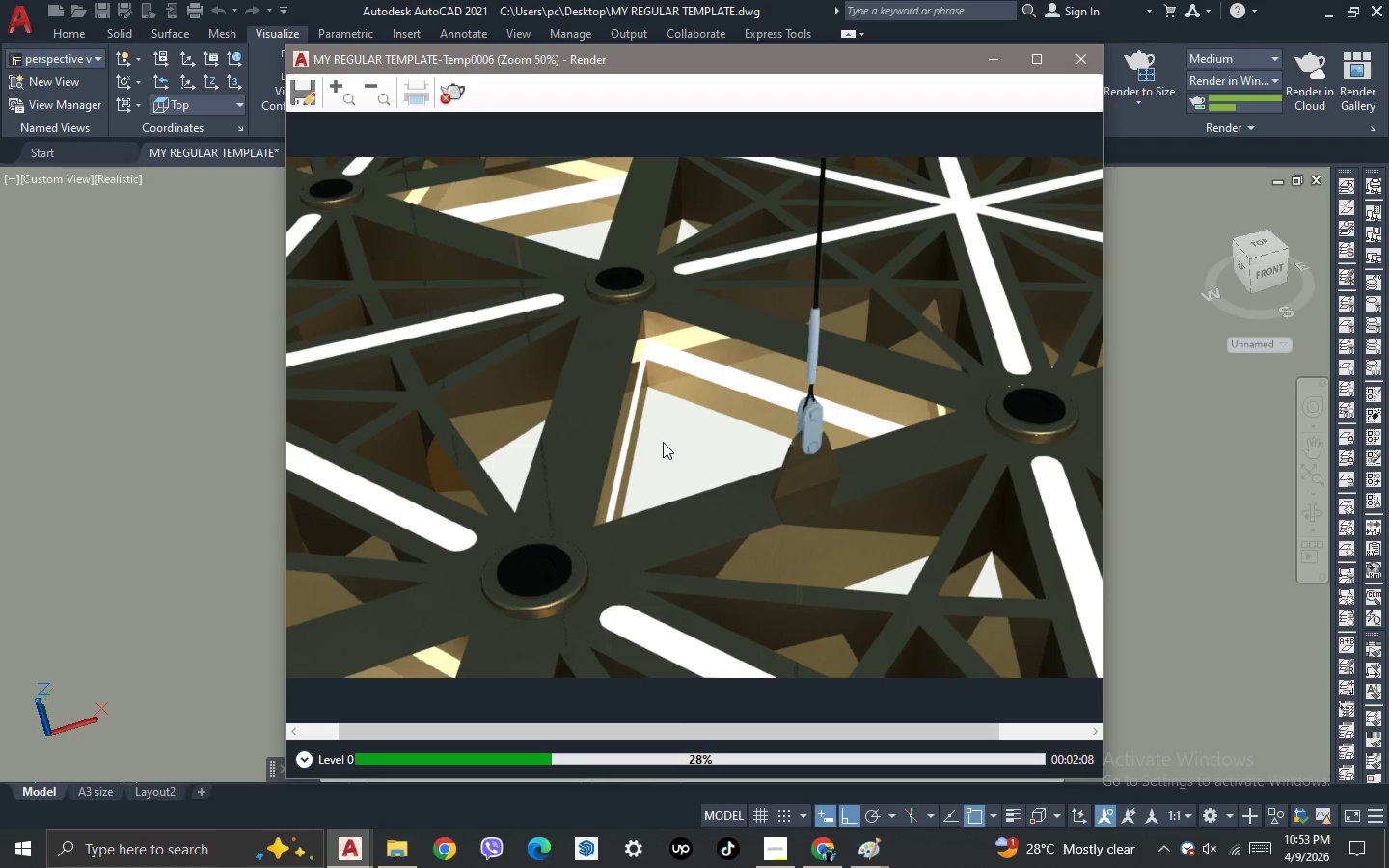 
scroll: coordinate [663, 442], scroll_direction: down, amount: 1.0
 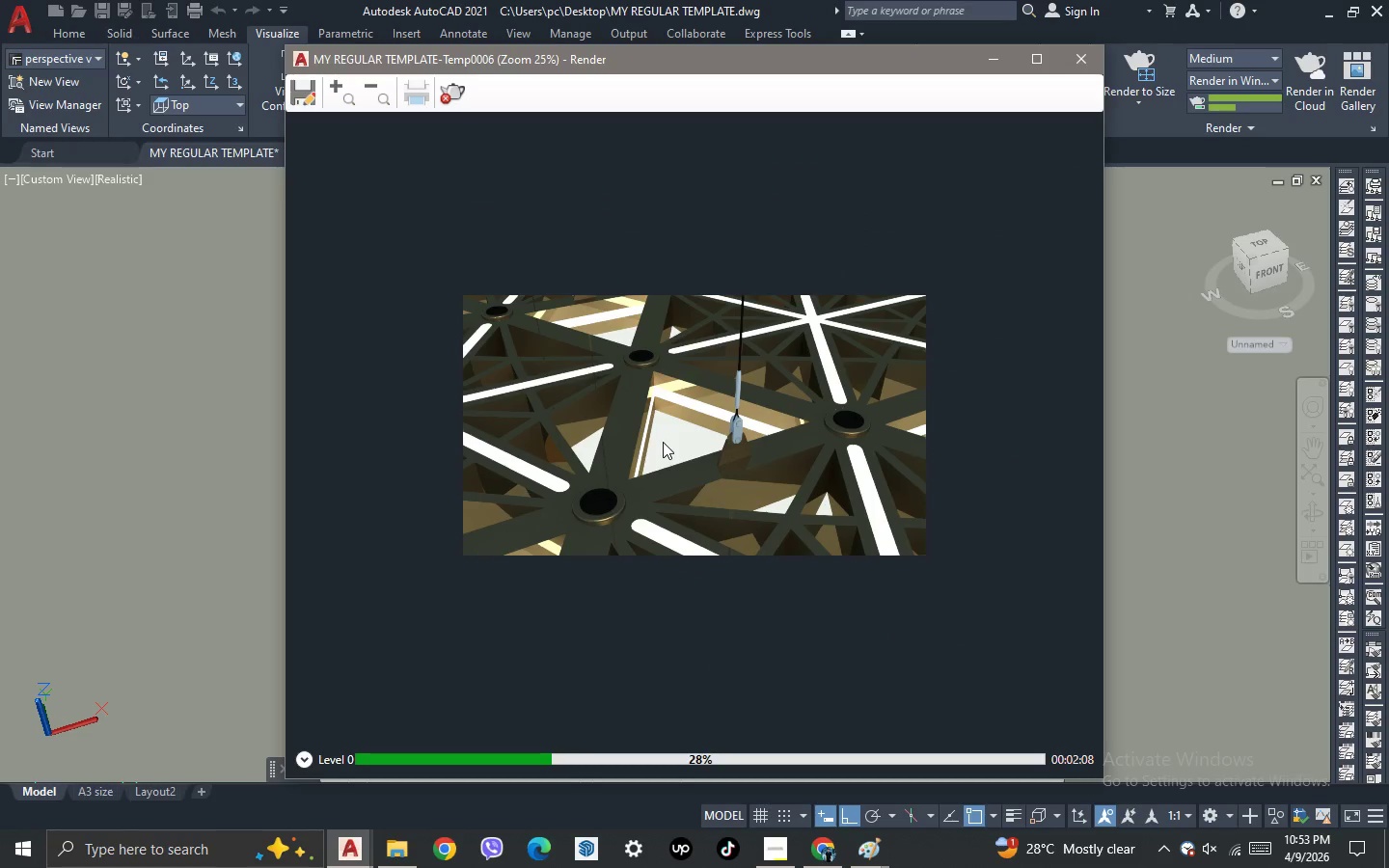 
scroll: coordinate [663, 442], scroll_direction: up, amount: 1.0
 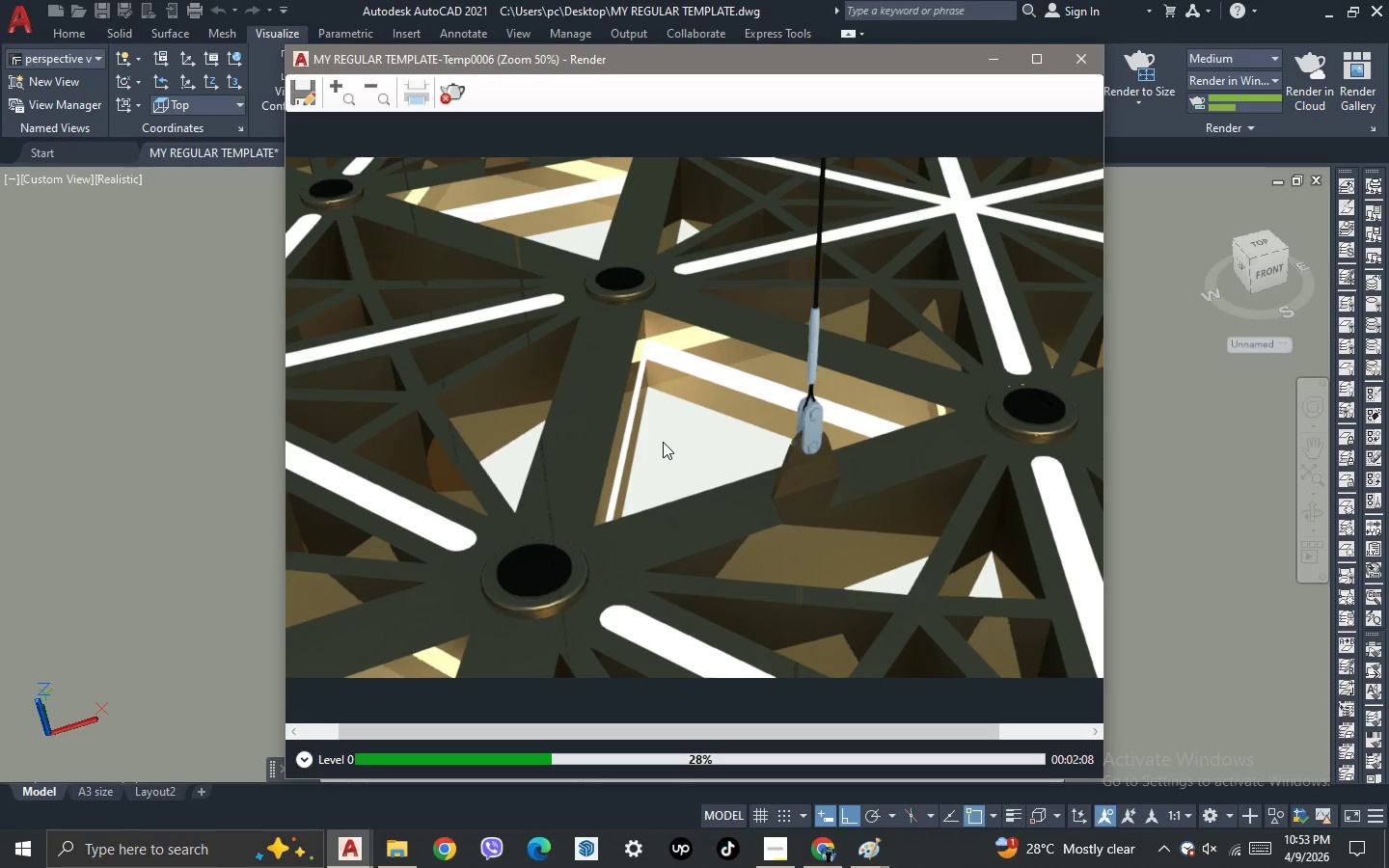 
scroll: coordinate [709, 437], scroll_direction: none, amount: 0.0
 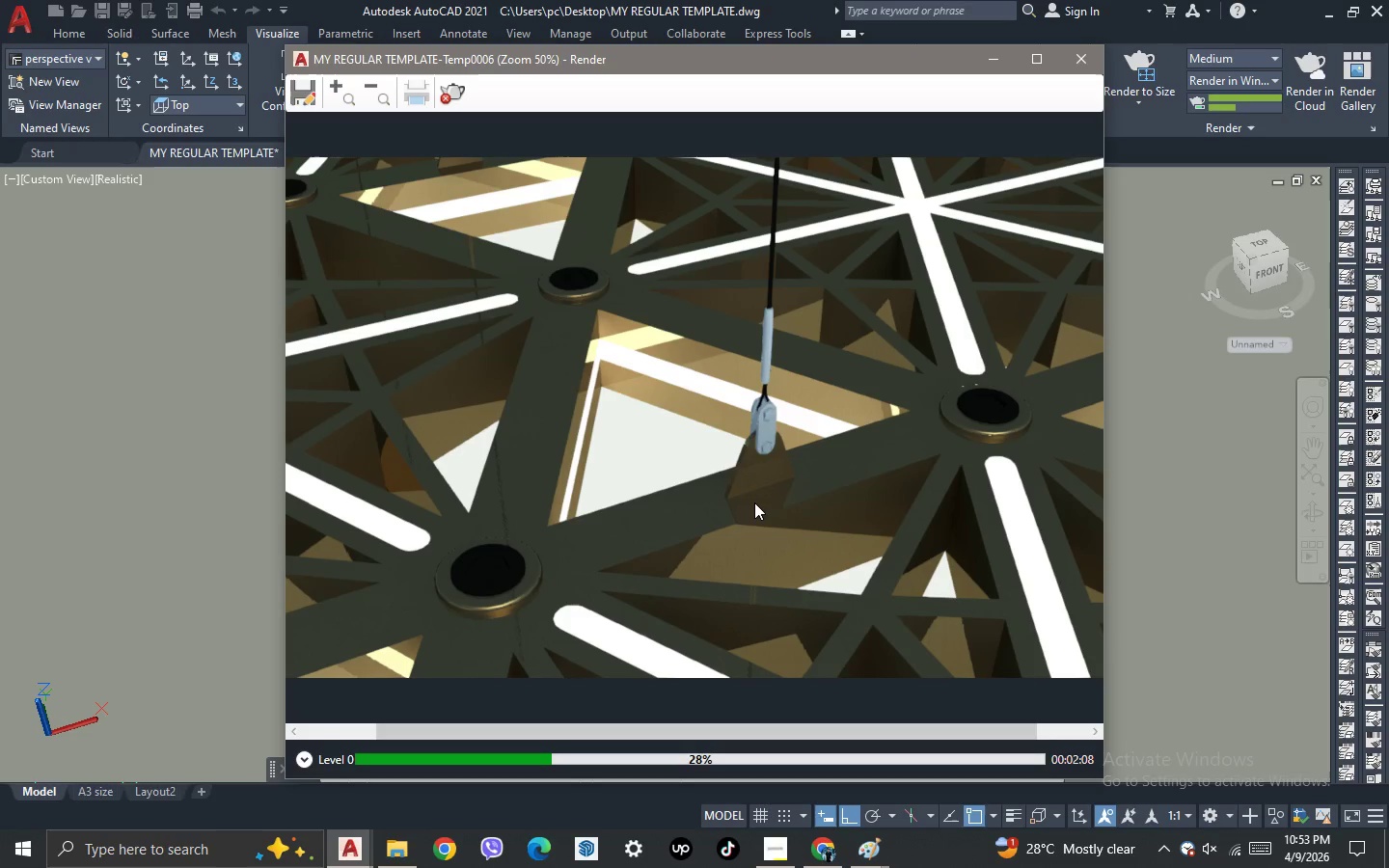 
scroll: coordinate [754, 502], scroll_direction: down, amount: 1.0
 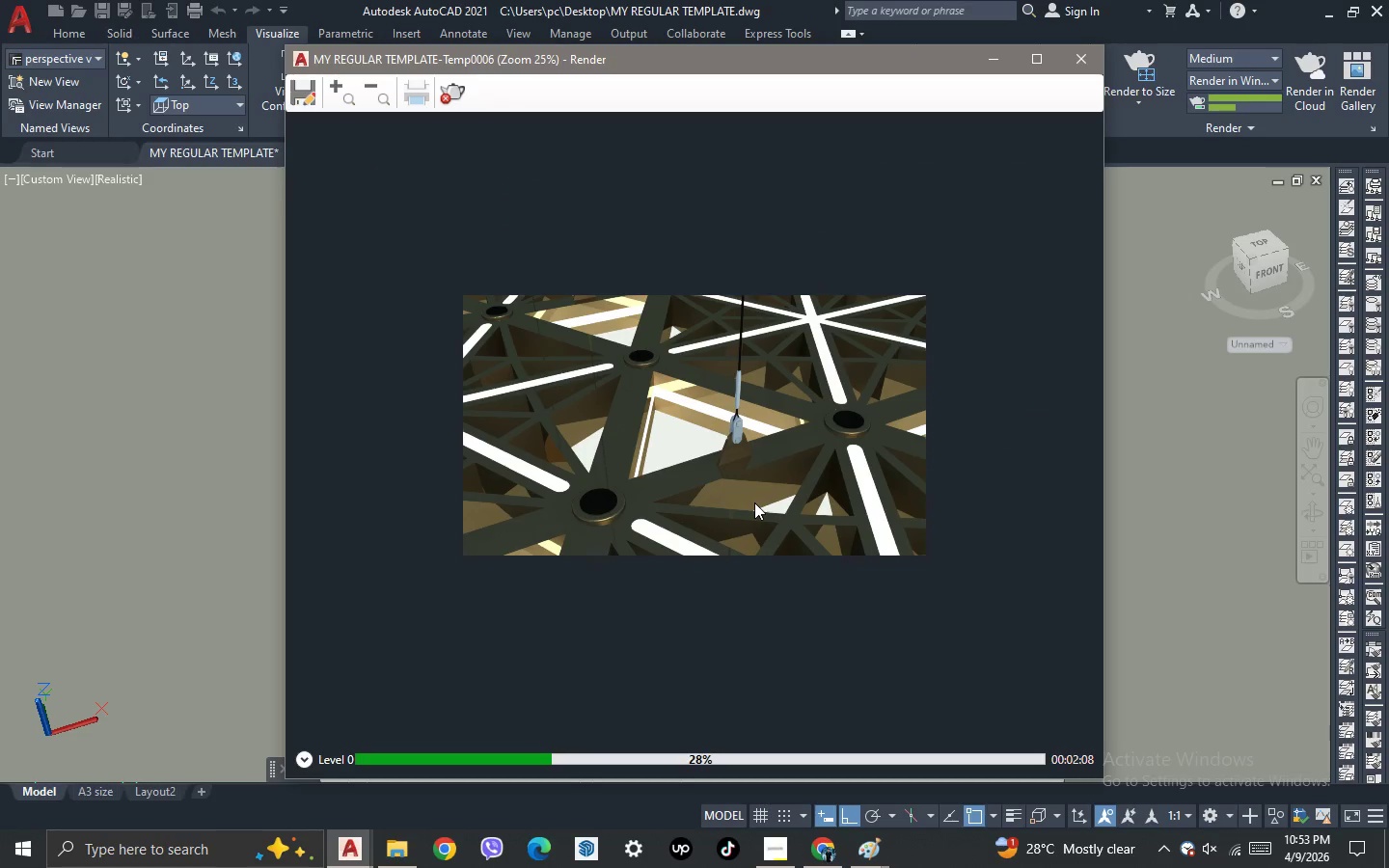 
scroll: coordinate [754, 502], scroll_direction: none, amount: 0.0
 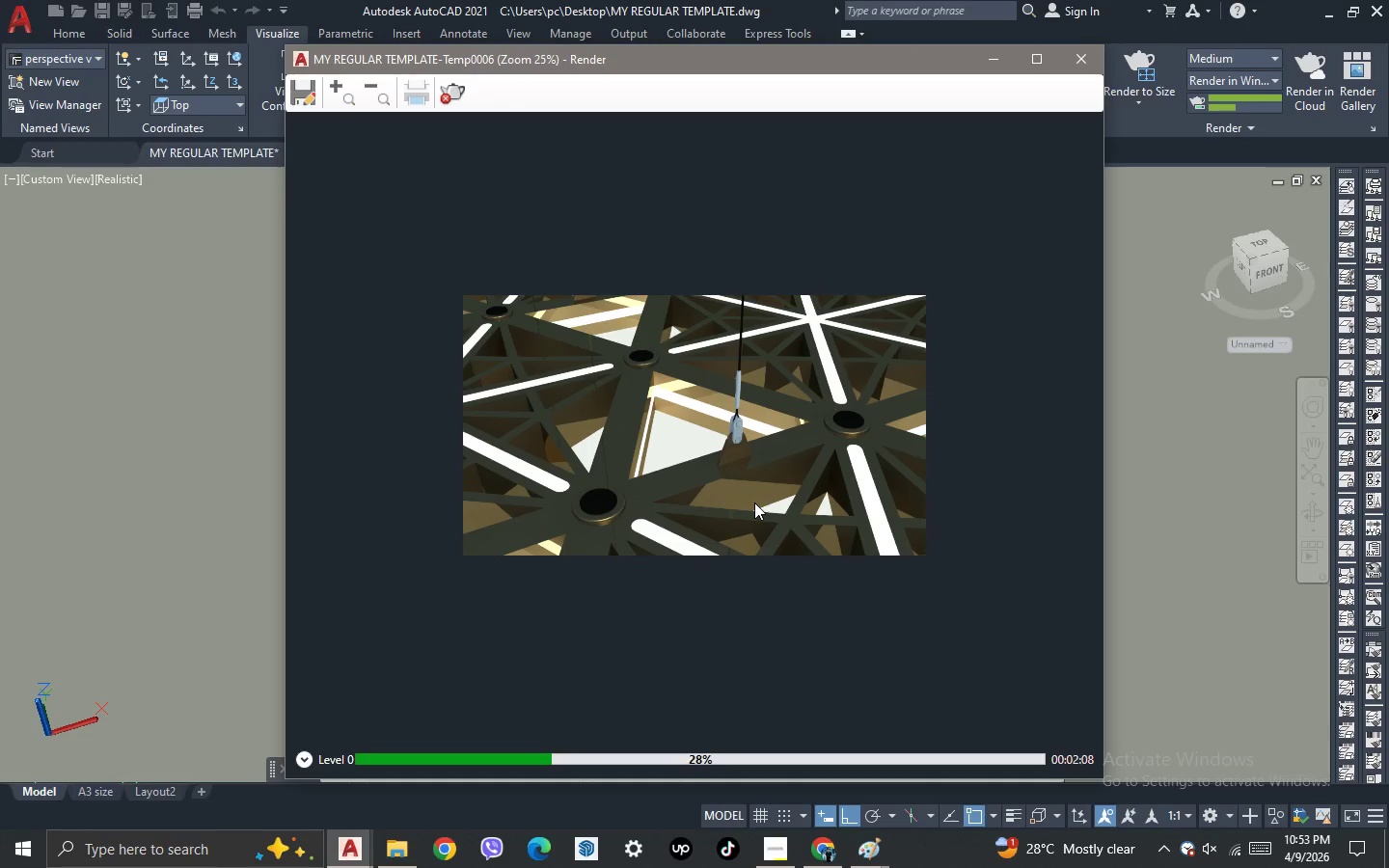 
scroll: coordinate [754, 502], scroll_direction: up, amount: 1.0
 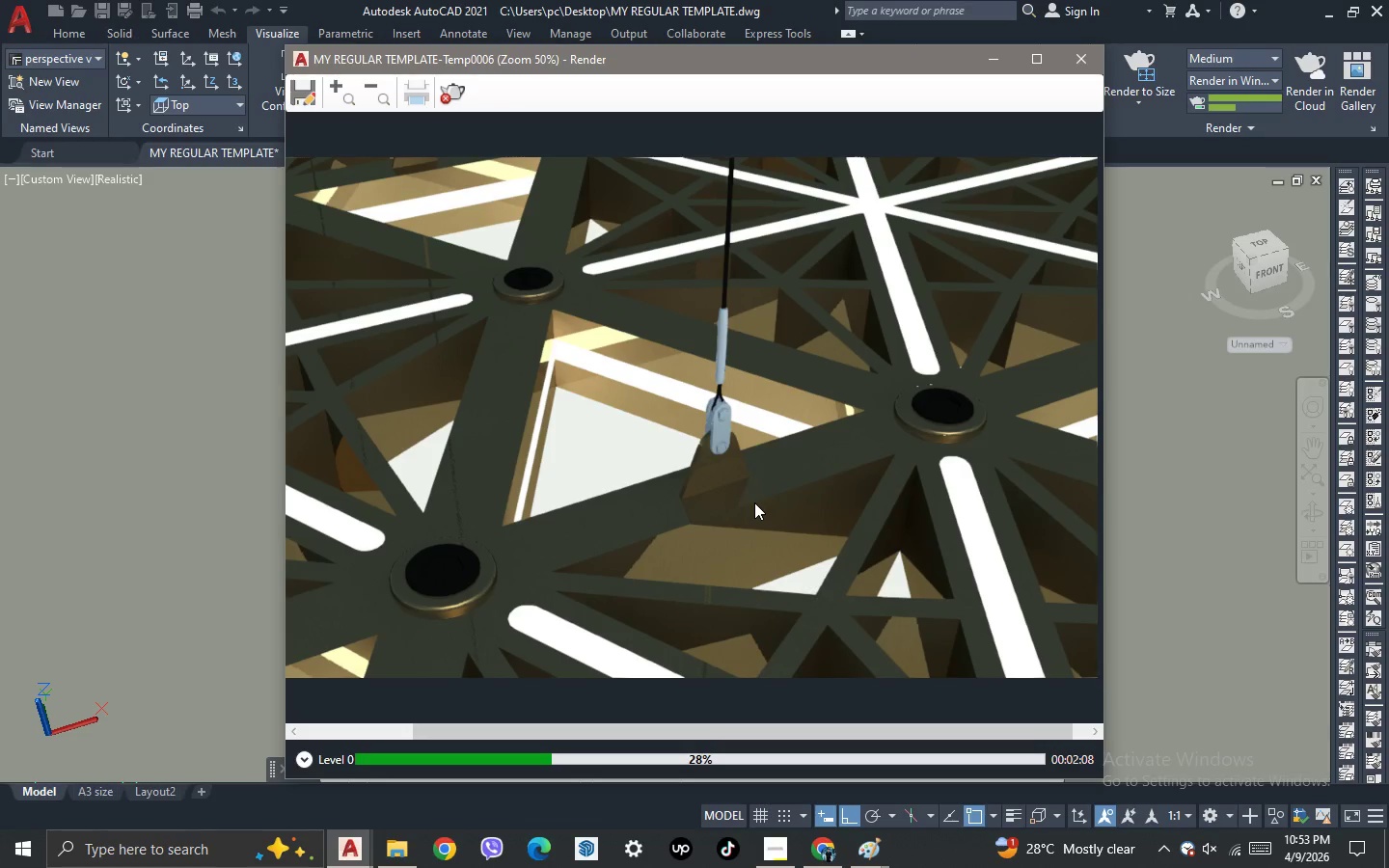 
scroll: coordinate [754, 502], scroll_direction: down, amount: 1.0
 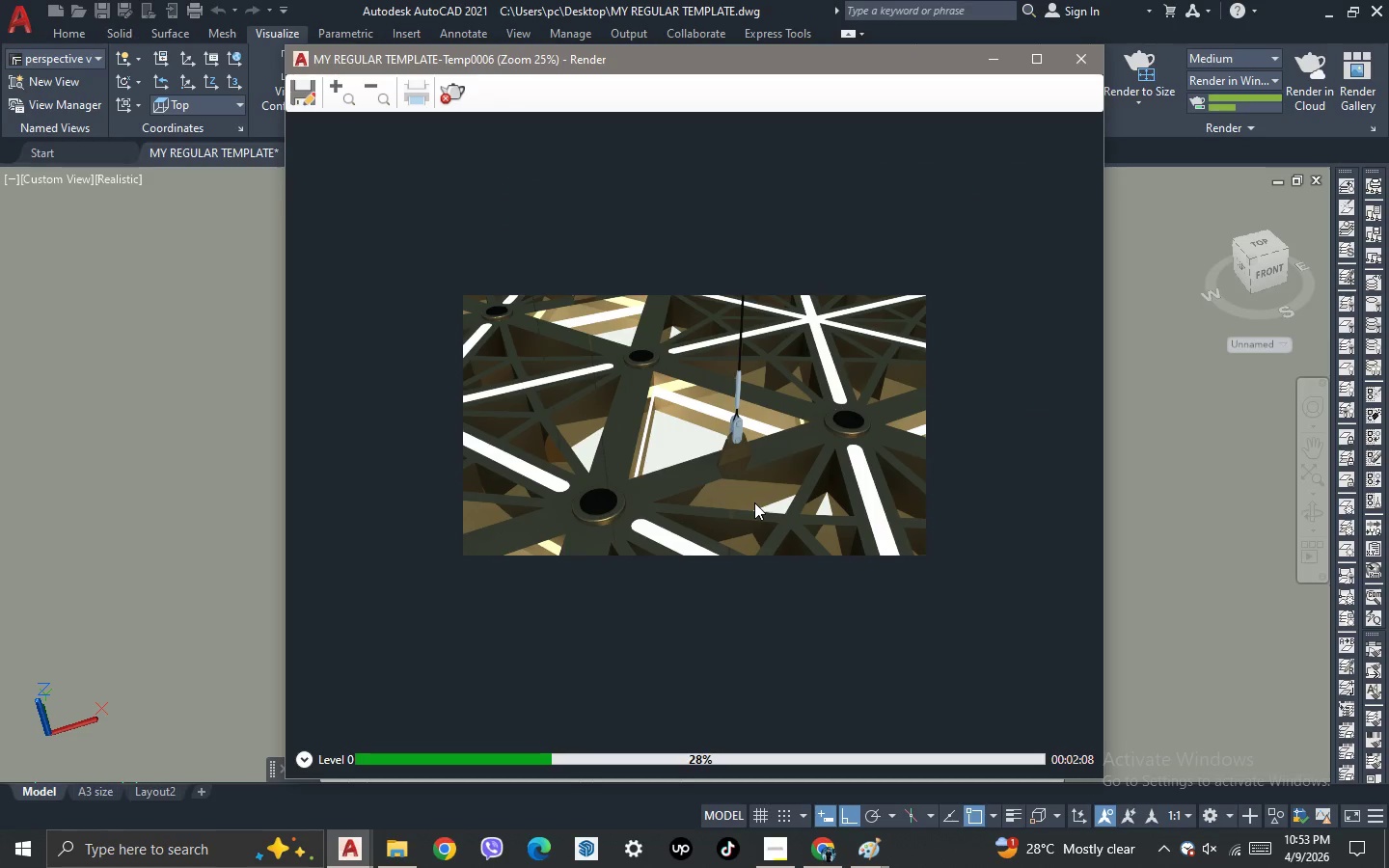 
scroll: coordinate [754, 502], scroll_direction: up, amount: 1.0
 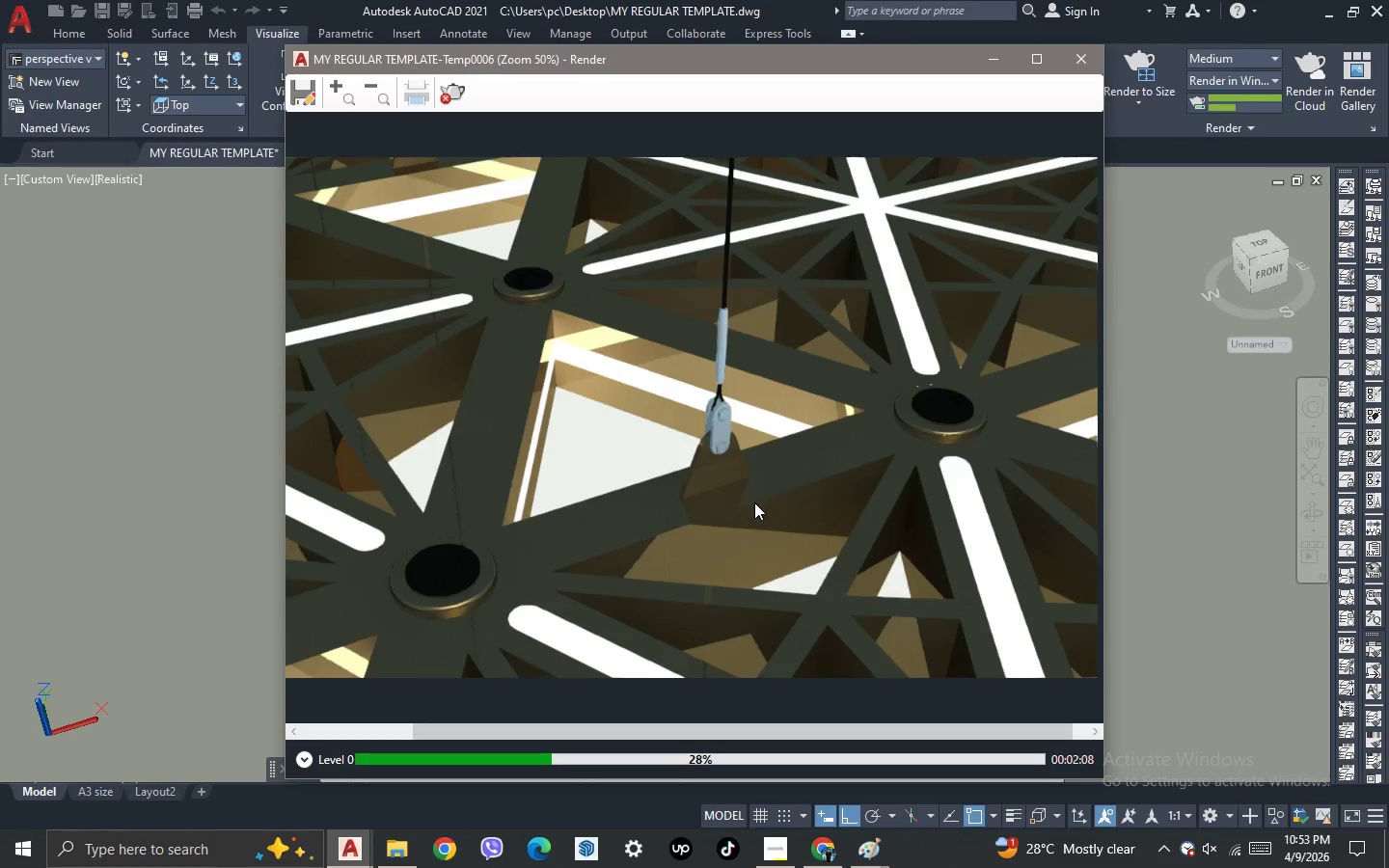 
scroll: coordinate [754, 502], scroll_direction: none, amount: 0.0
 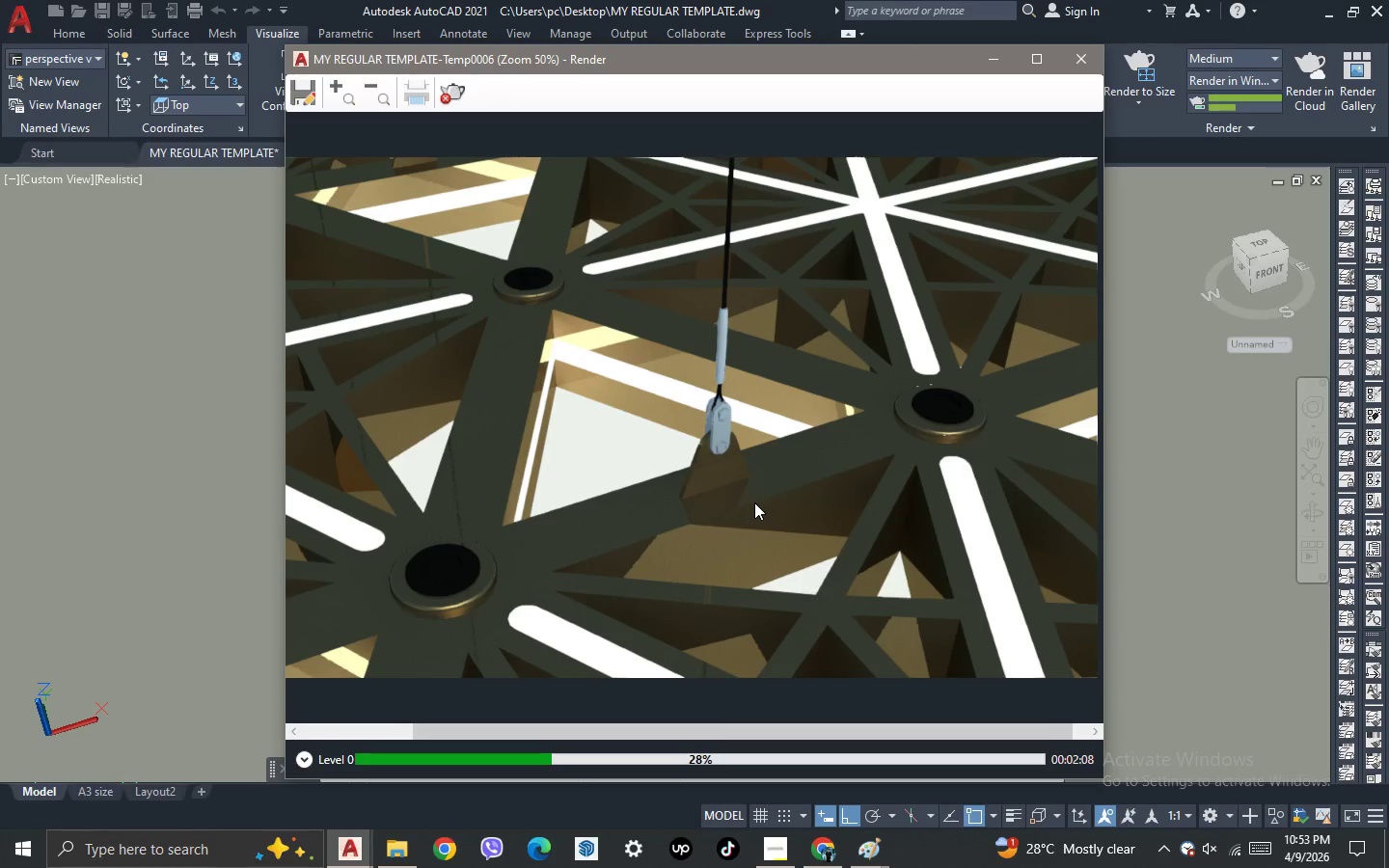 
scroll: coordinate [754, 502], scroll_direction: down, amount: 1.0
 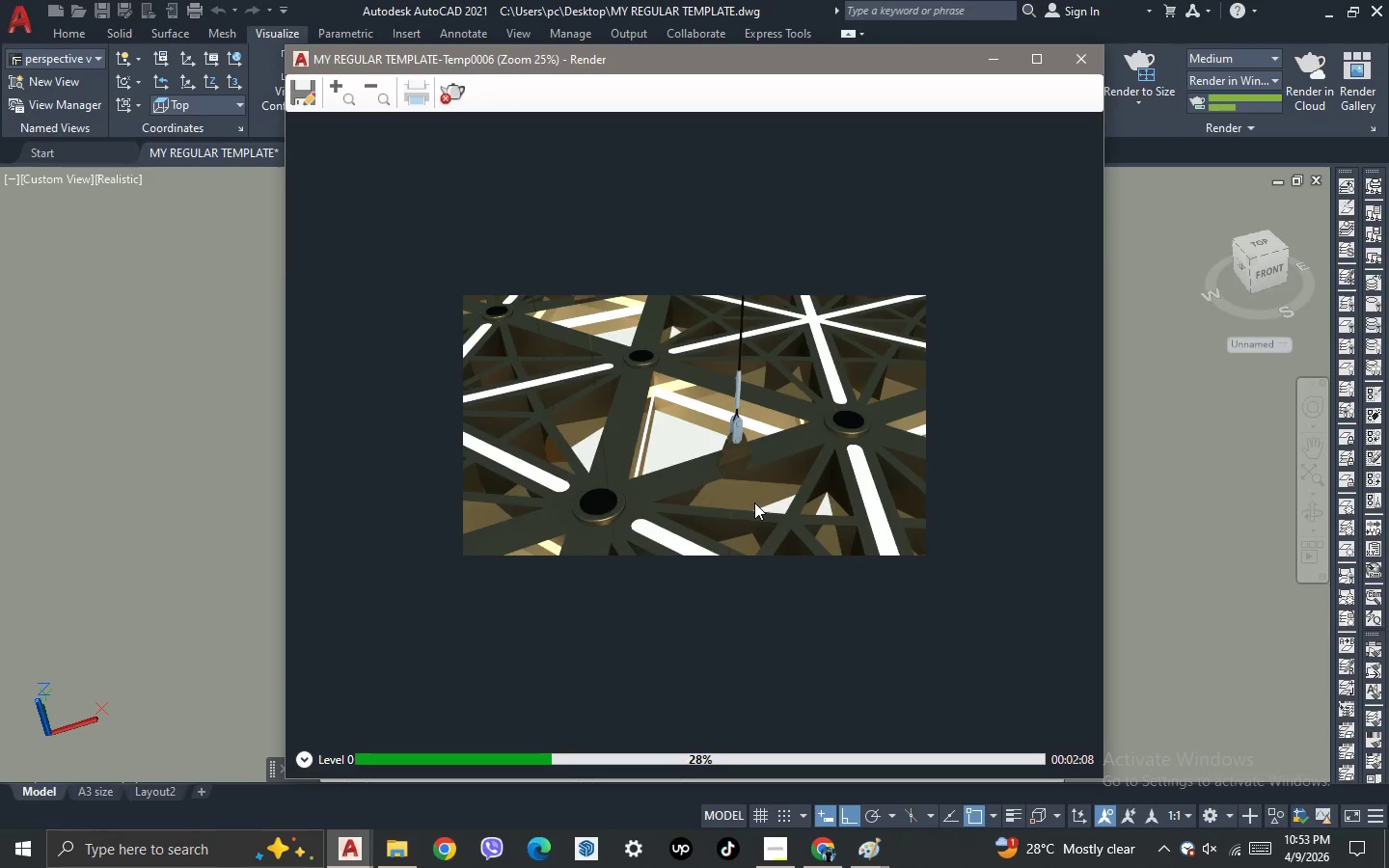 
scroll: coordinate [754, 502], scroll_direction: none, amount: 0.0
 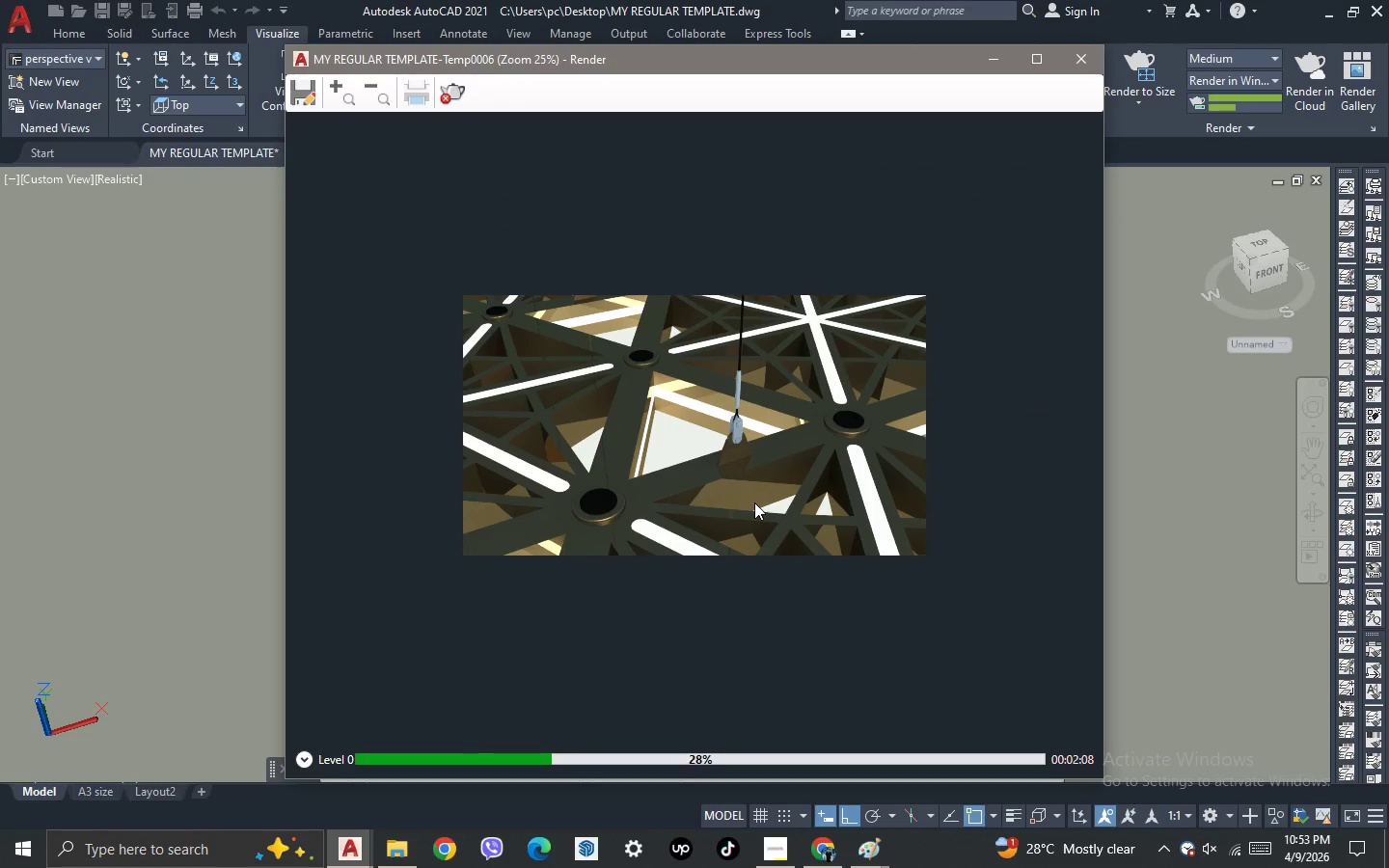 
scroll: coordinate [754, 502], scroll_direction: up, amount: 1.0
 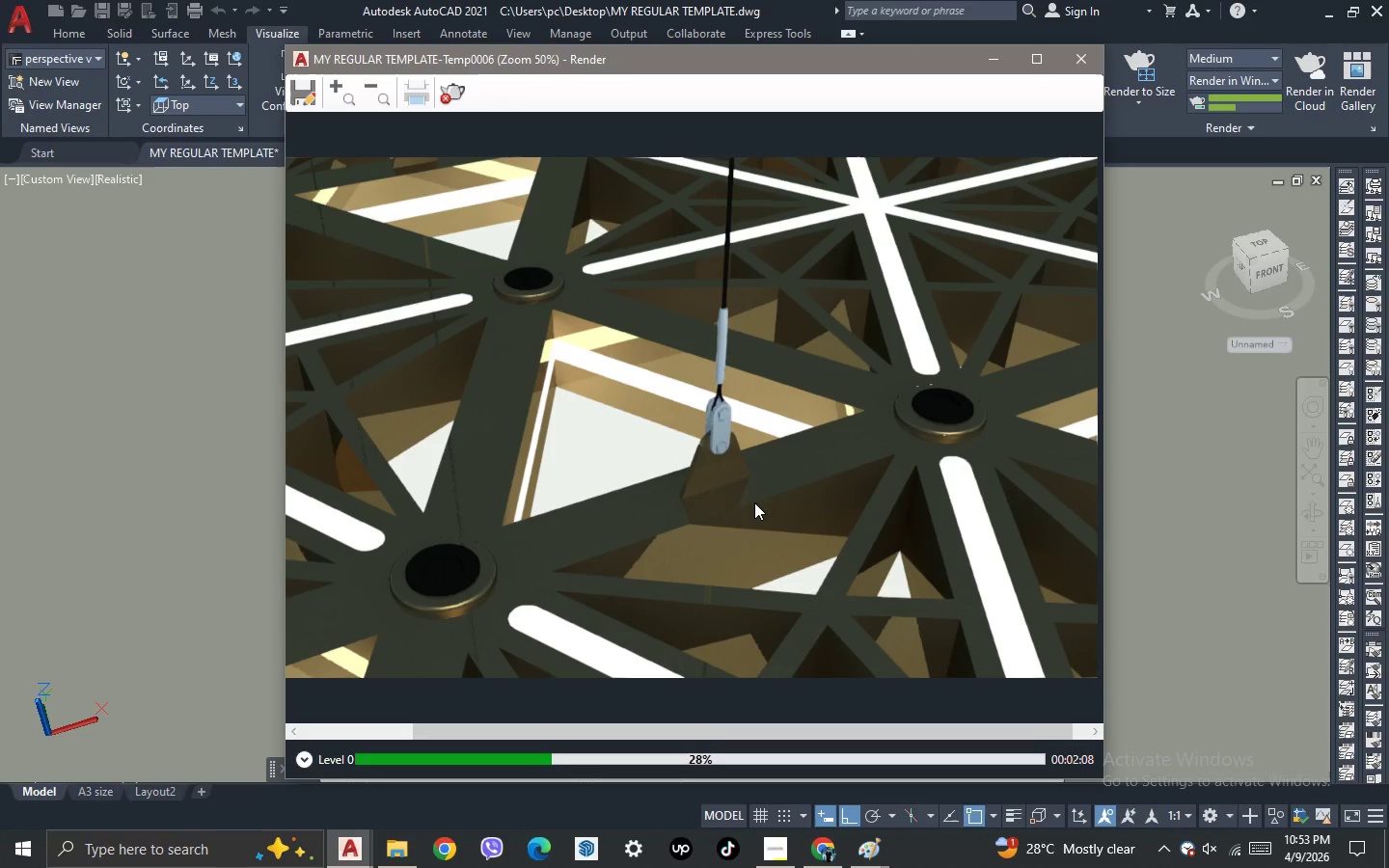 
scroll: coordinate [754, 502], scroll_direction: none, amount: 0.0
 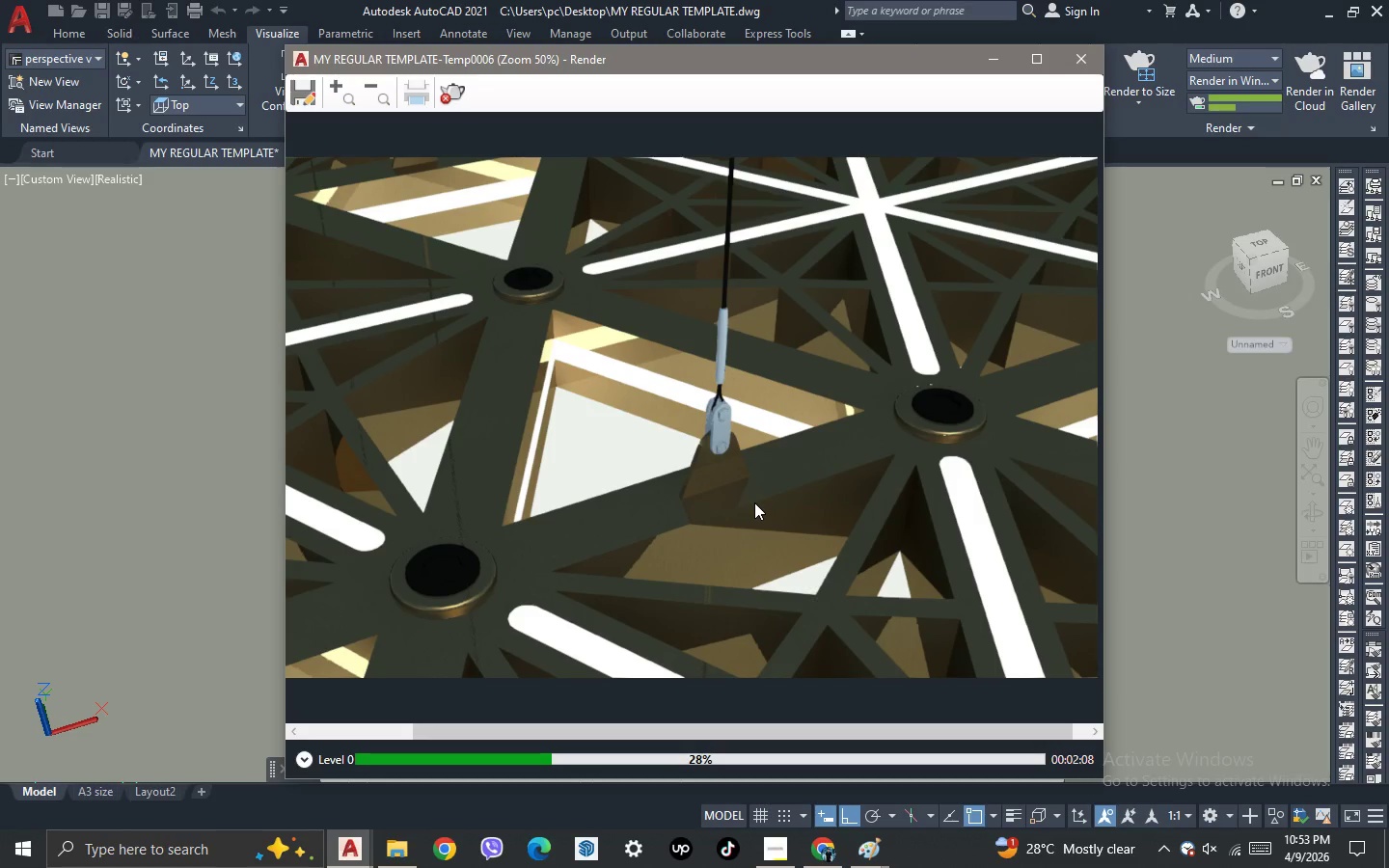 
scroll: coordinate [754, 502], scroll_direction: up, amount: 1.0
 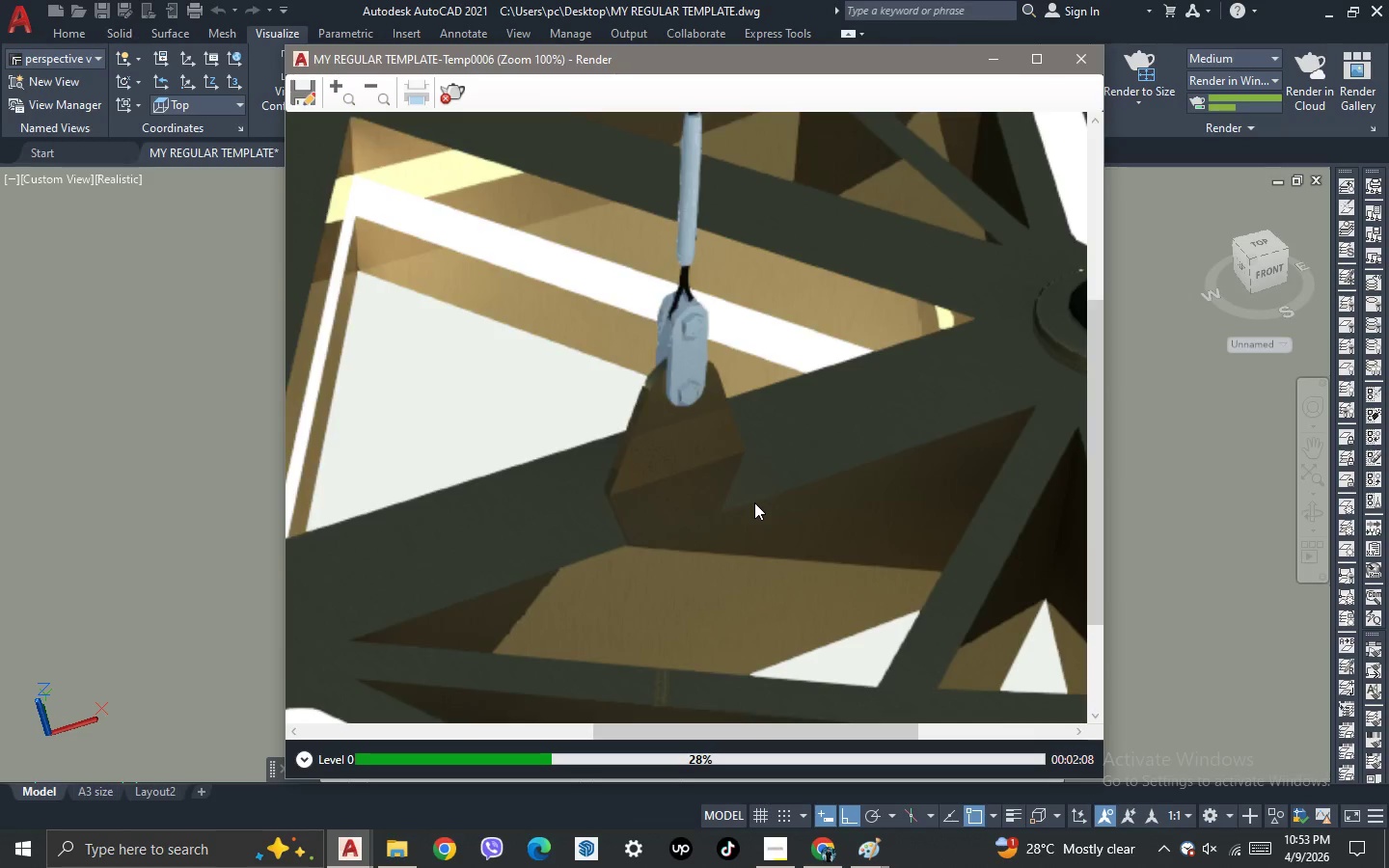 
scroll: coordinate [754, 502], scroll_direction: down, amount: 1.0
 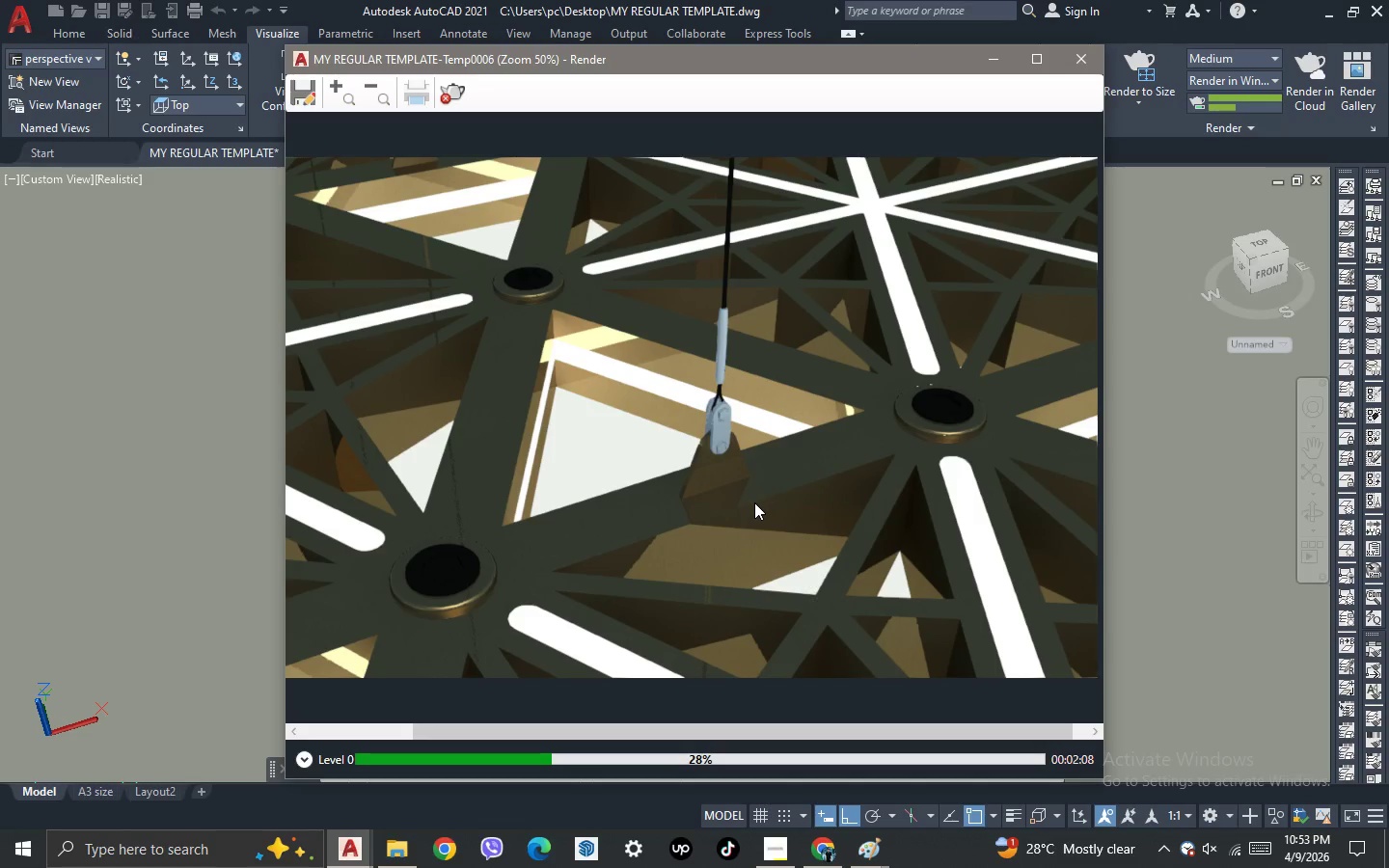 
scroll: coordinate [754, 502], scroll_direction: up, amount: 1.0
 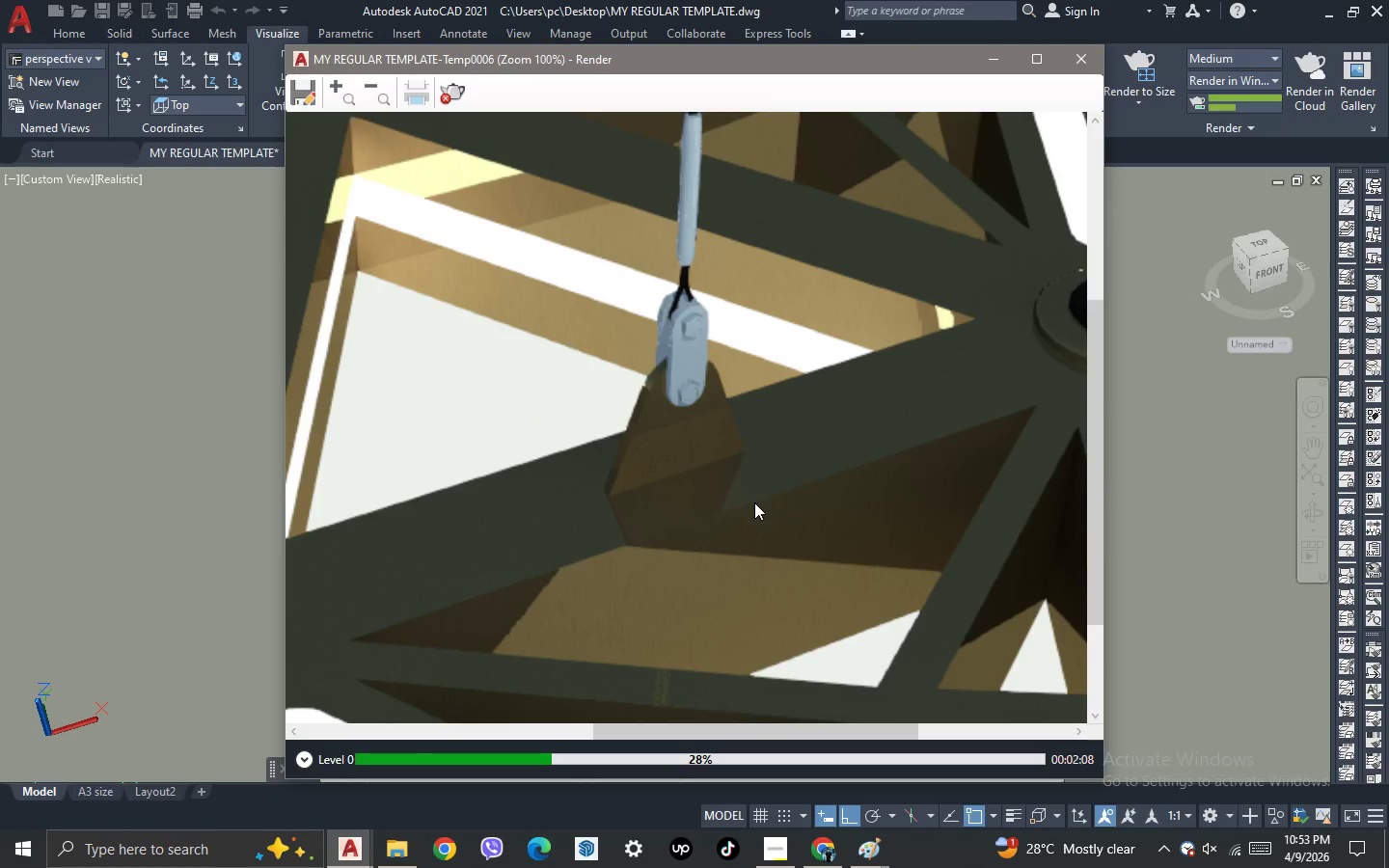 
scroll: coordinate [754, 502], scroll_direction: down, amount: 1.0
 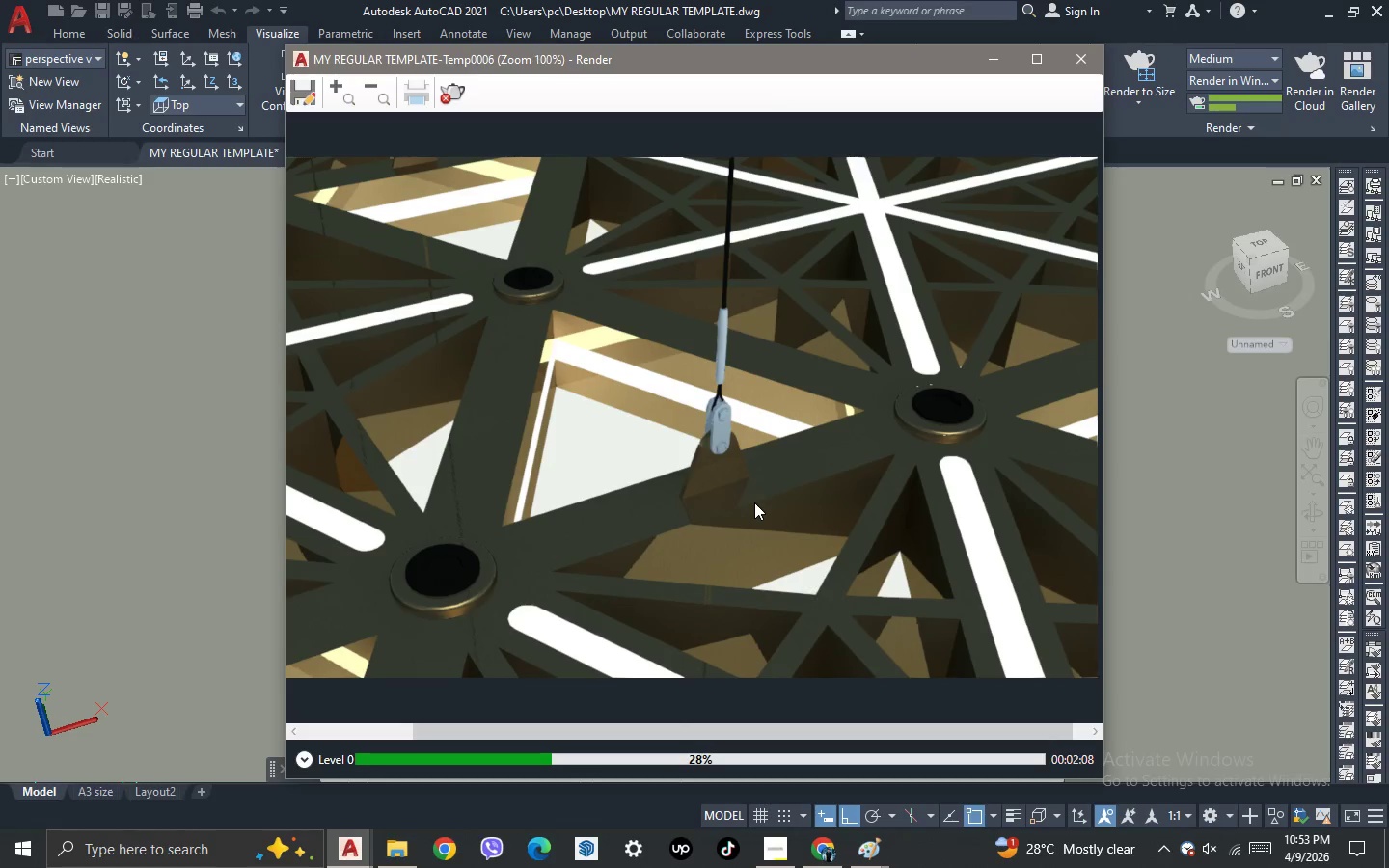 
scroll: coordinate [754, 502], scroll_direction: none, amount: 0.0
 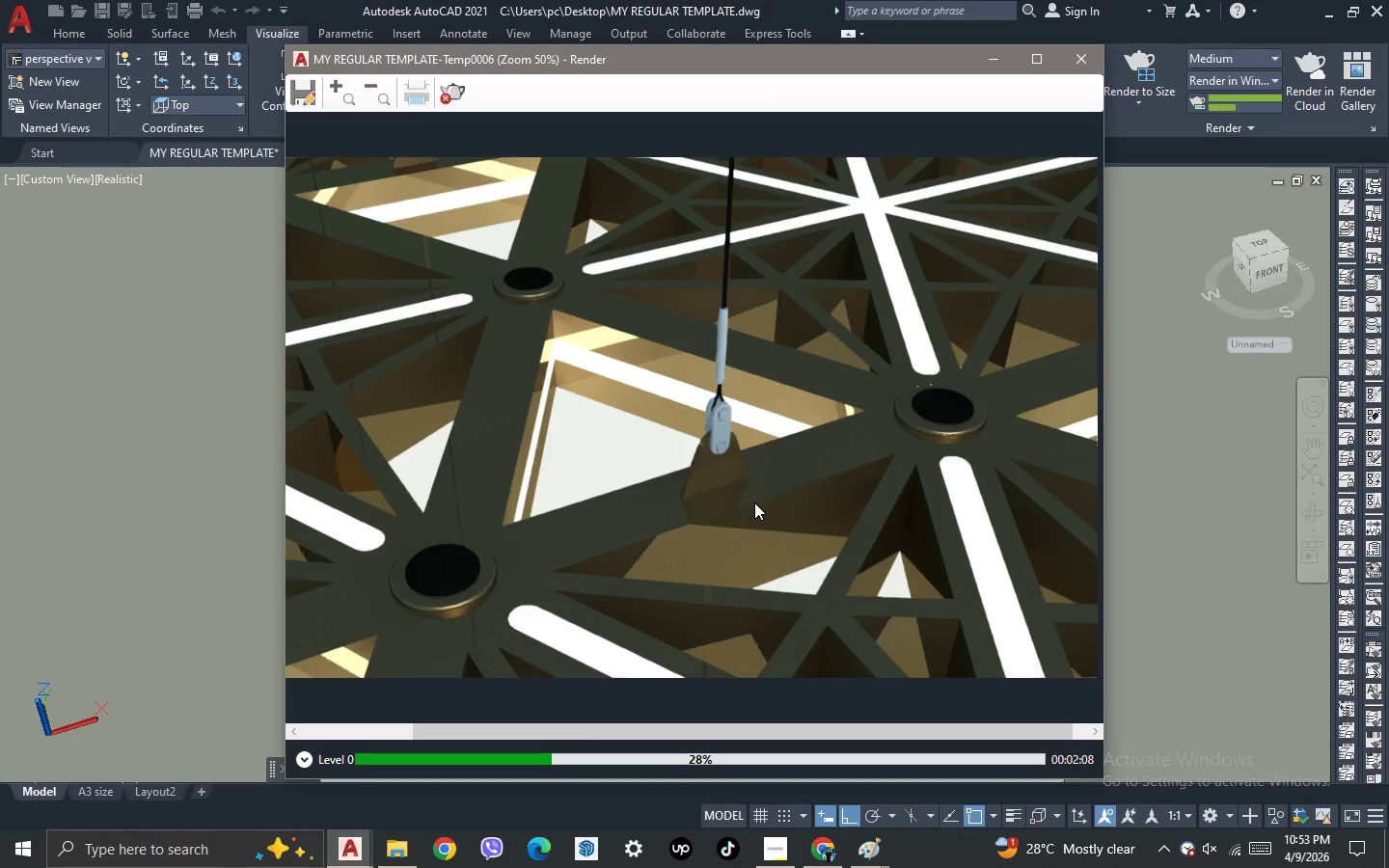 
scroll: coordinate [754, 502], scroll_direction: up, amount: 1.0
 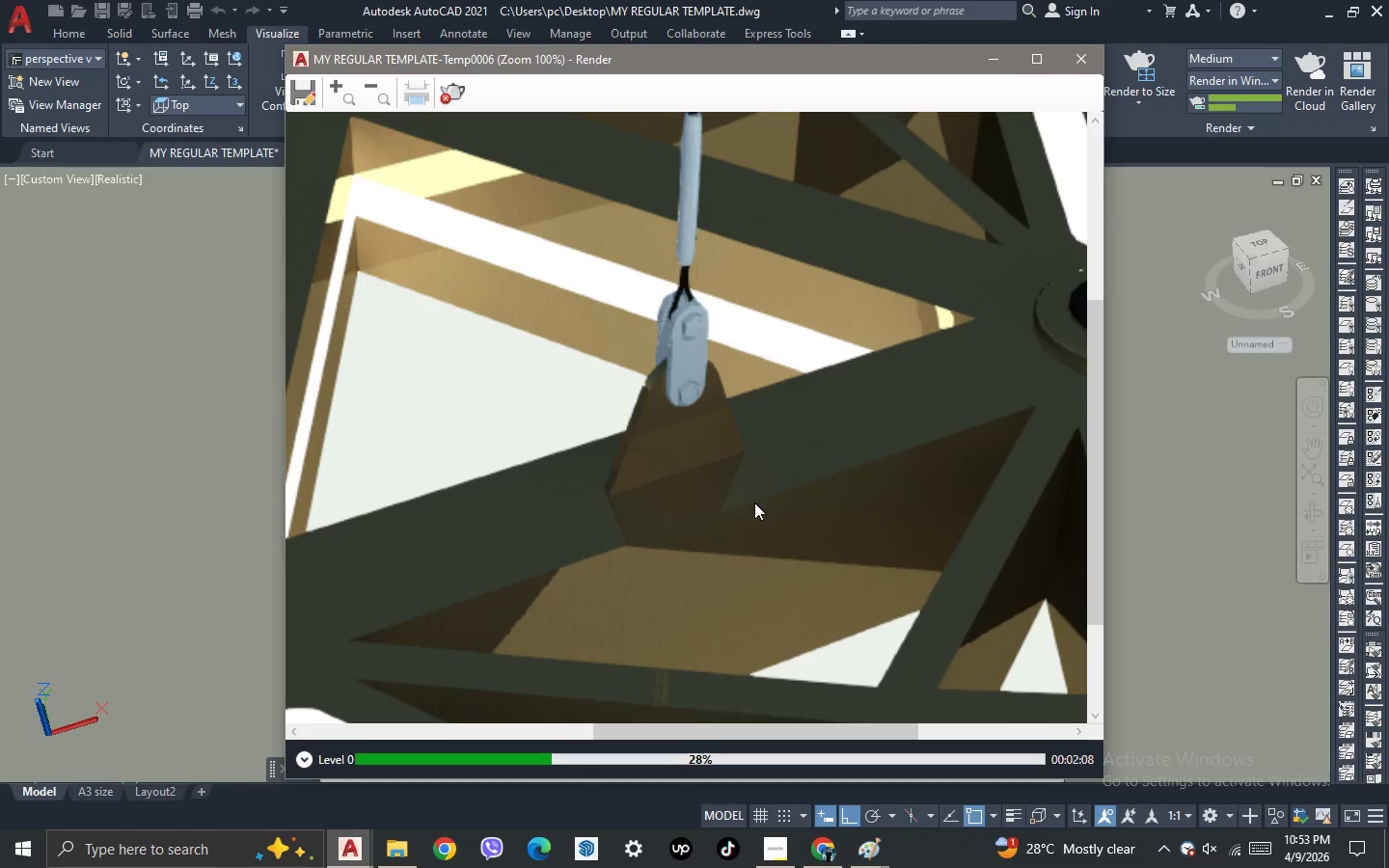 
scroll: coordinate [754, 502], scroll_direction: down, amount: 1.0
 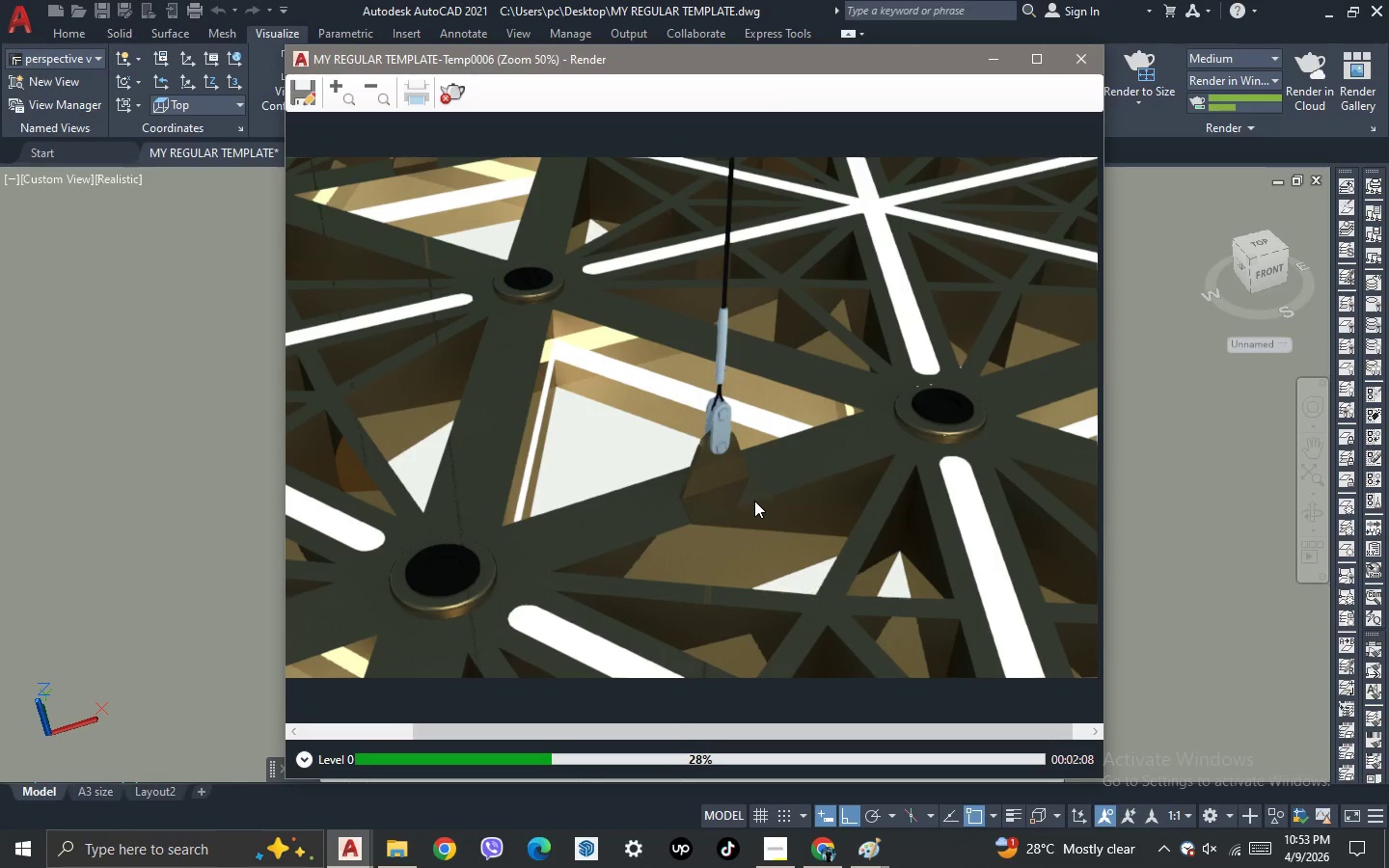 
scroll: coordinate [754, 501], scroll_direction: none, amount: 0.0
 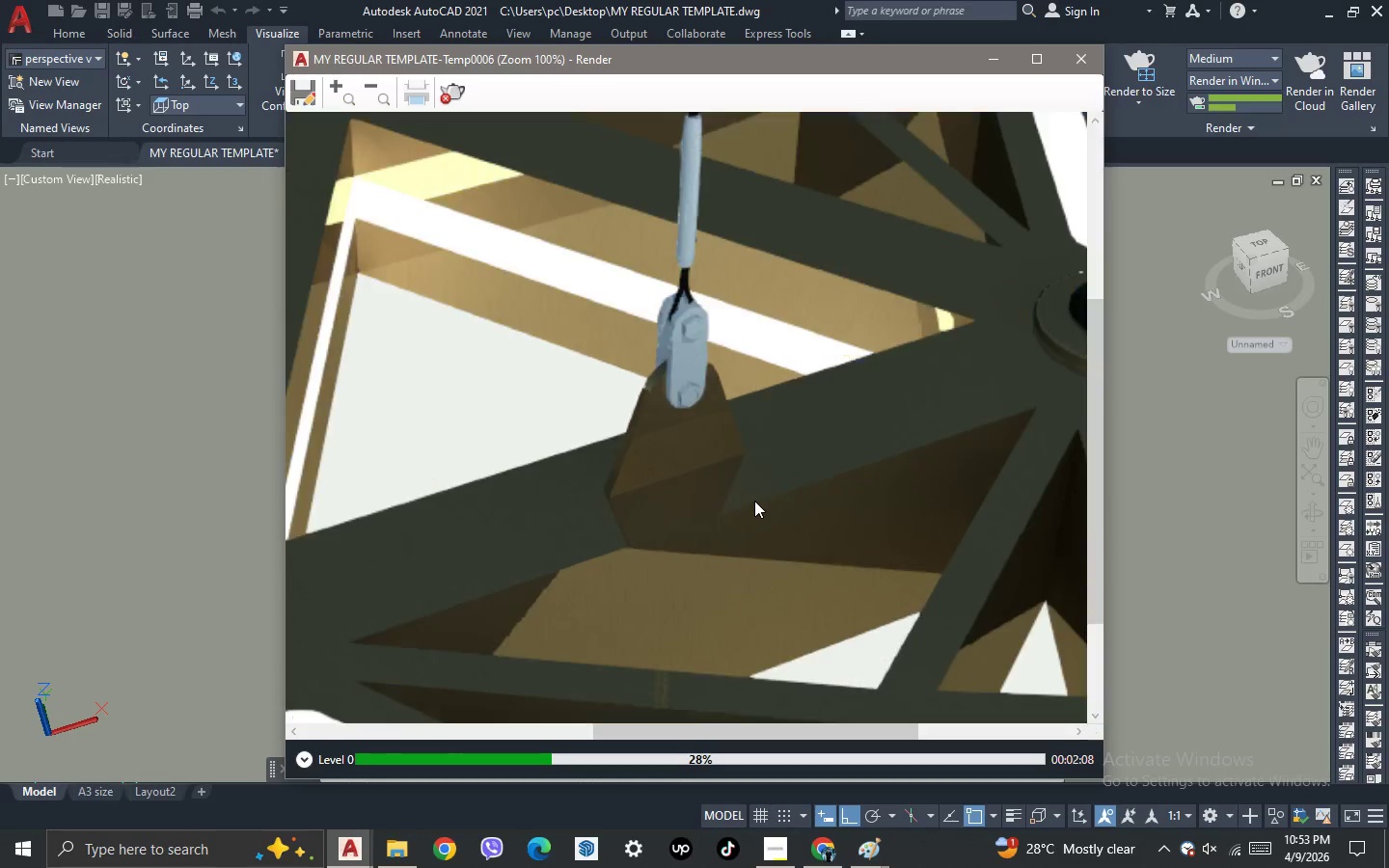 
scroll: coordinate [754, 501], scroll_direction: up, amount: 1.0
 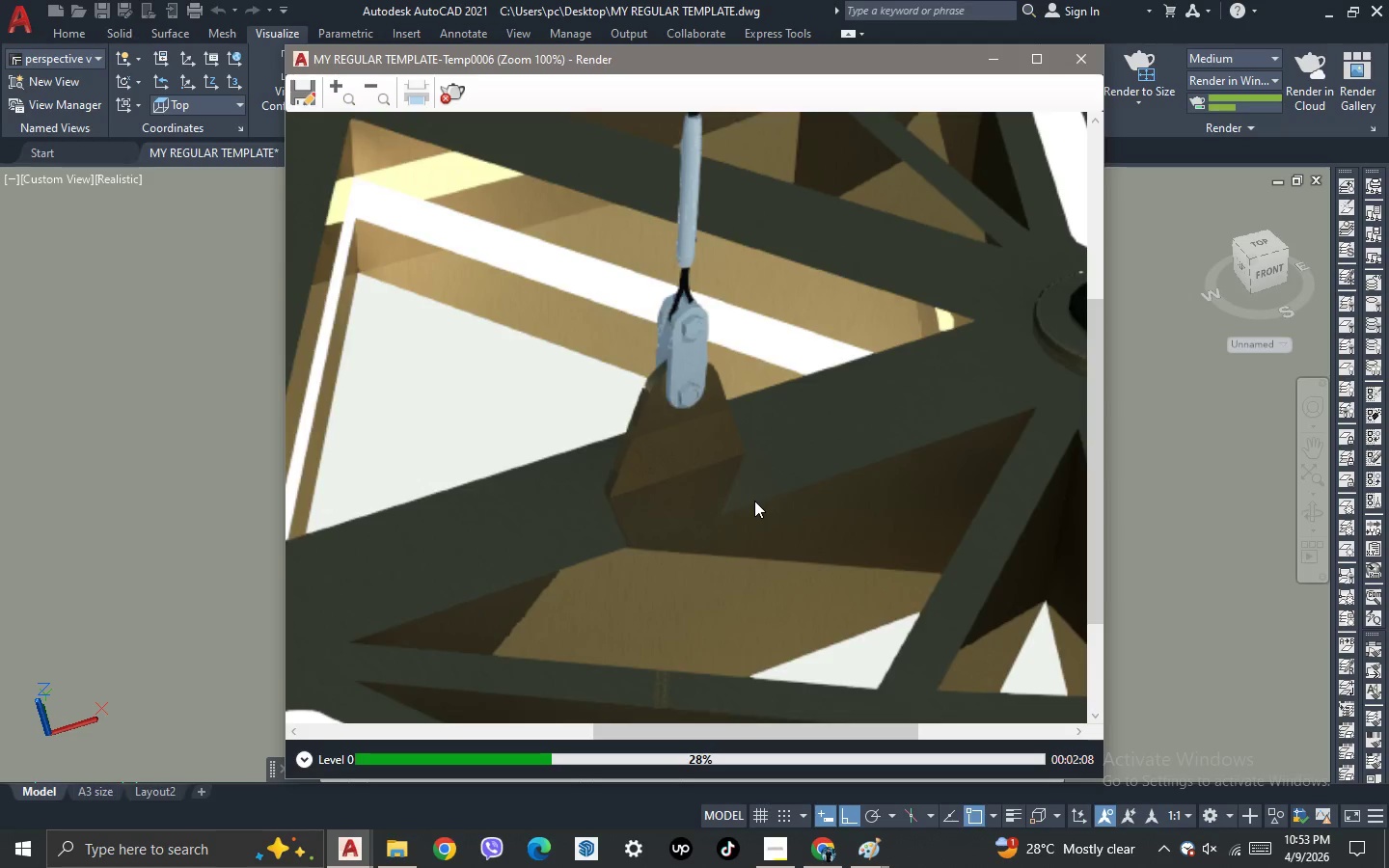 
scroll: coordinate [754, 501], scroll_direction: down, amount: 1.0
 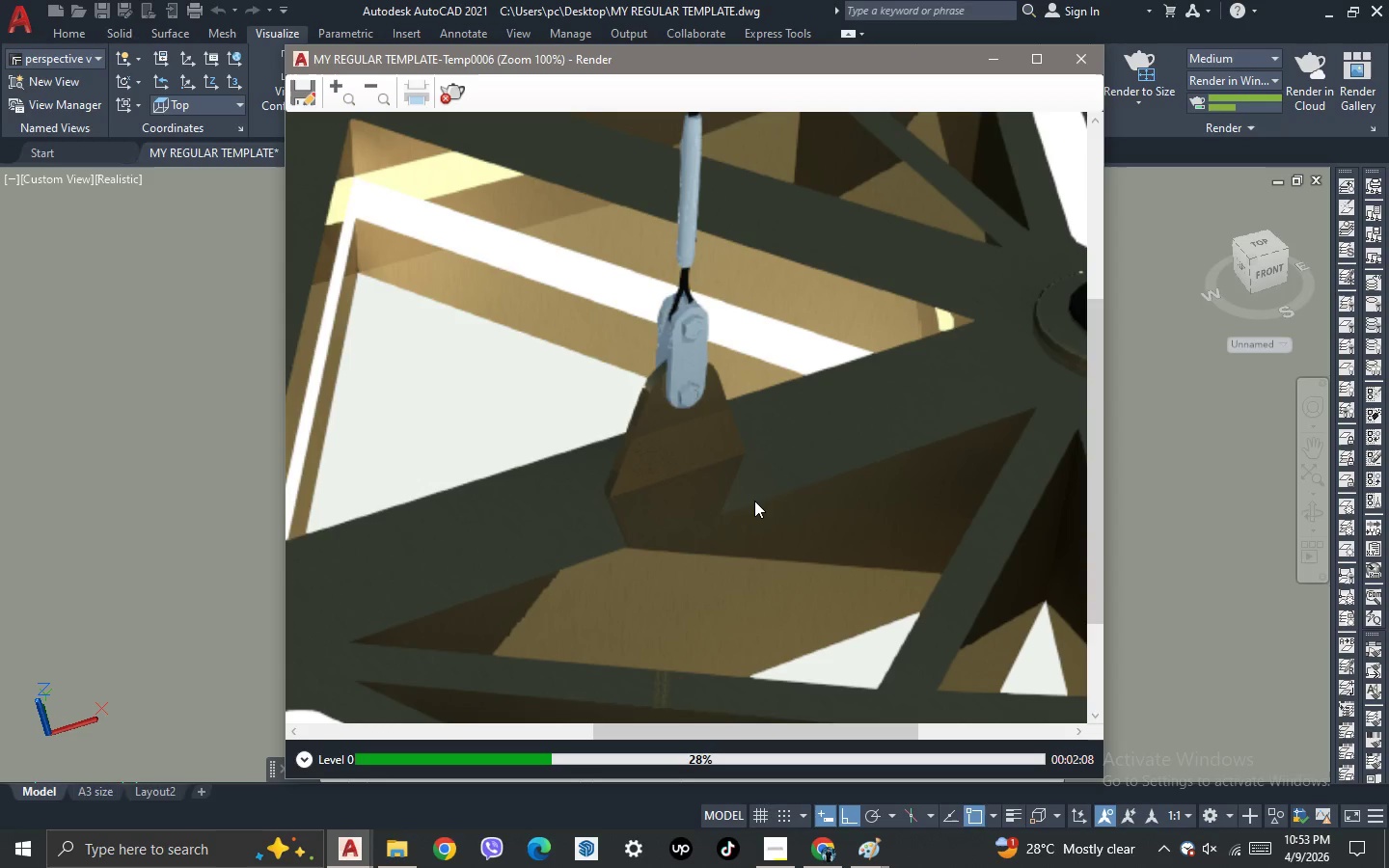 
scroll: coordinate [754, 501], scroll_direction: none, amount: 0.0
 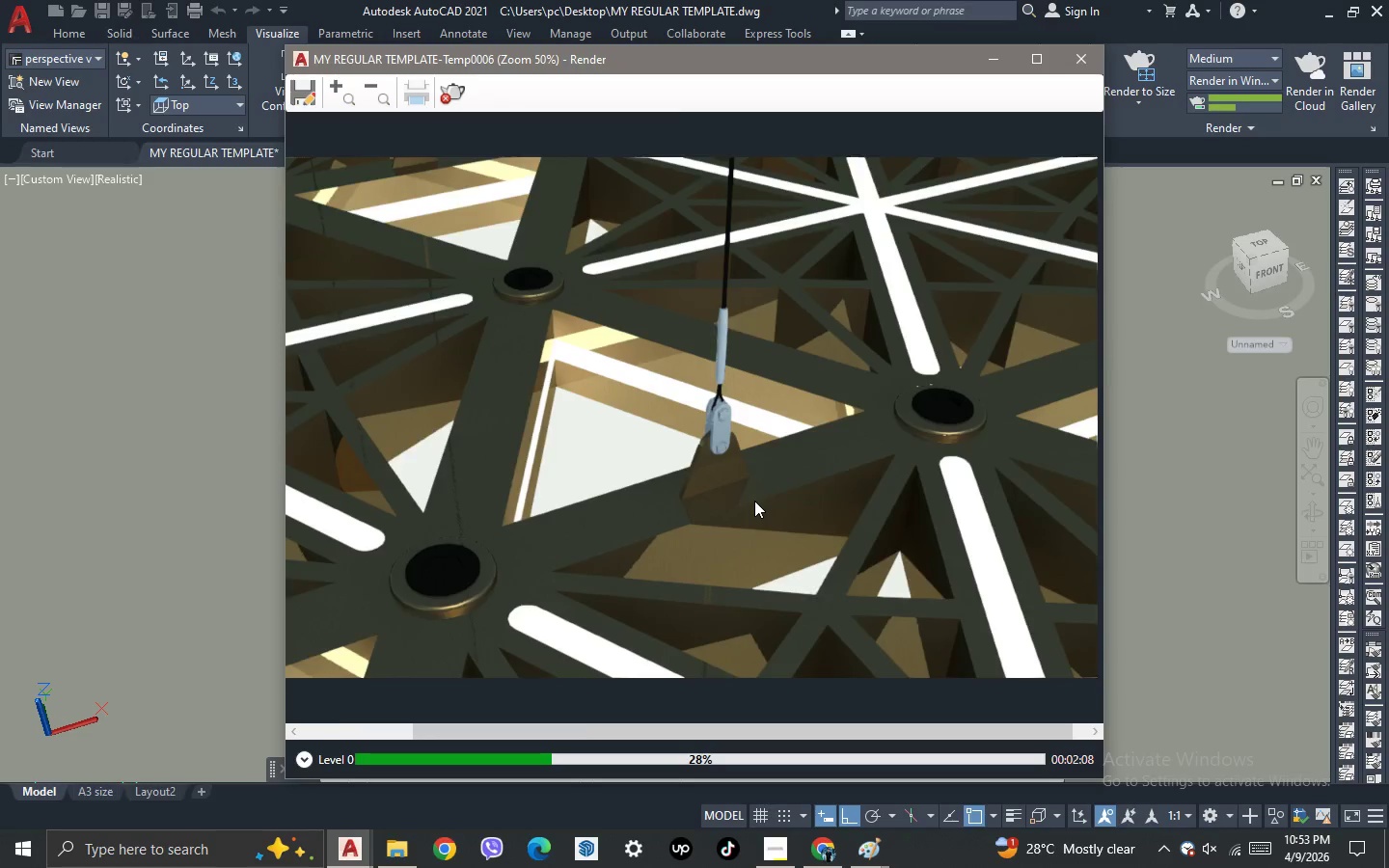 
scroll: coordinate [754, 501], scroll_direction: up, amount: 1.0
 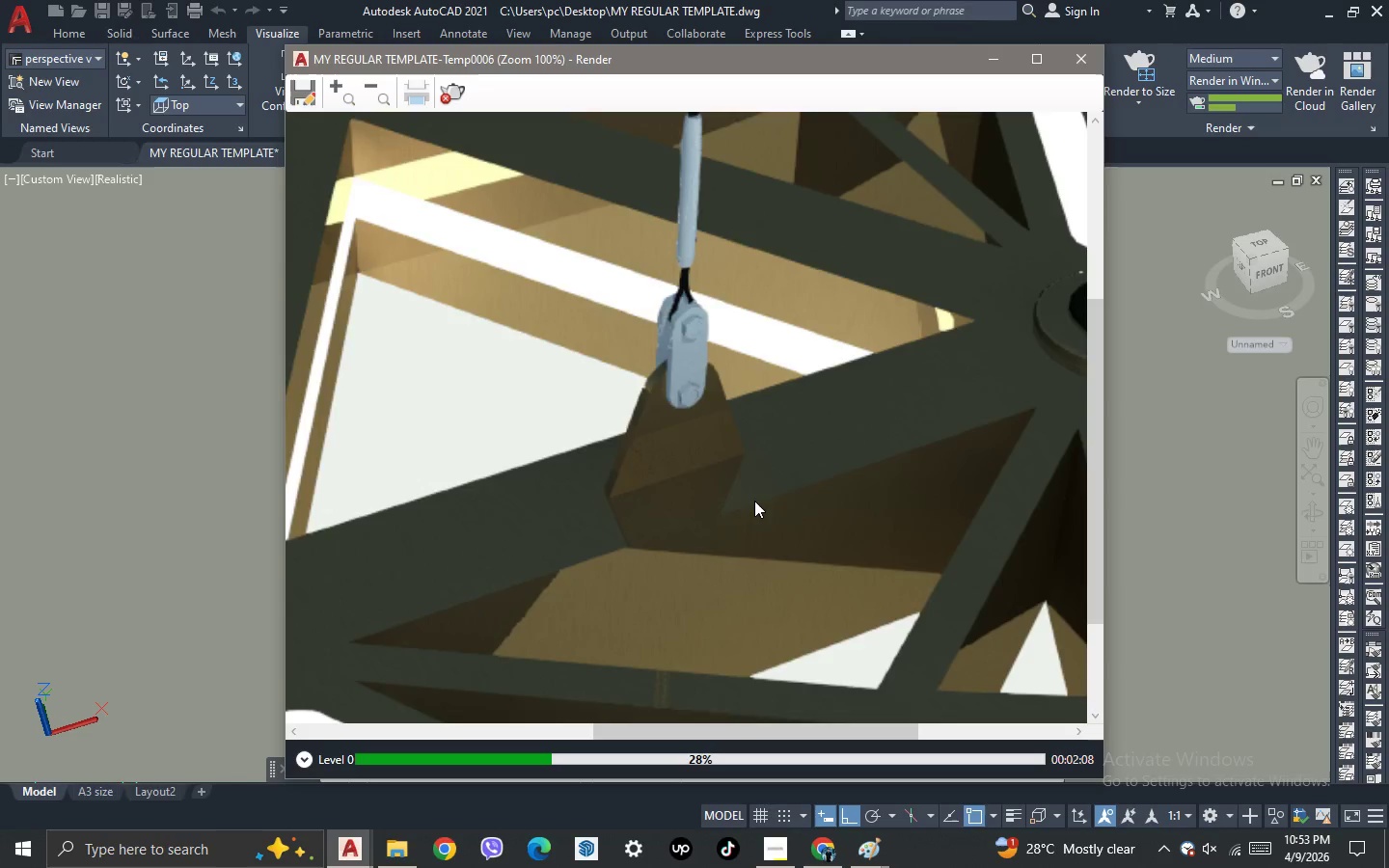 
scroll: coordinate [754, 502], scroll_direction: down, amount: 1.0
 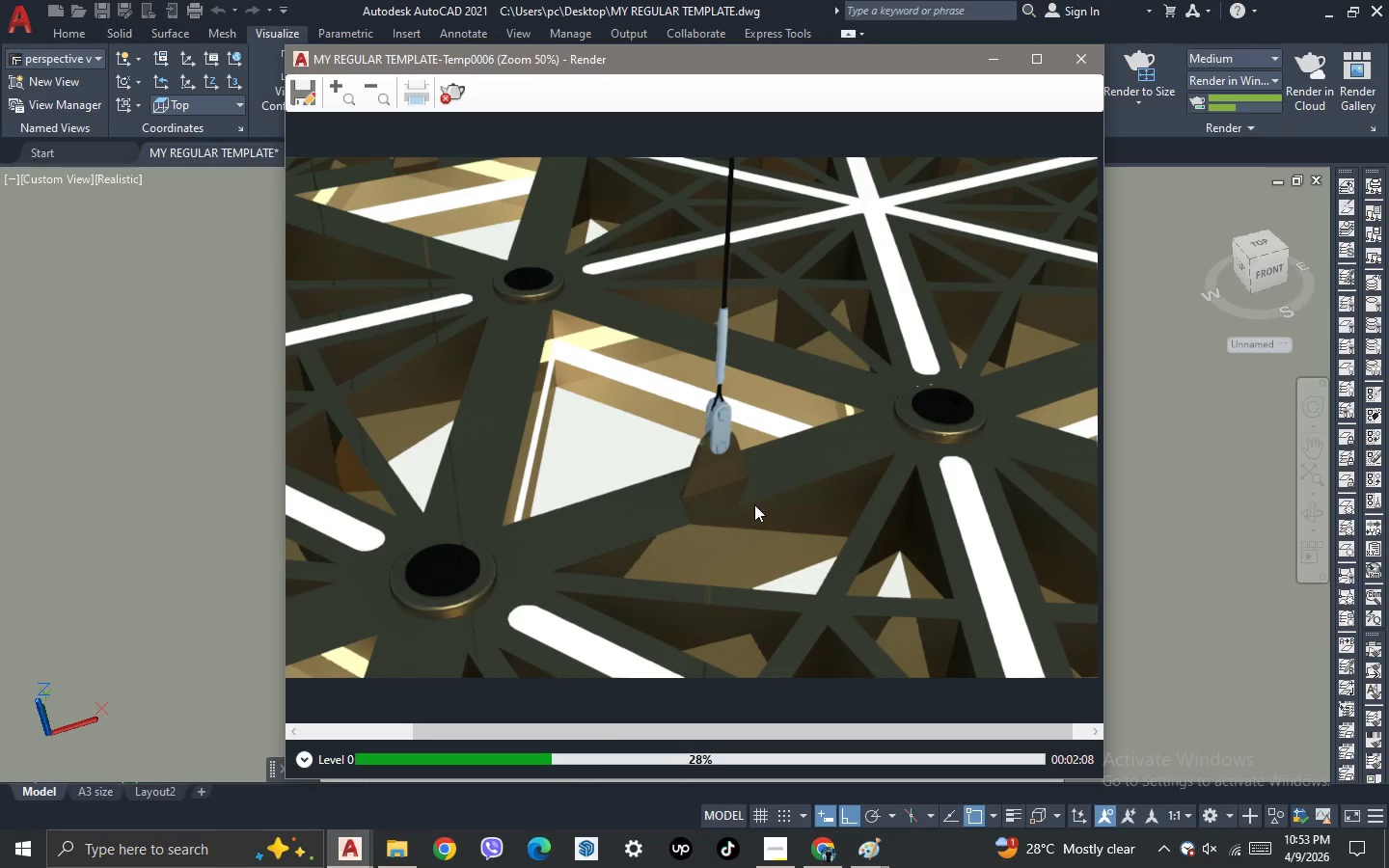 
scroll: coordinate [754, 504], scroll_direction: none, amount: 0.0
 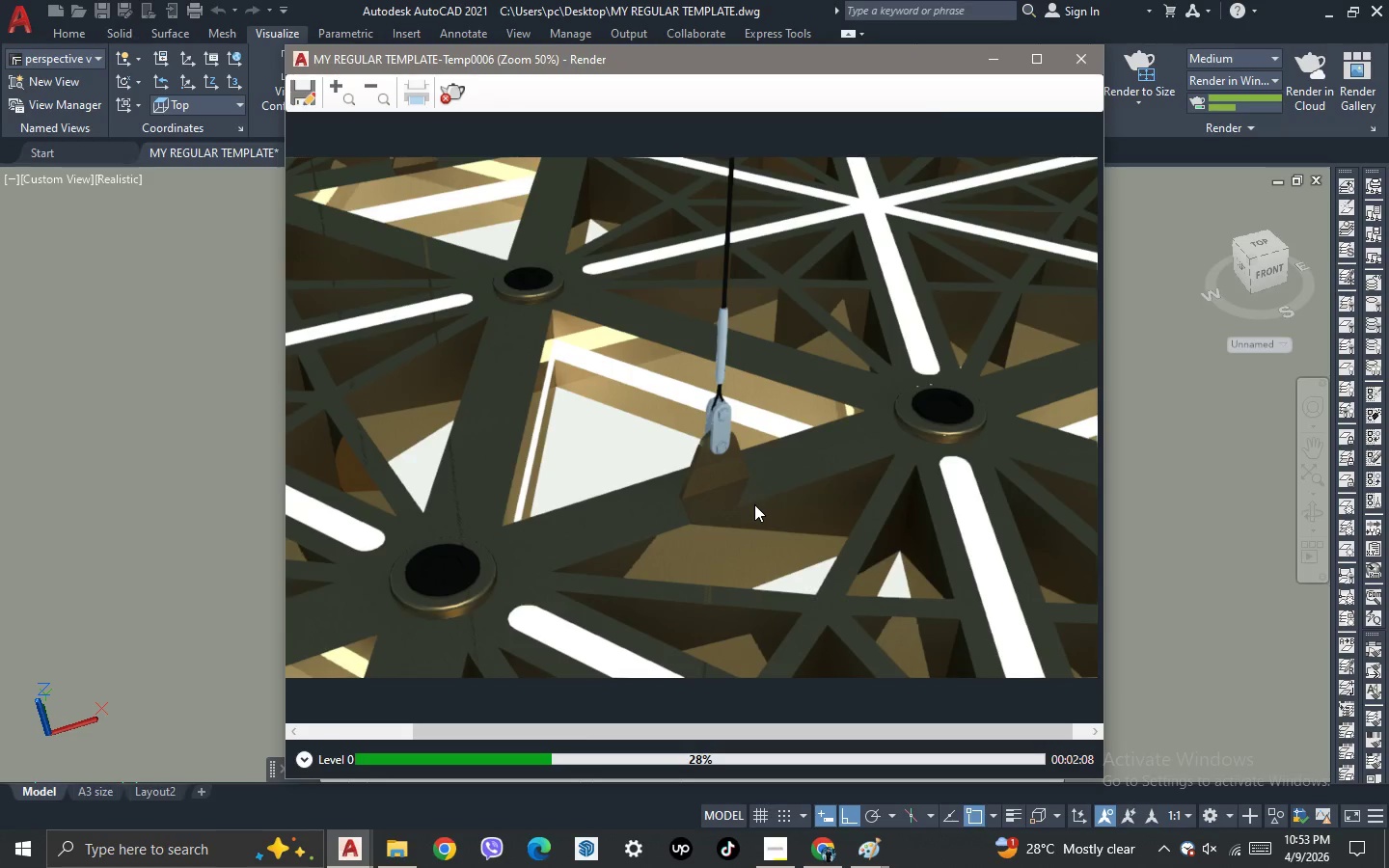 
scroll: coordinate [754, 504], scroll_direction: up, amount: 1.0
 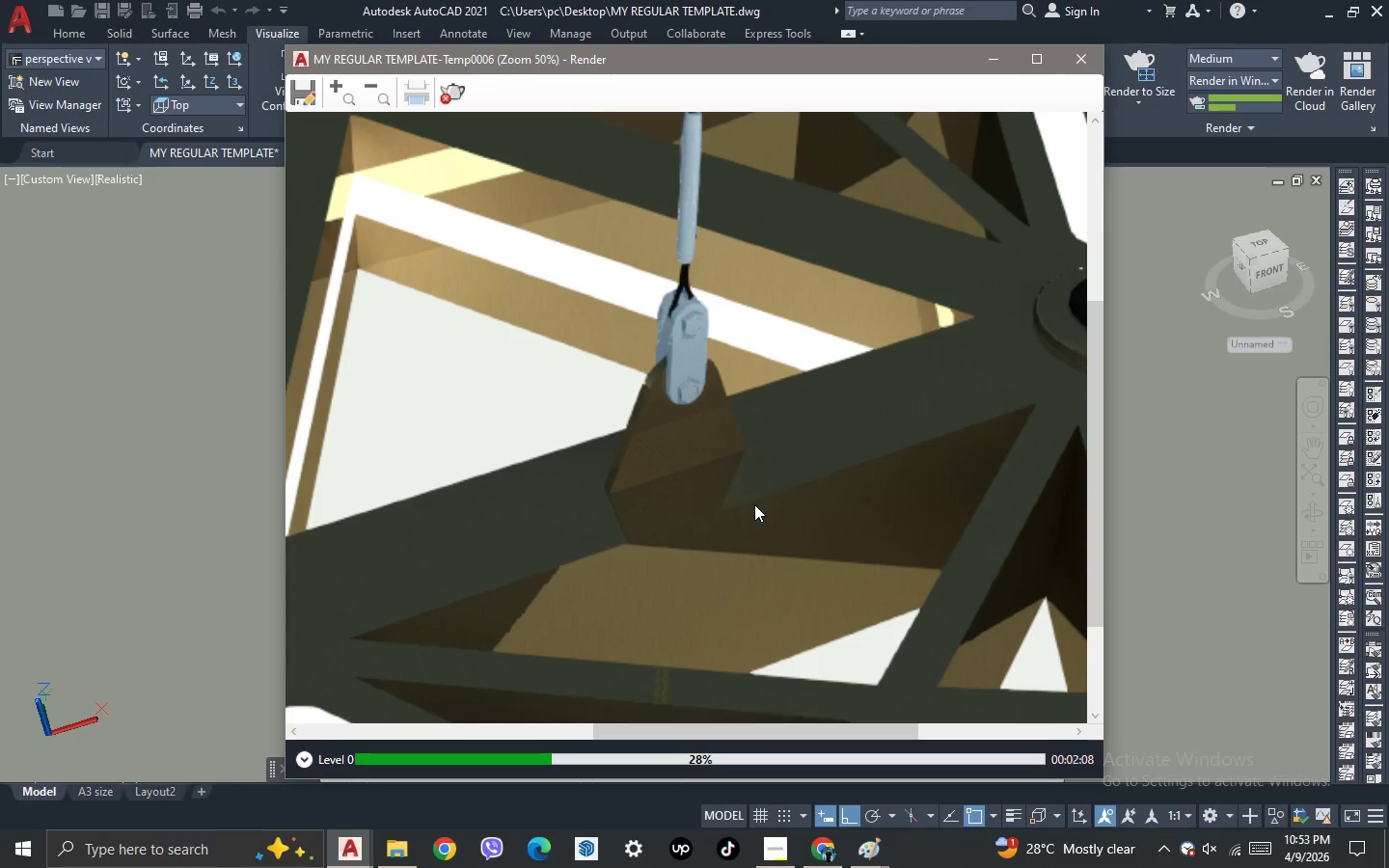 
scroll: coordinate [754, 504], scroll_direction: down, amount: 1.0
 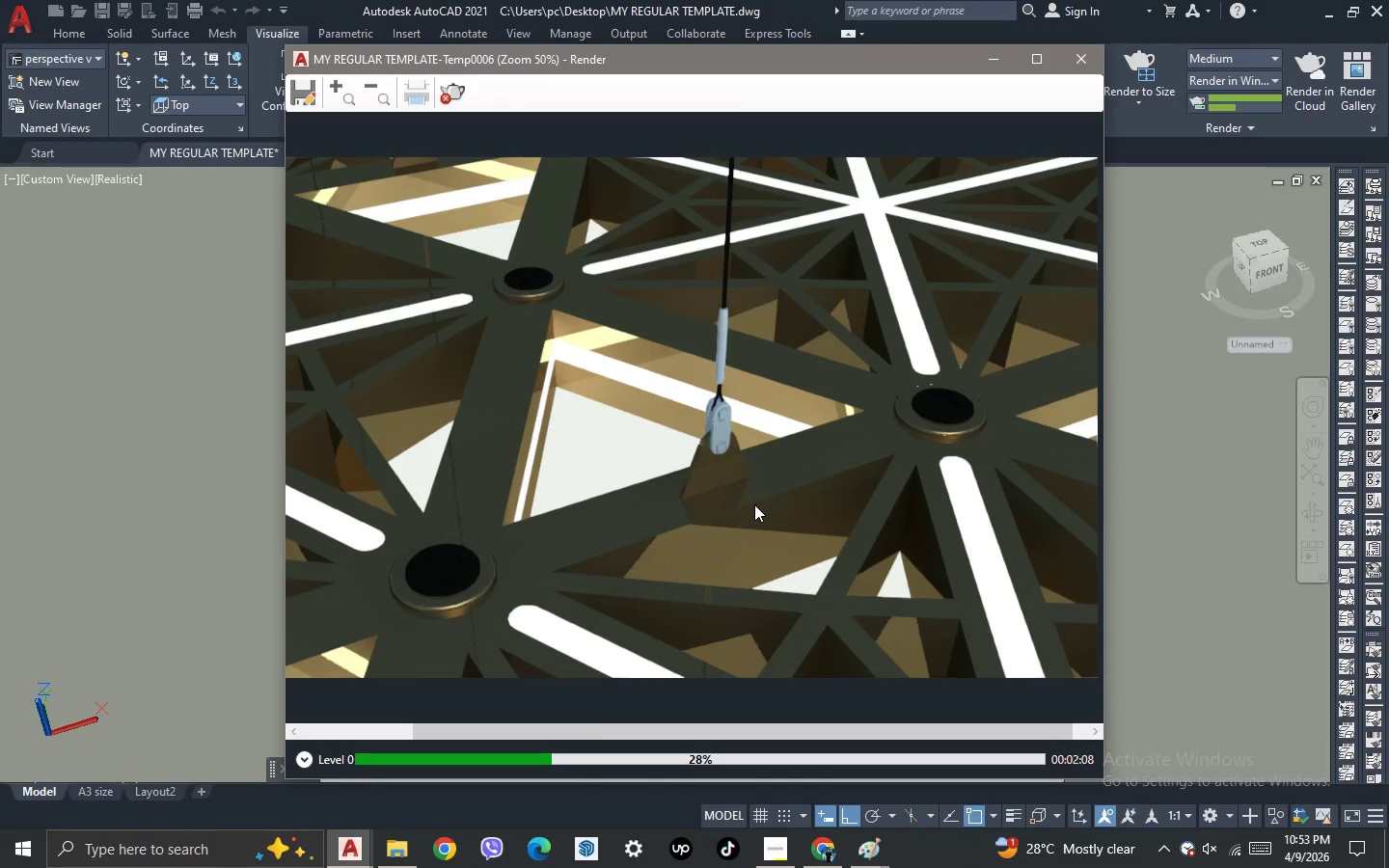 
scroll: coordinate [754, 504], scroll_direction: up, amount: 1.0
 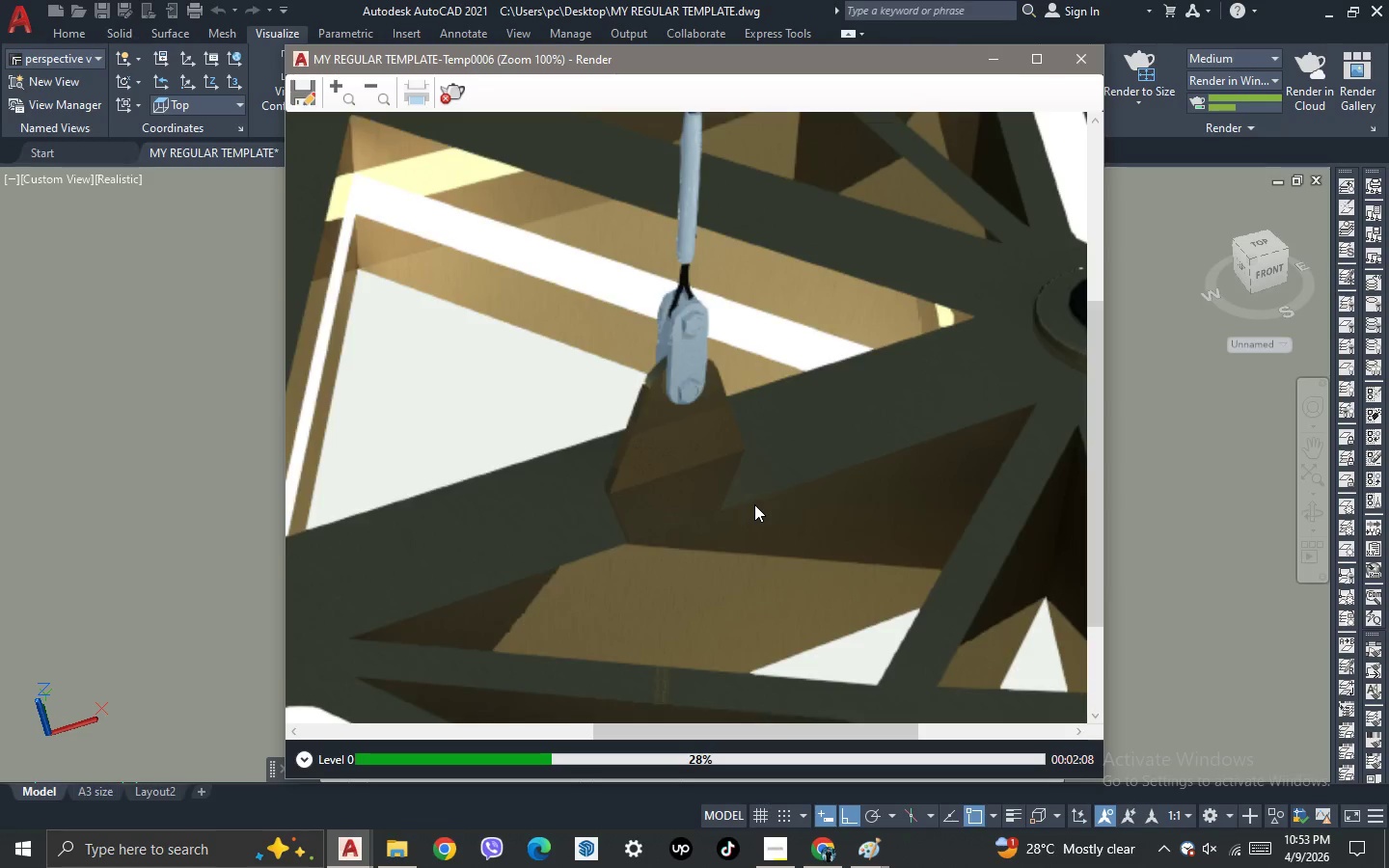 
scroll: coordinate [754, 504], scroll_direction: down, amount: 1.0
 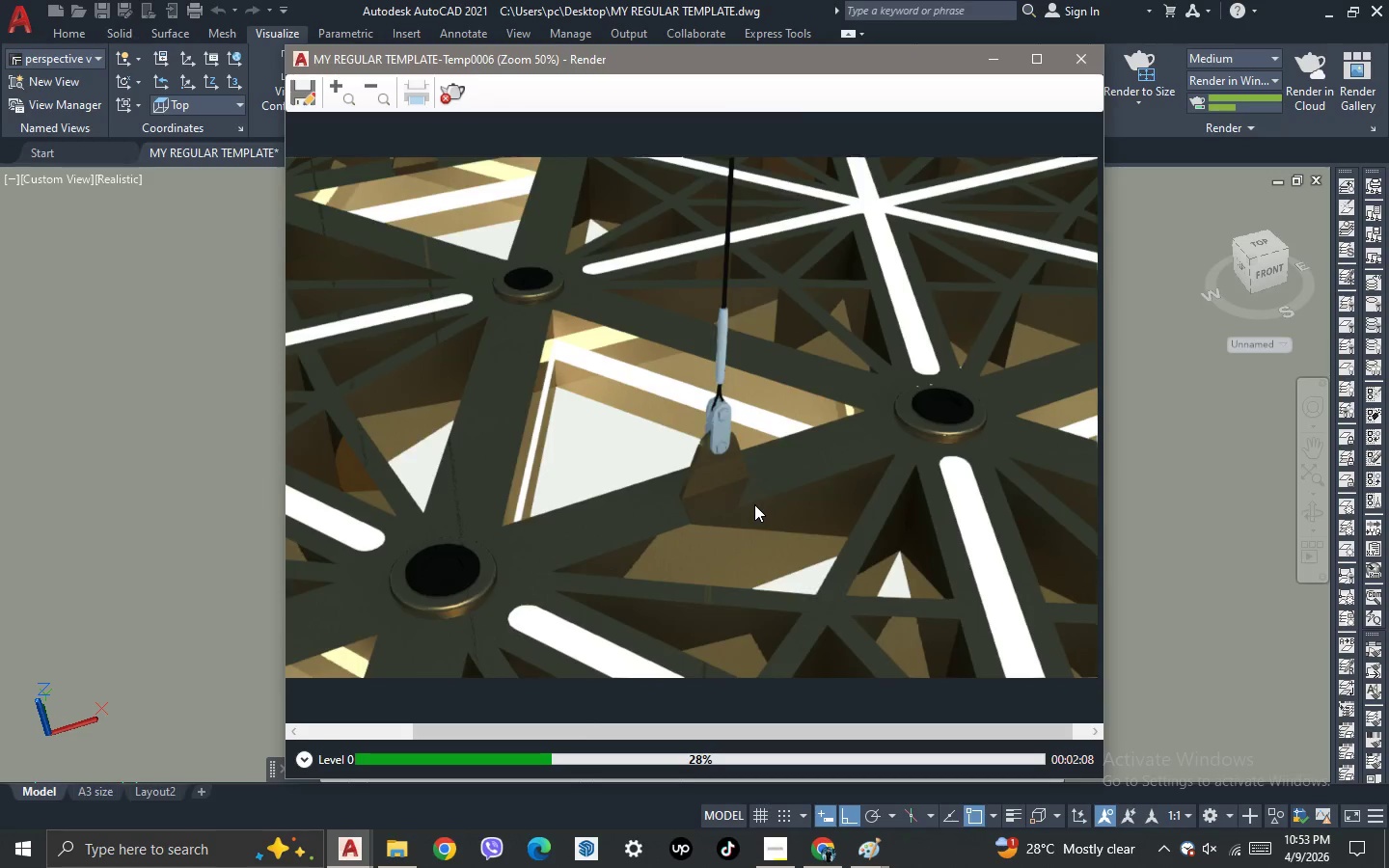 
scroll: coordinate [754, 504], scroll_direction: up, amount: 1.0
 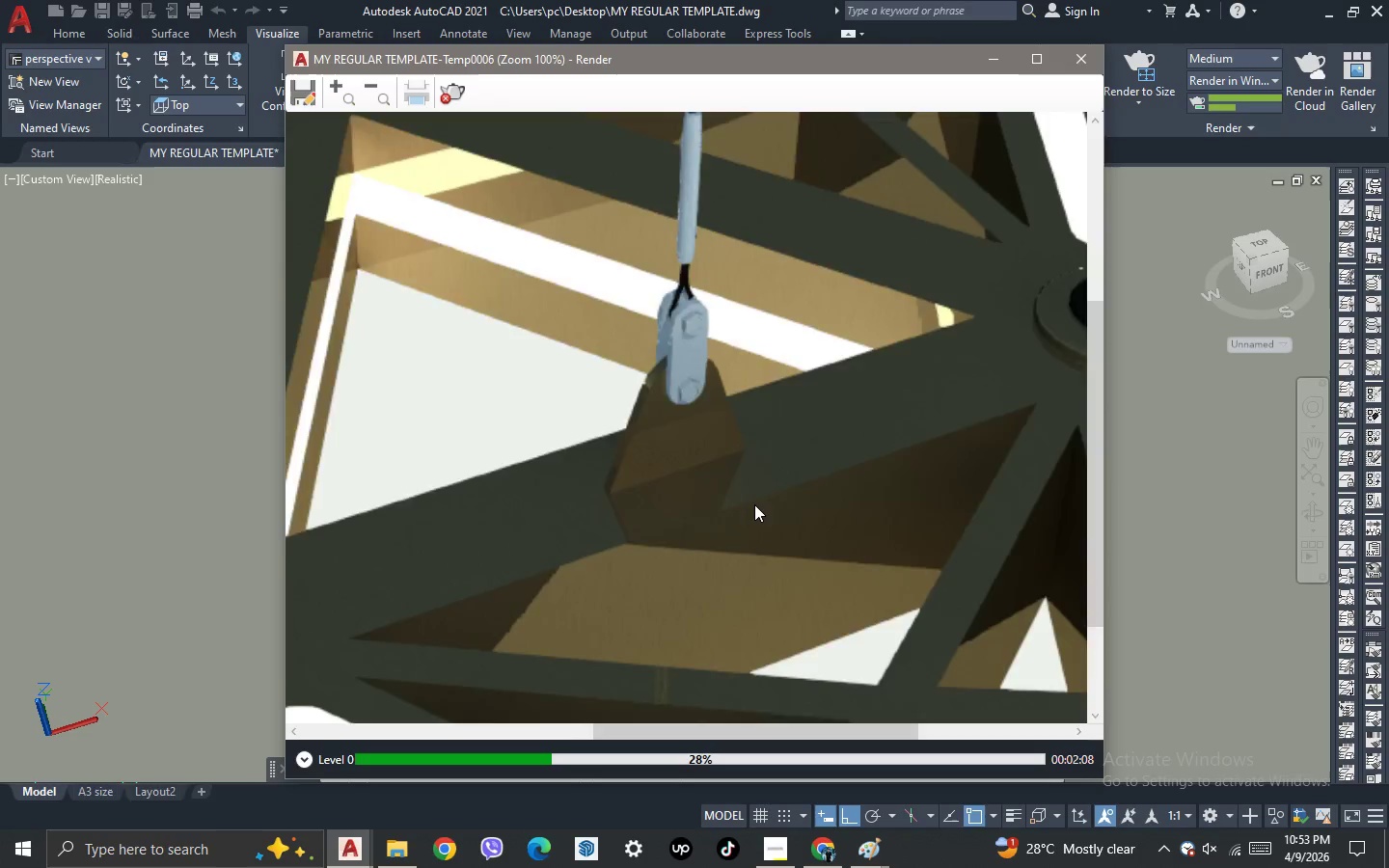 
scroll: coordinate [754, 504], scroll_direction: down, amount: 1.0
 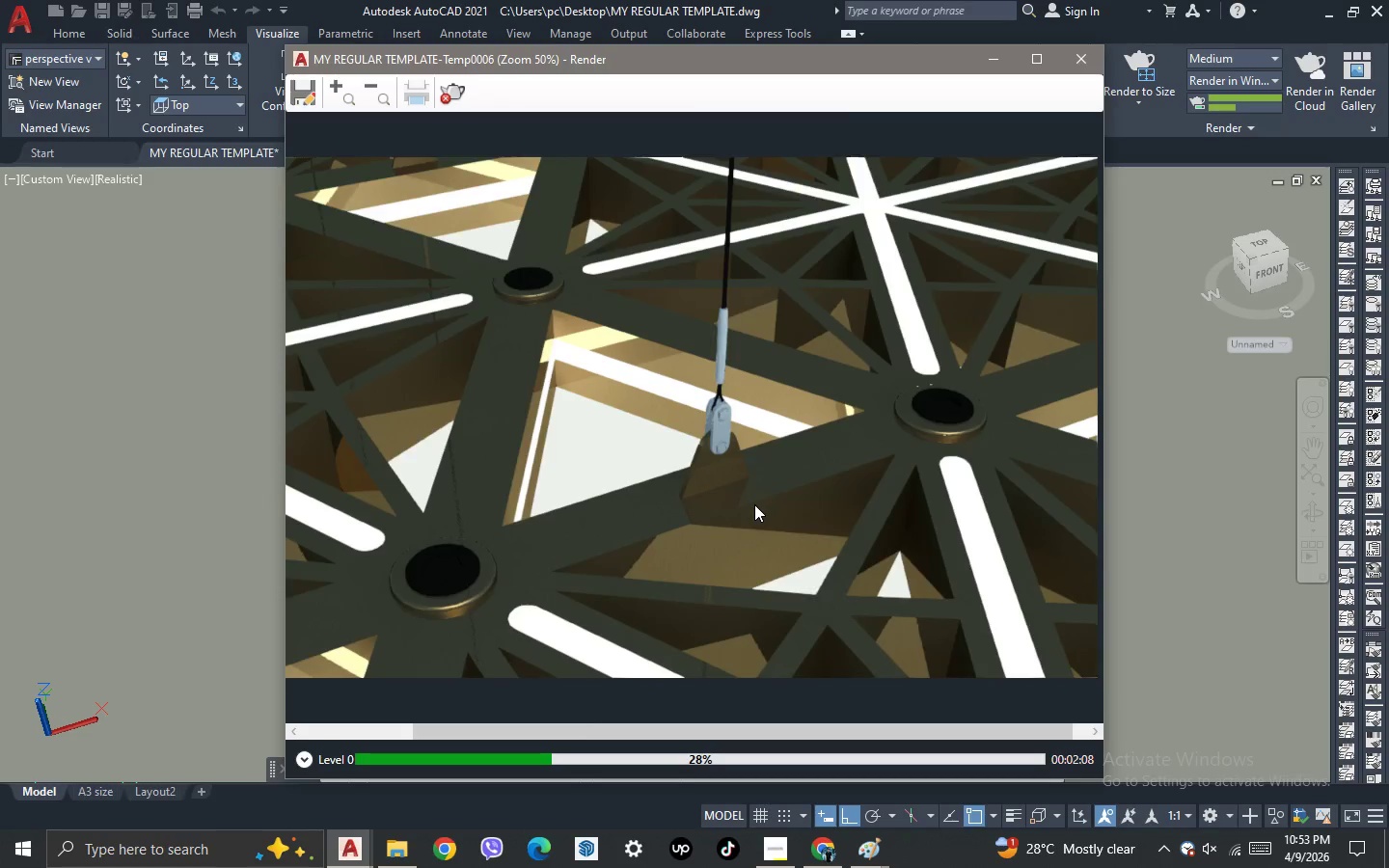 
scroll: coordinate [754, 504], scroll_direction: up, amount: 1.0
 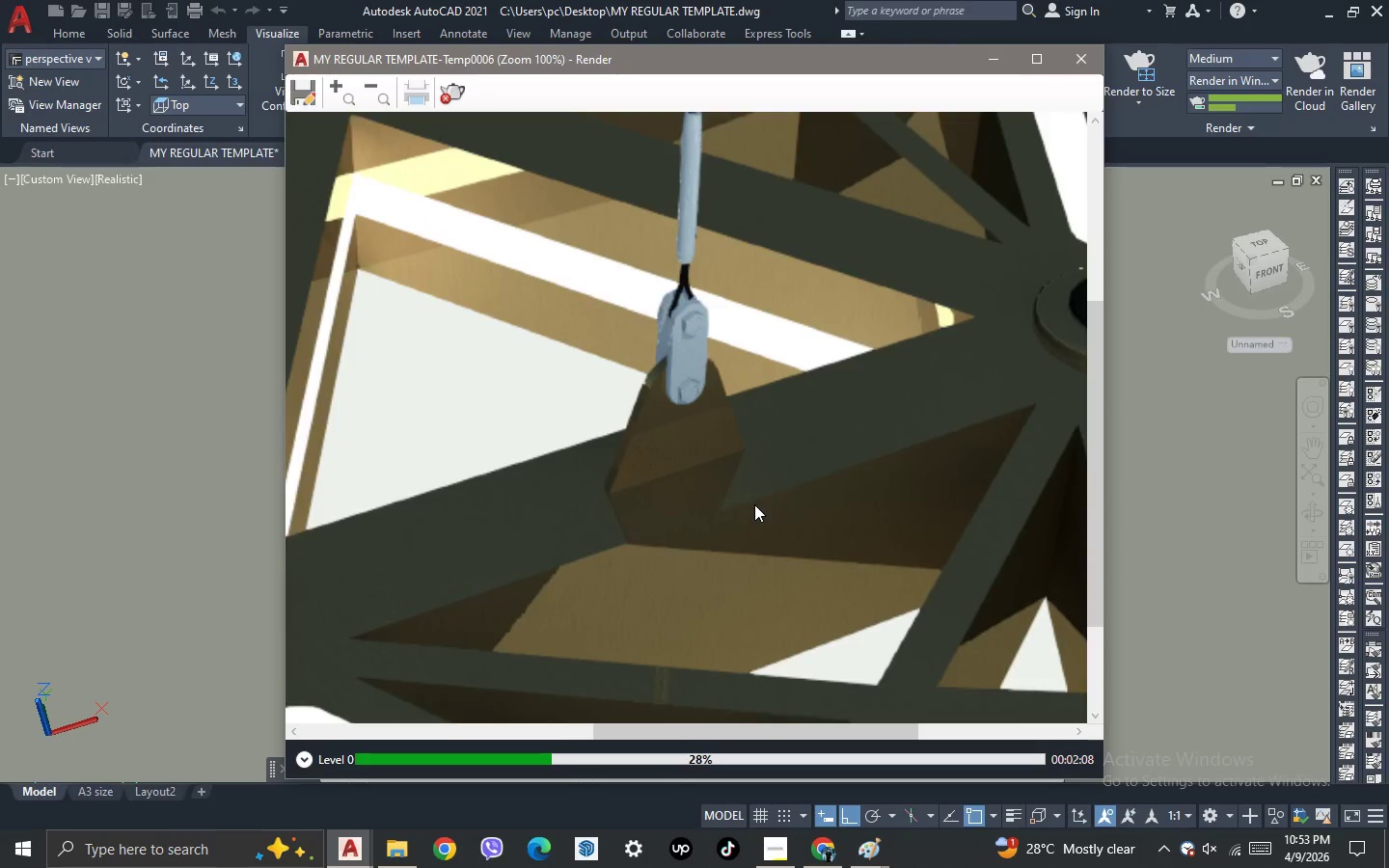 
scroll: coordinate [754, 504], scroll_direction: down, amount: 1.0
 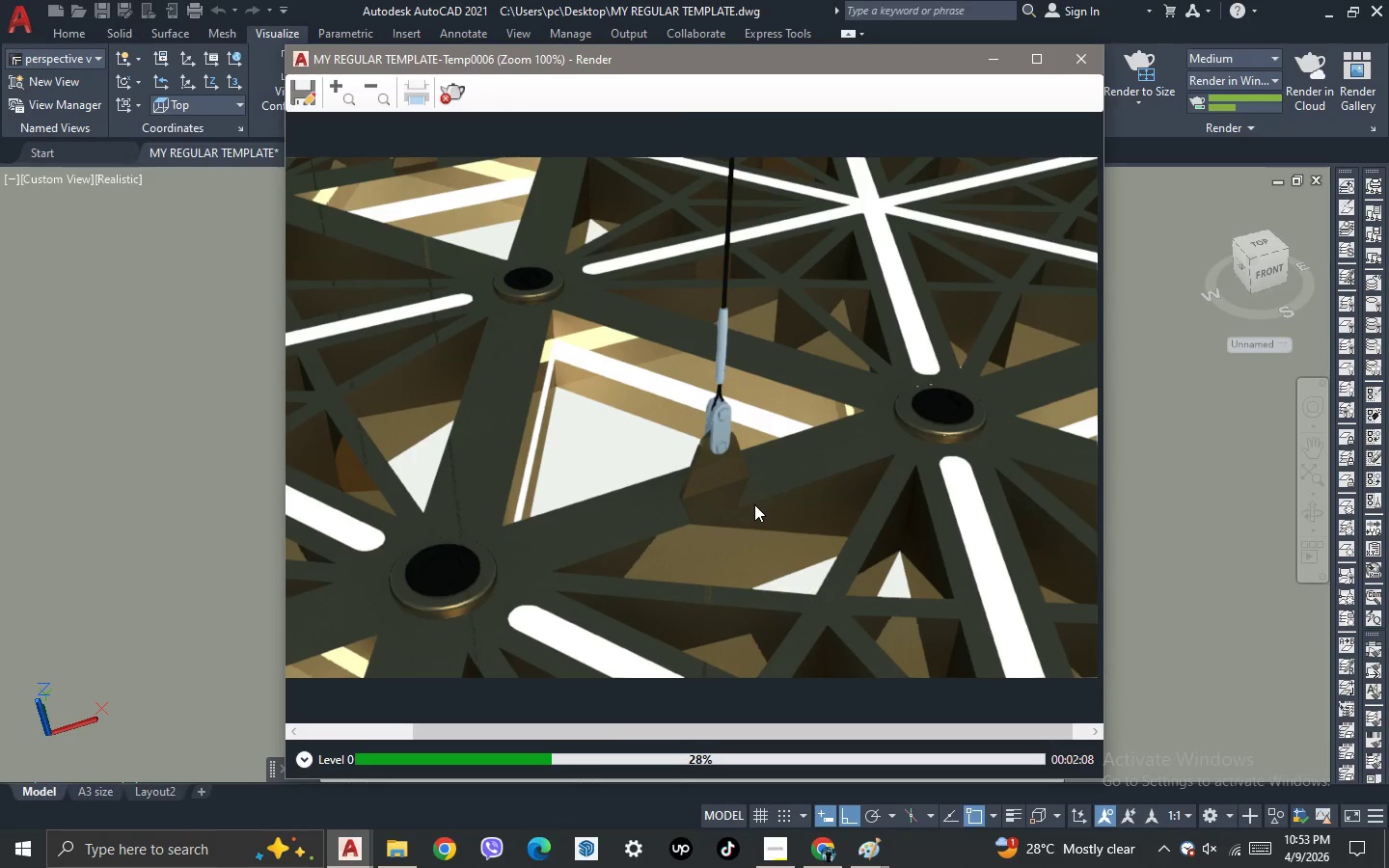 
scroll: coordinate [754, 504], scroll_direction: up, amount: 1.0
 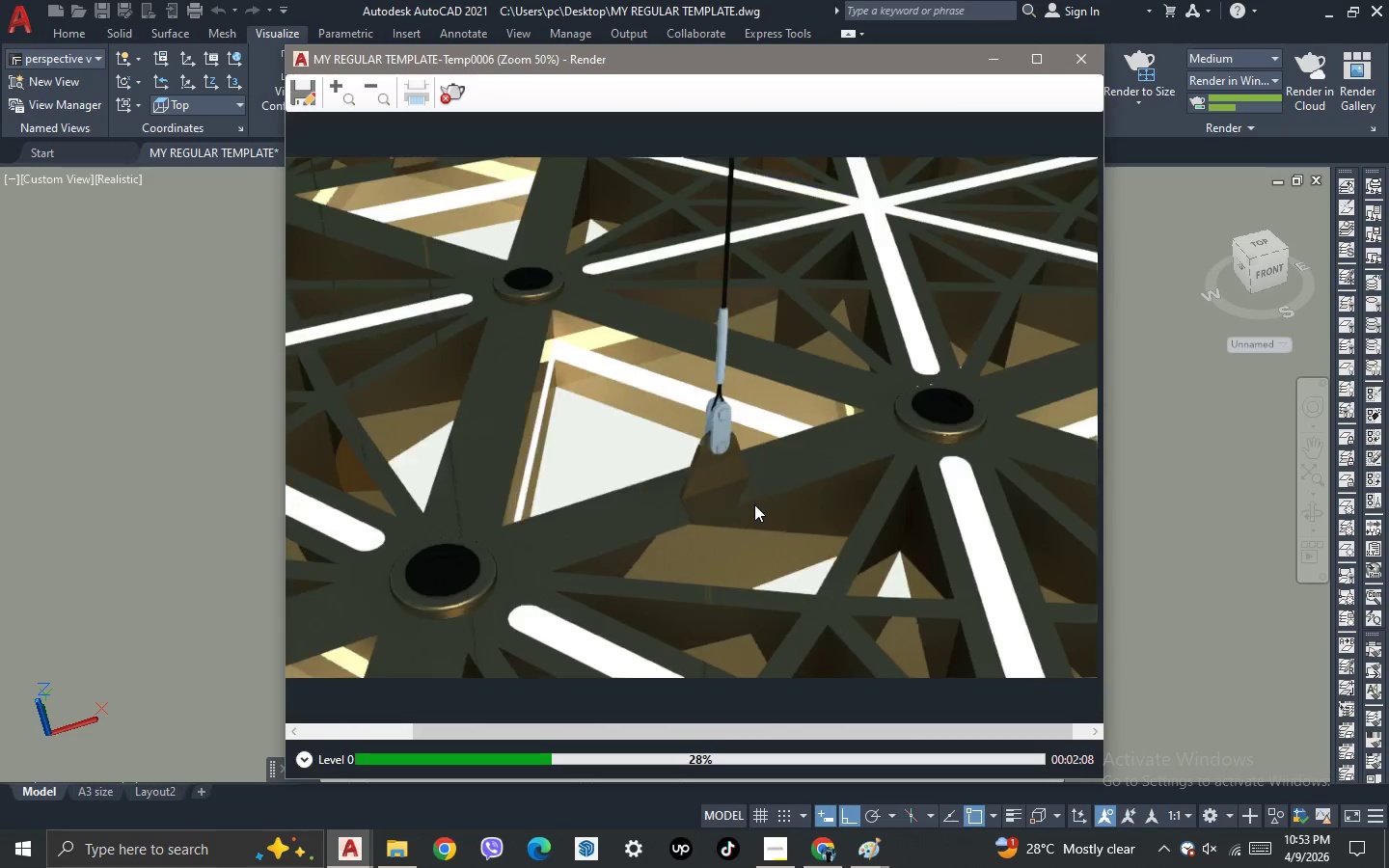 
scroll: coordinate [754, 504], scroll_direction: down, amount: 1.0
 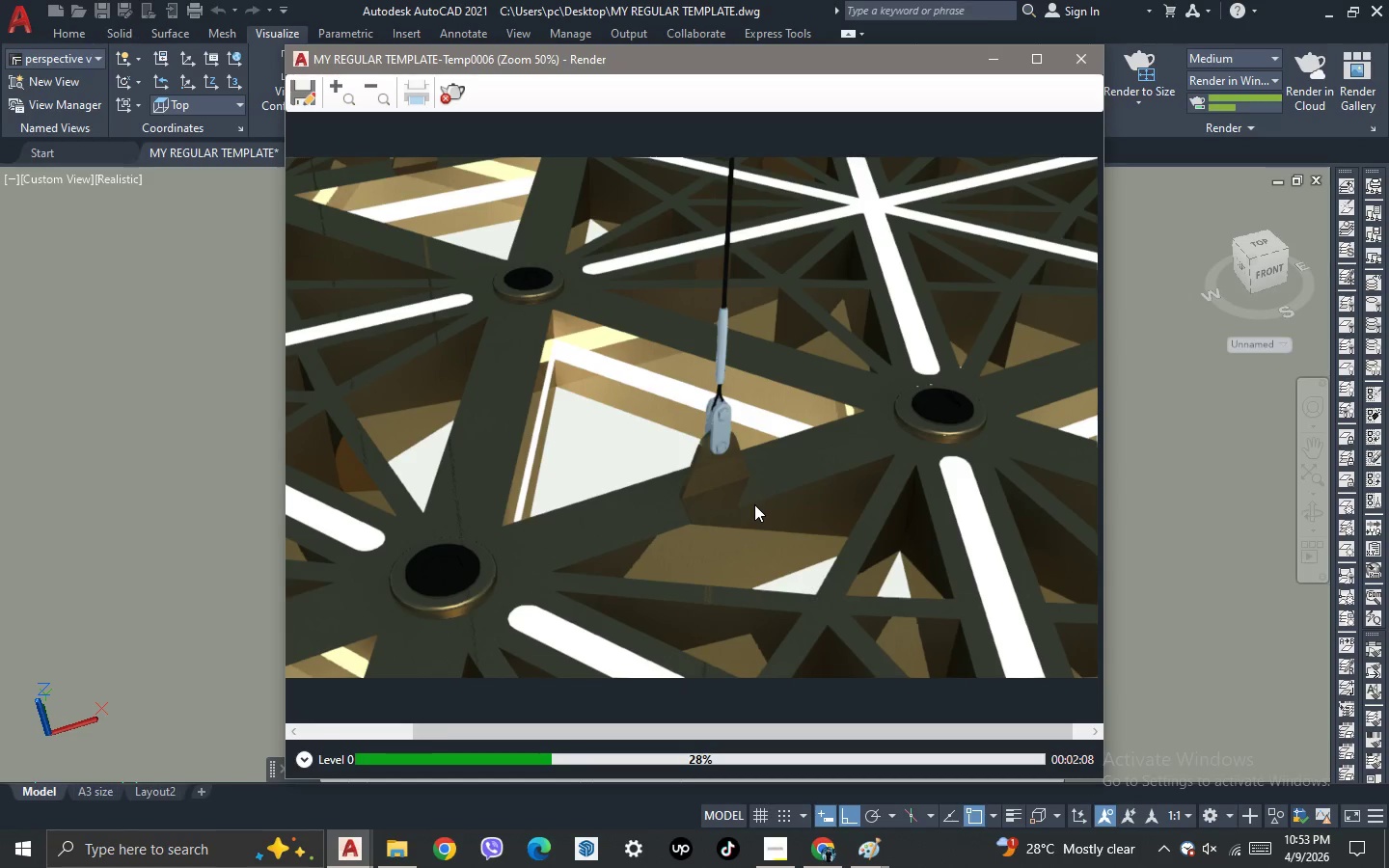 
scroll: coordinate [754, 504], scroll_direction: up, amount: 1.0
 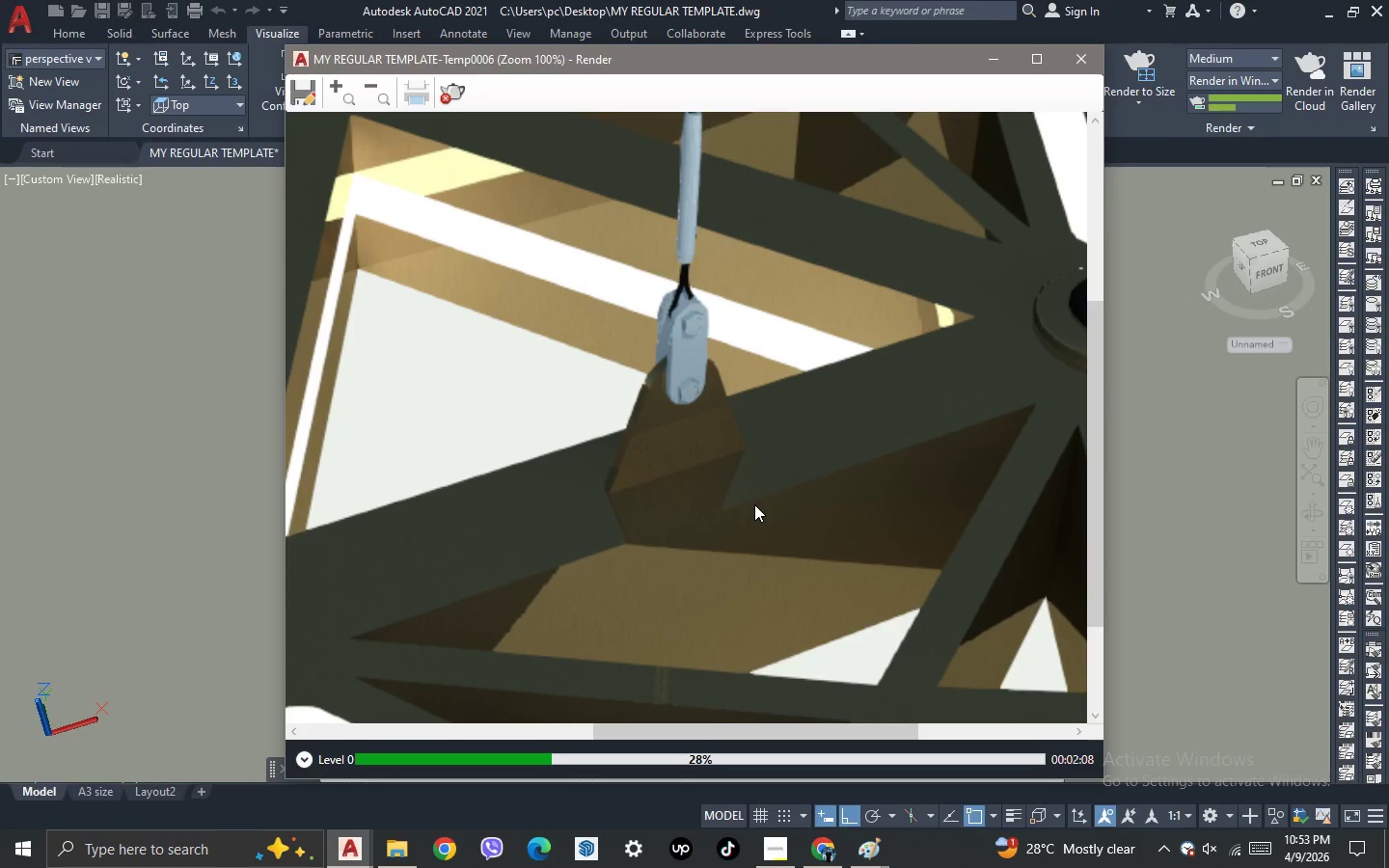 
scroll: coordinate [754, 504], scroll_direction: down, amount: 1.0
 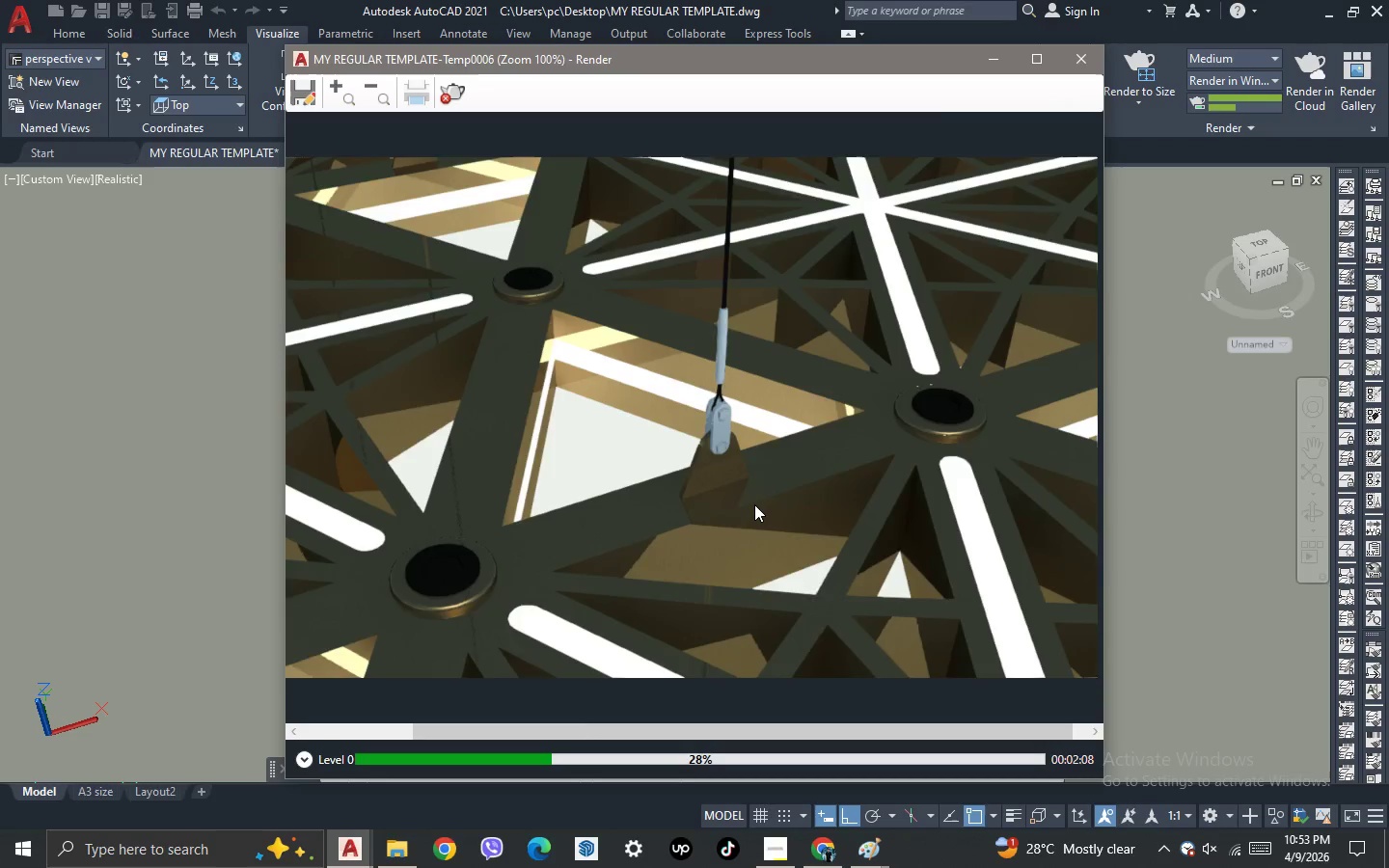 
scroll: coordinate [754, 504], scroll_direction: up, amount: 1.0
 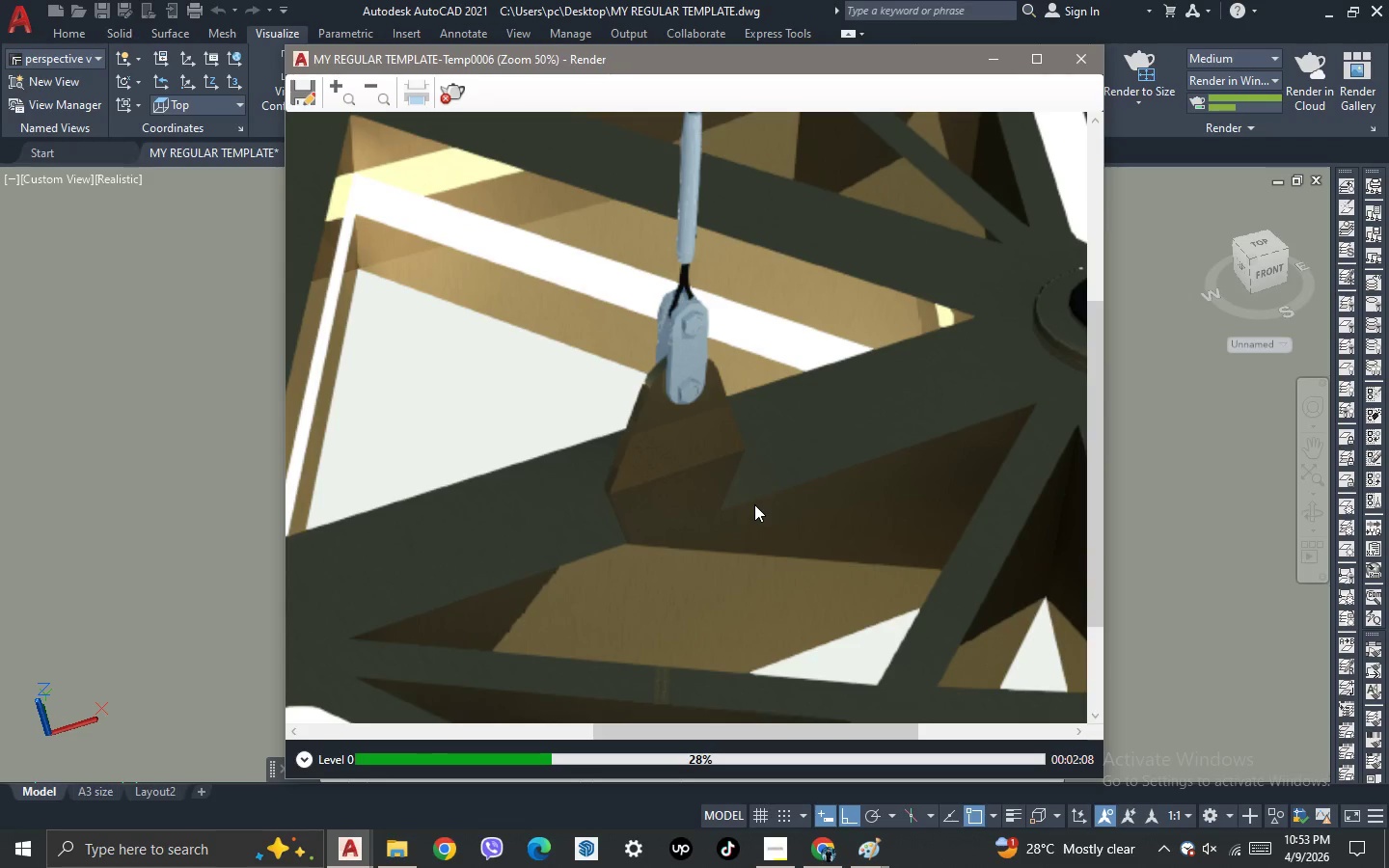 
scroll: coordinate [754, 504], scroll_direction: down, amount: 1.0
 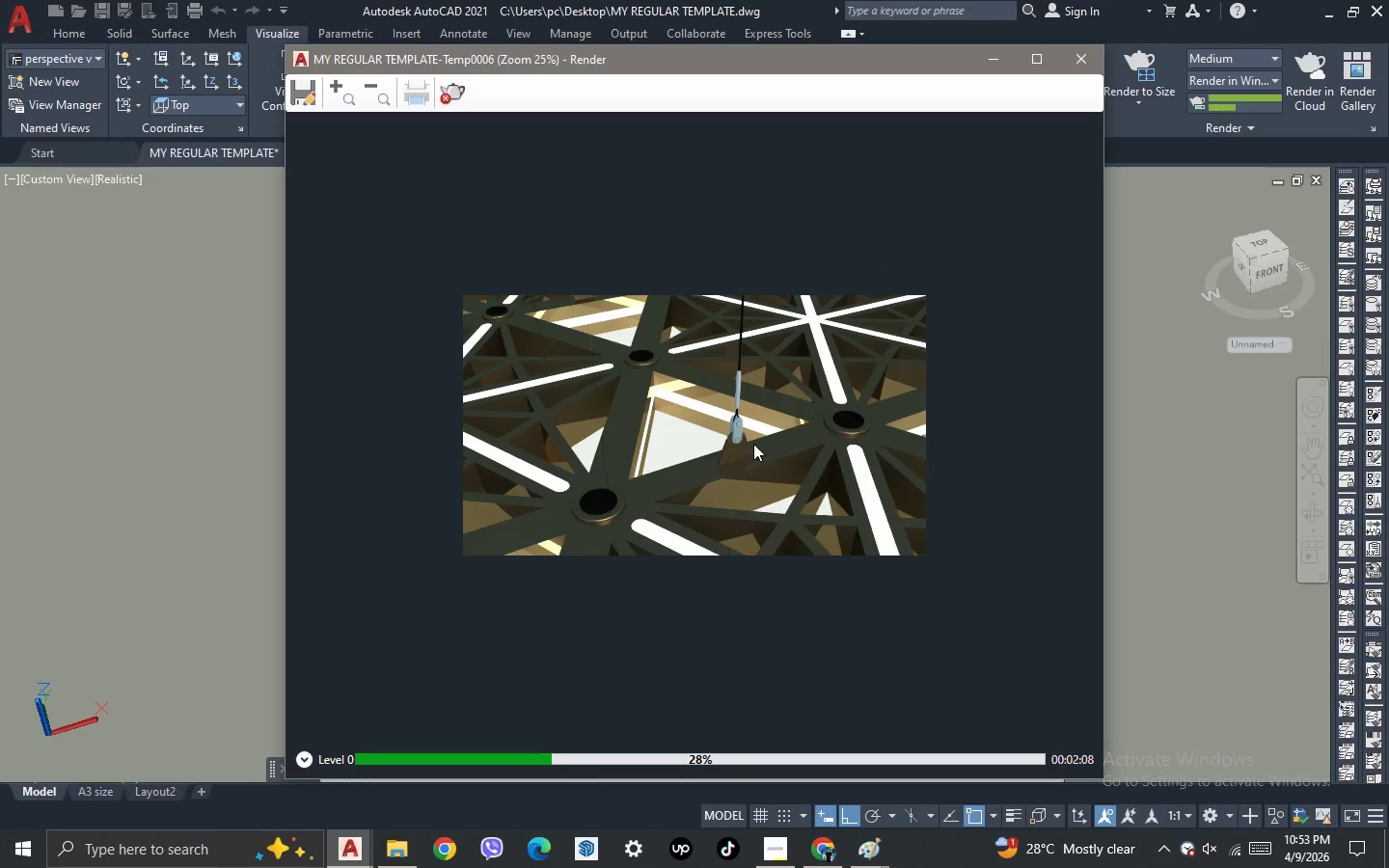 
scroll: coordinate [751, 436], scroll_direction: up, amount: 1.0
 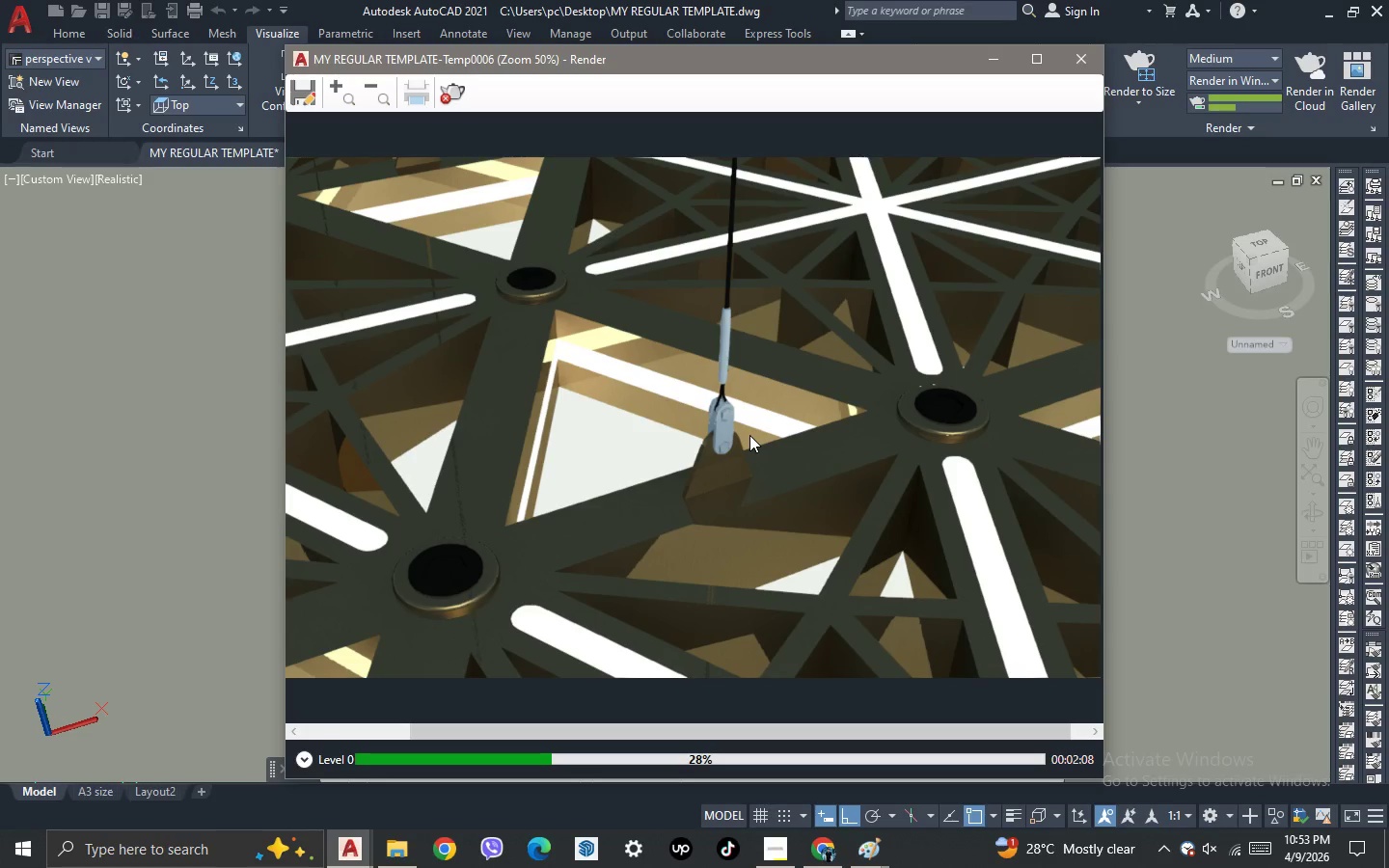 
scroll: coordinate [751, 424], scroll_direction: none, amount: 0.0
 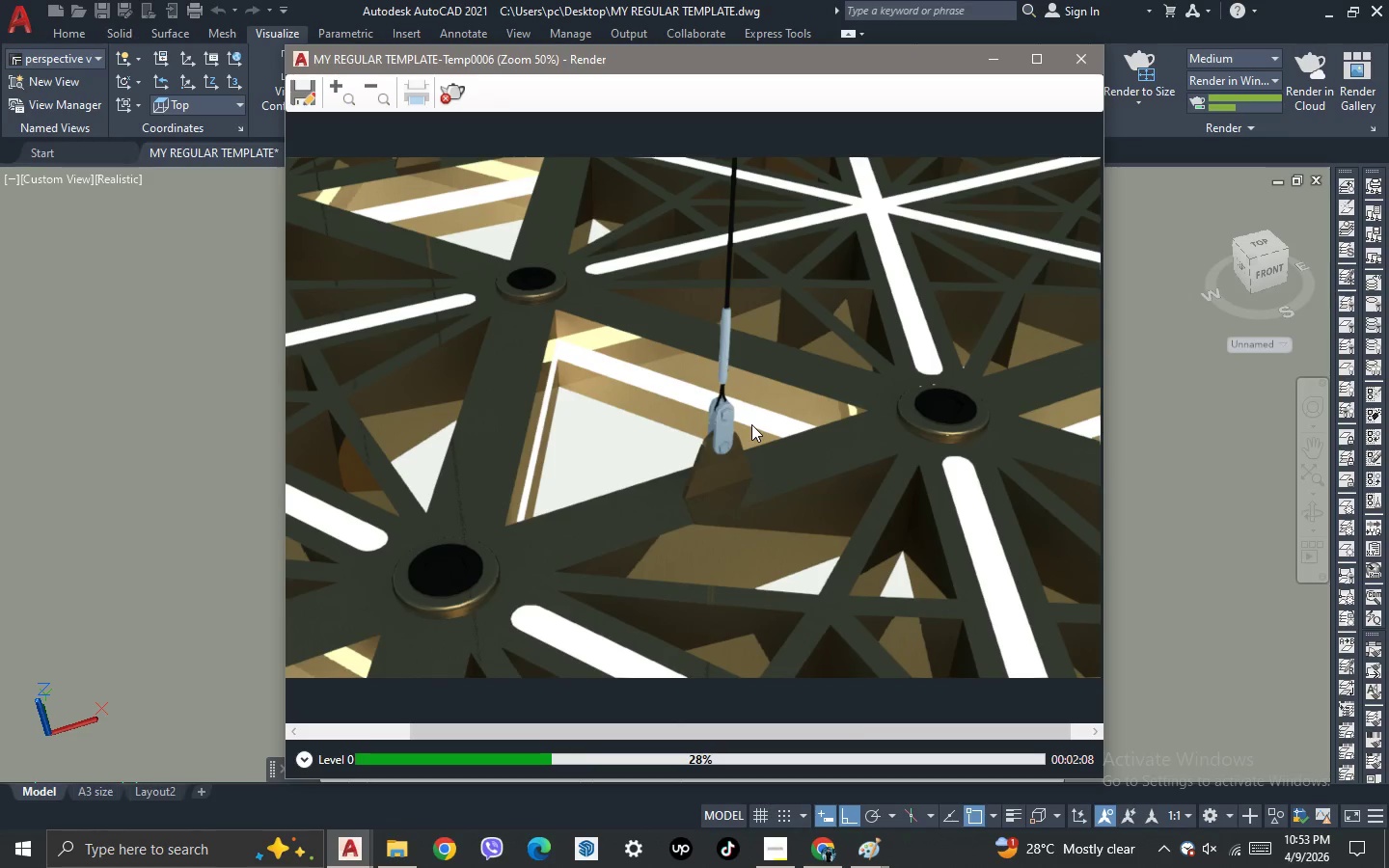 
scroll: coordinate [751, 424], scroll_direction: up, amount: 1.0
 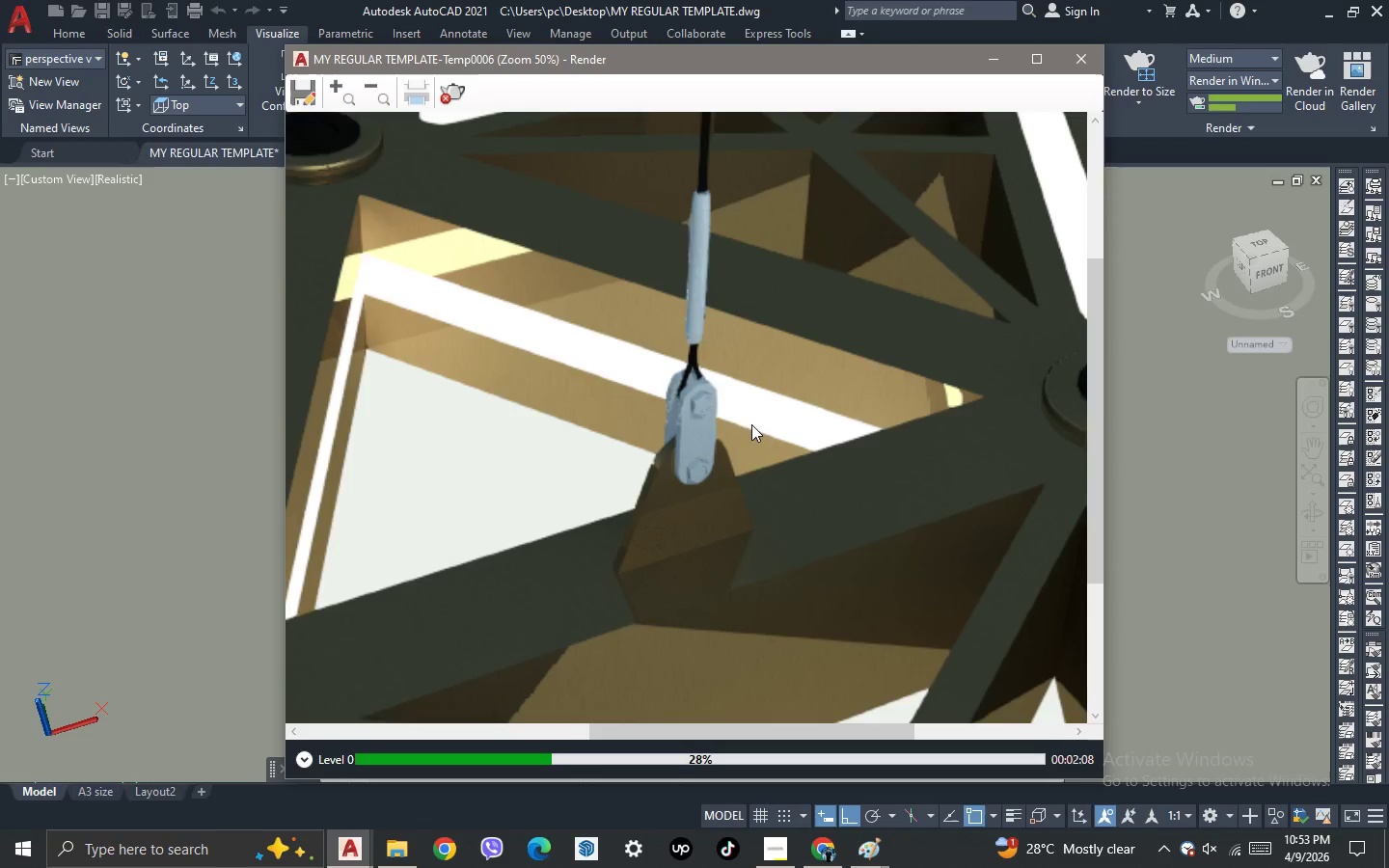 
scroll: coordinate [751, 424], scroll_direction: down, amount: 1.0
 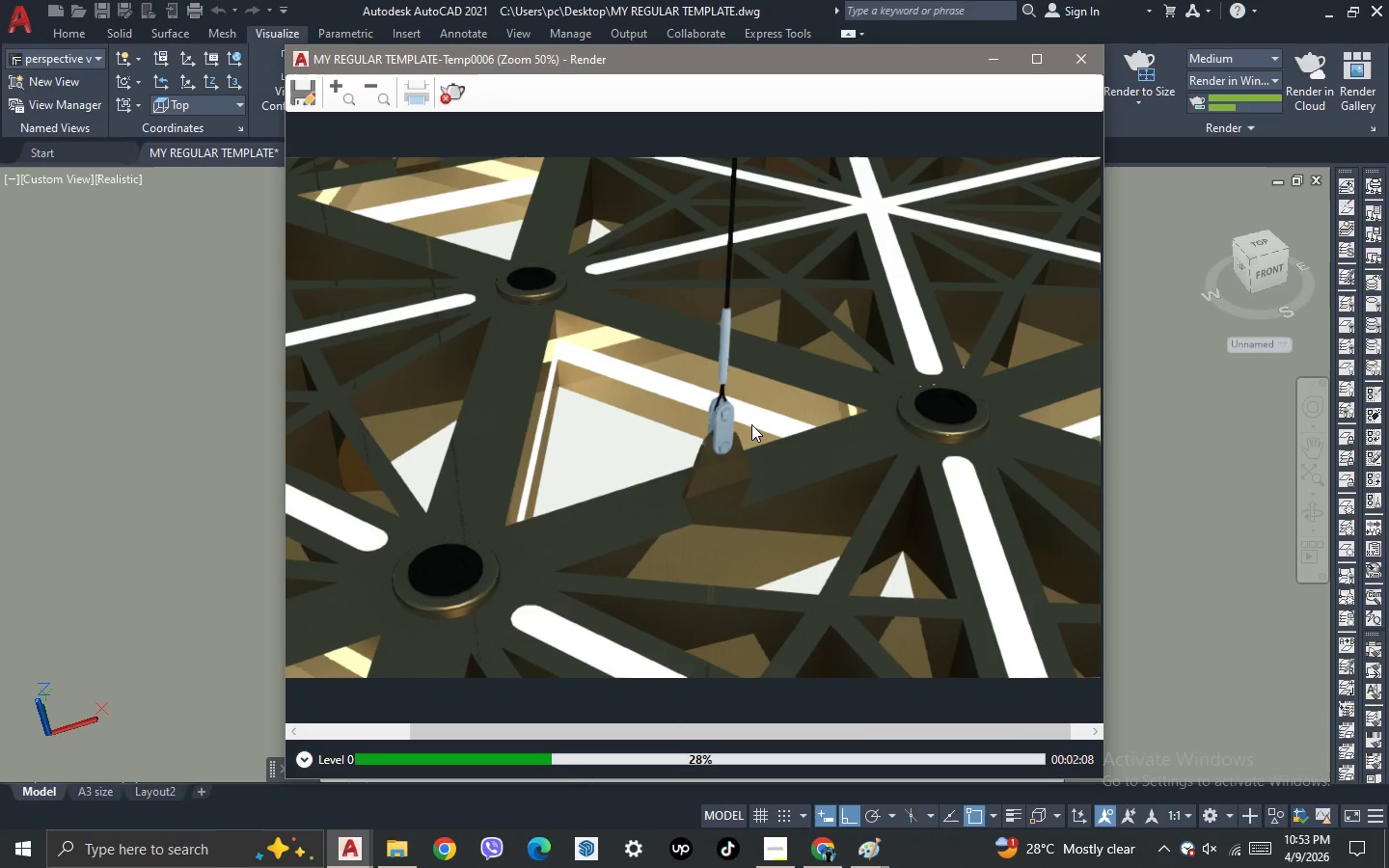 
scroll: coordinate [751, 424], scroll_direction: up, amount: 1.0
 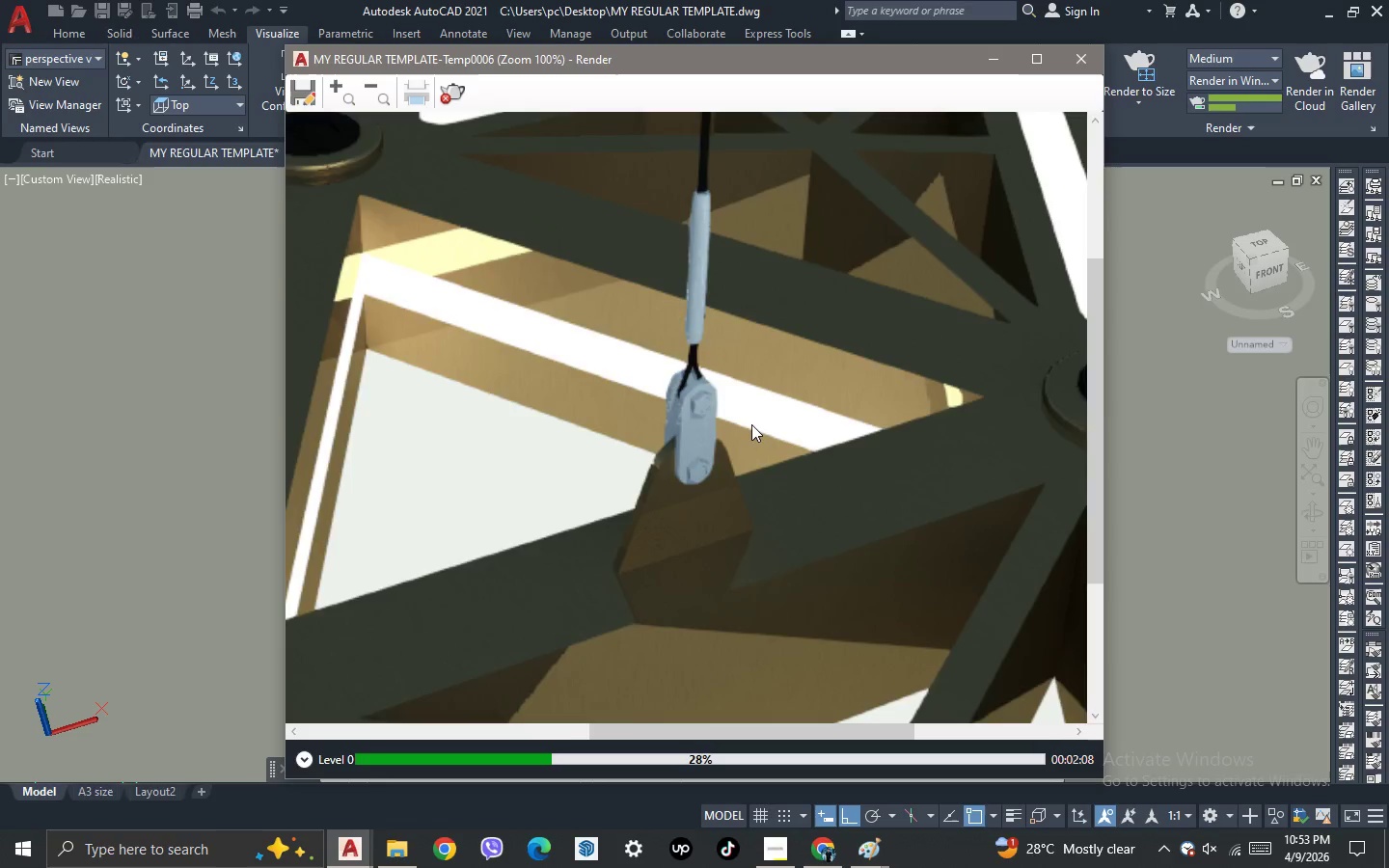 
scroll: coordinate [751, 424], scroll_direction: down, amount: 1.0
 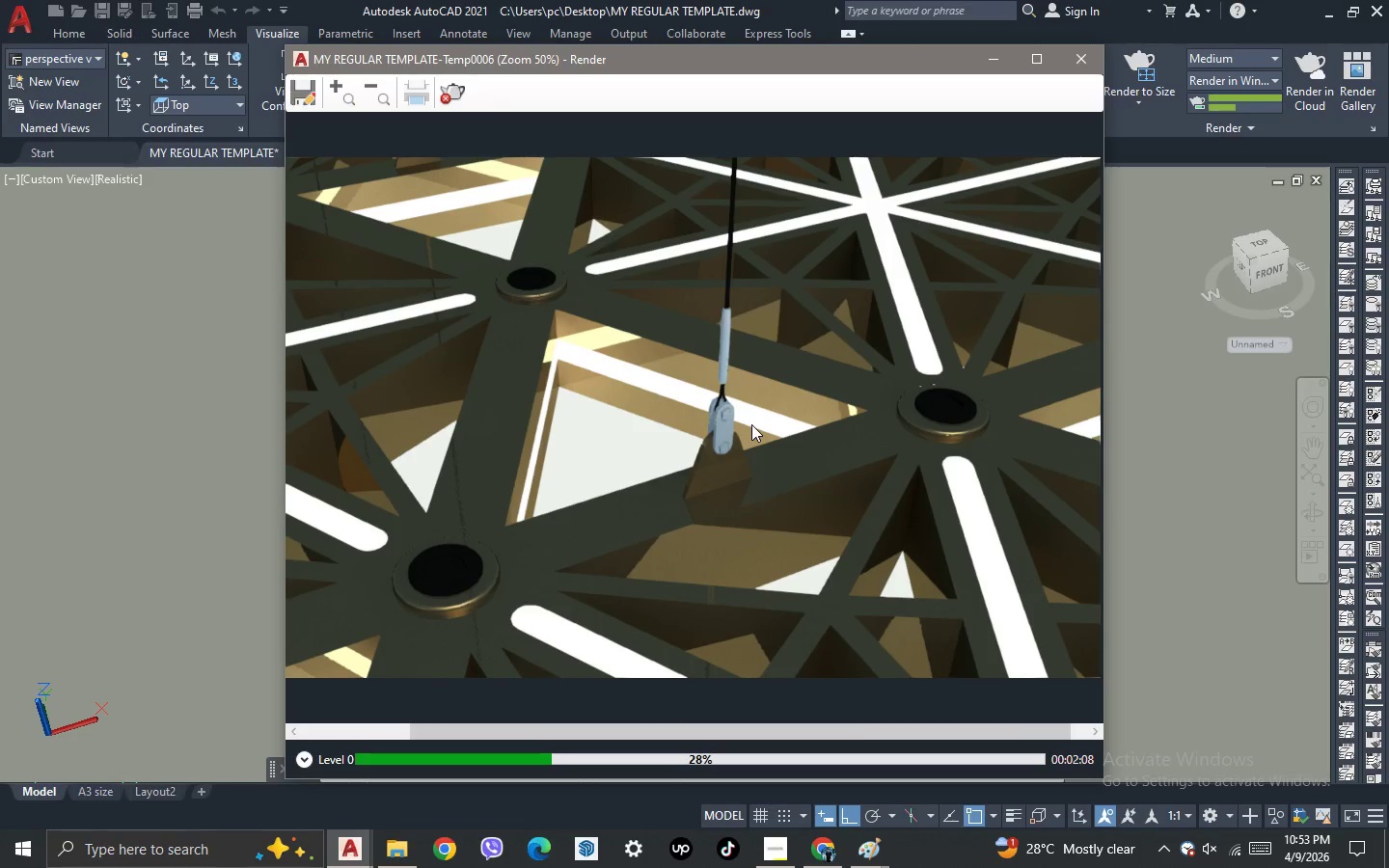 
scroll: coordinate [751, 424], scroll_direction: up, amount: 1.0
 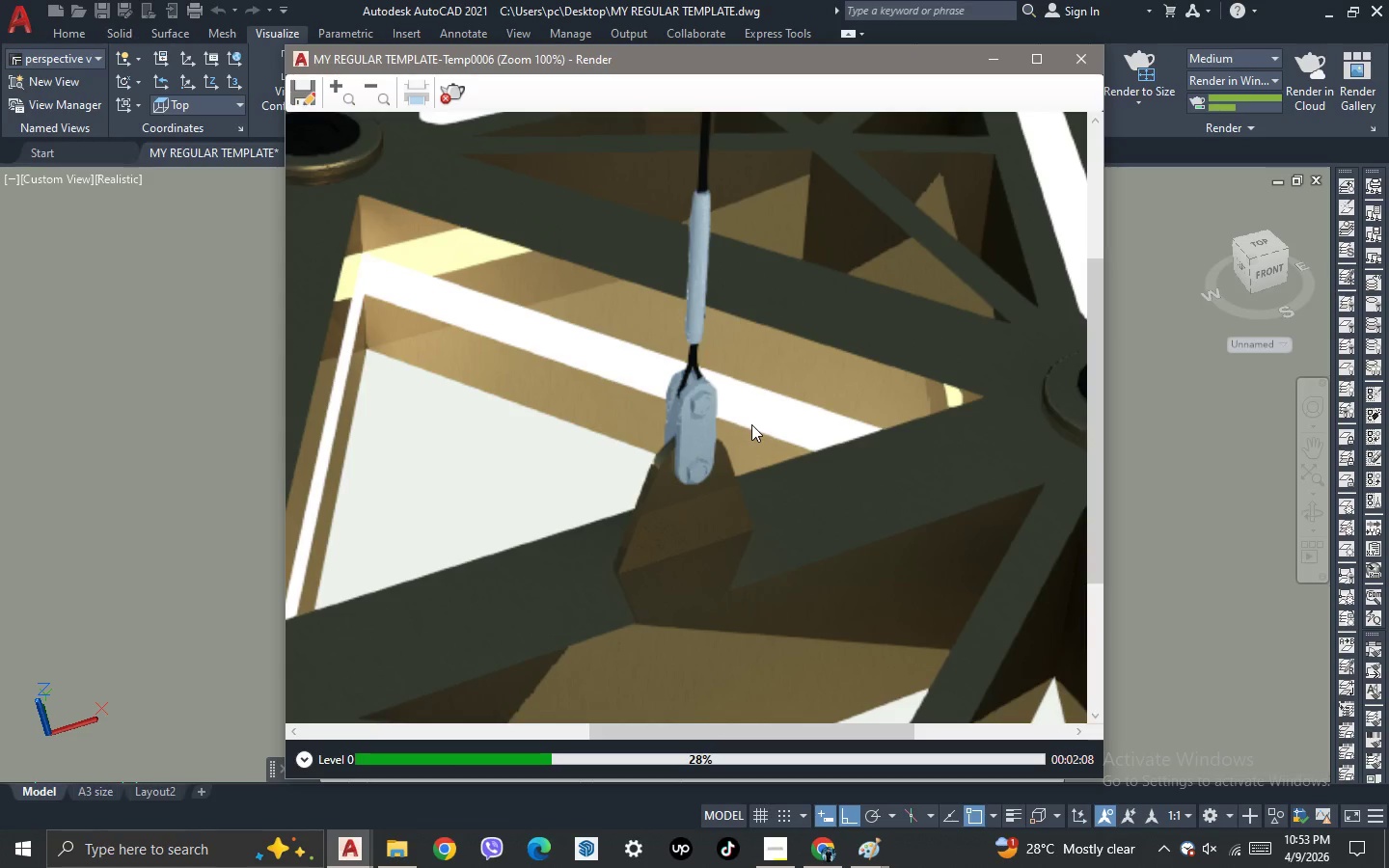 
scroll: coordinate [751, 424], scroll_direction: down, amount: 2.0
 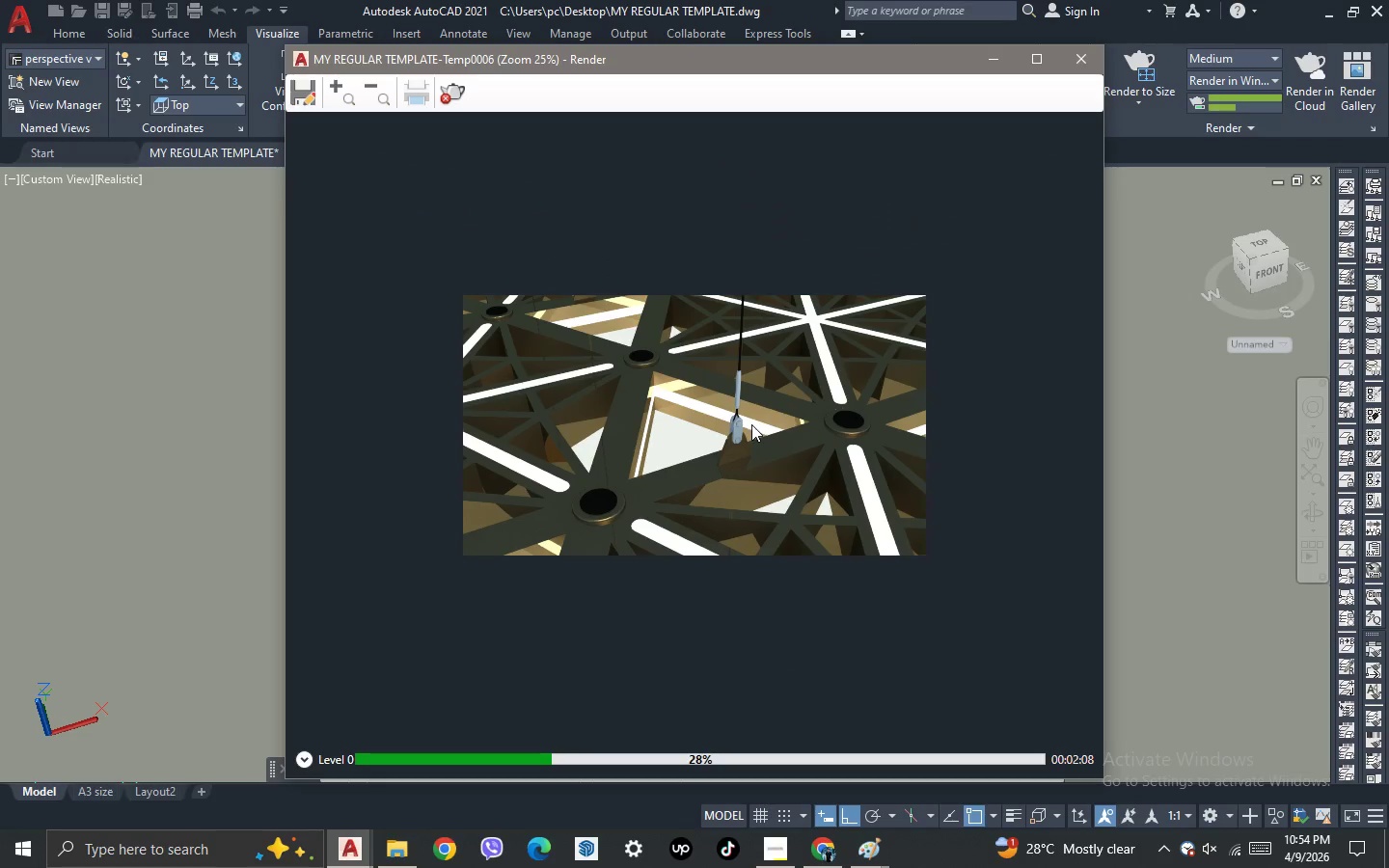 
scroll: coordinate [751, 424], scroll_direction: up, amount: 1.0
 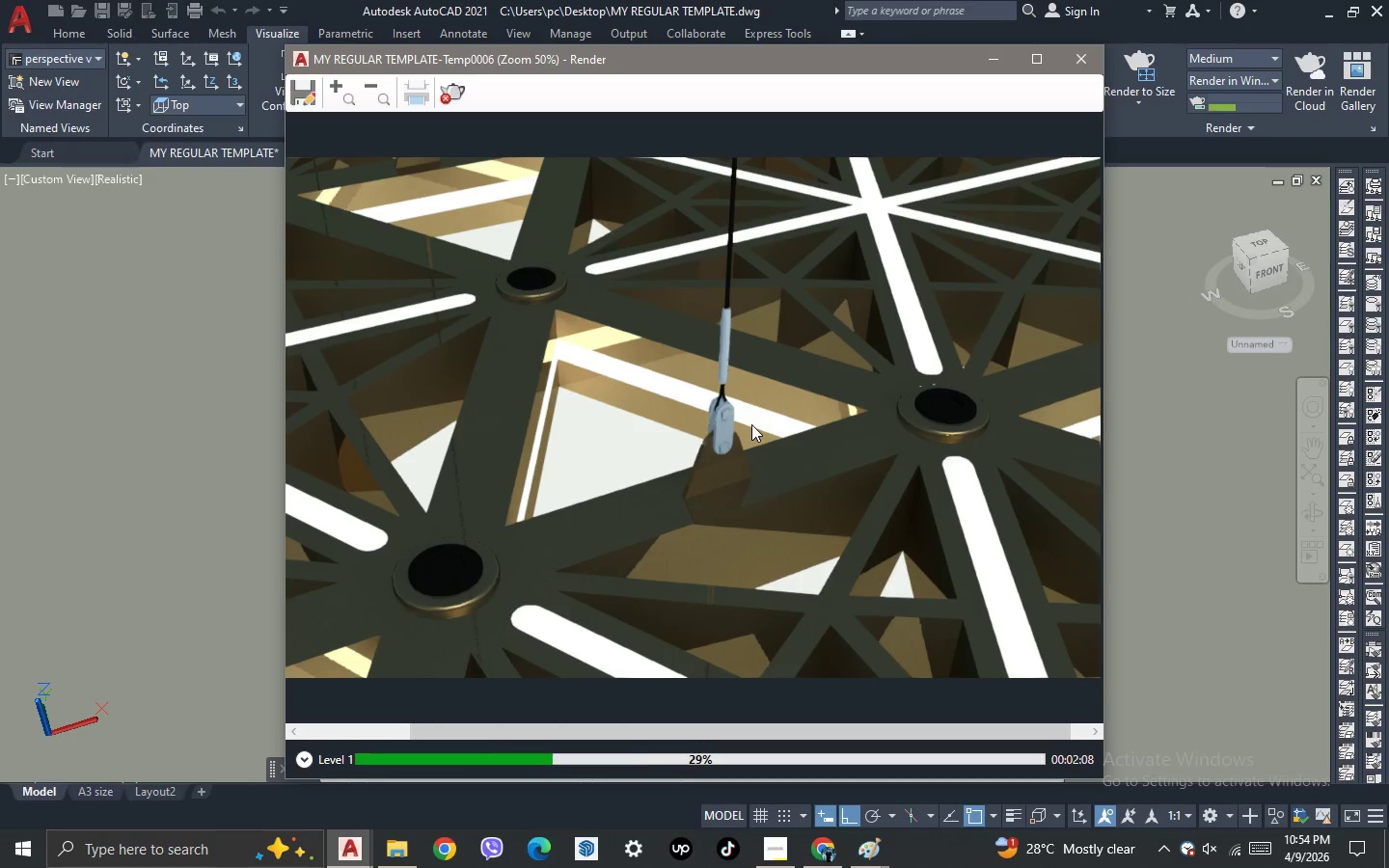 
scroll: coordinate [751, 424], scroll_direction: down, amount: 1.0
 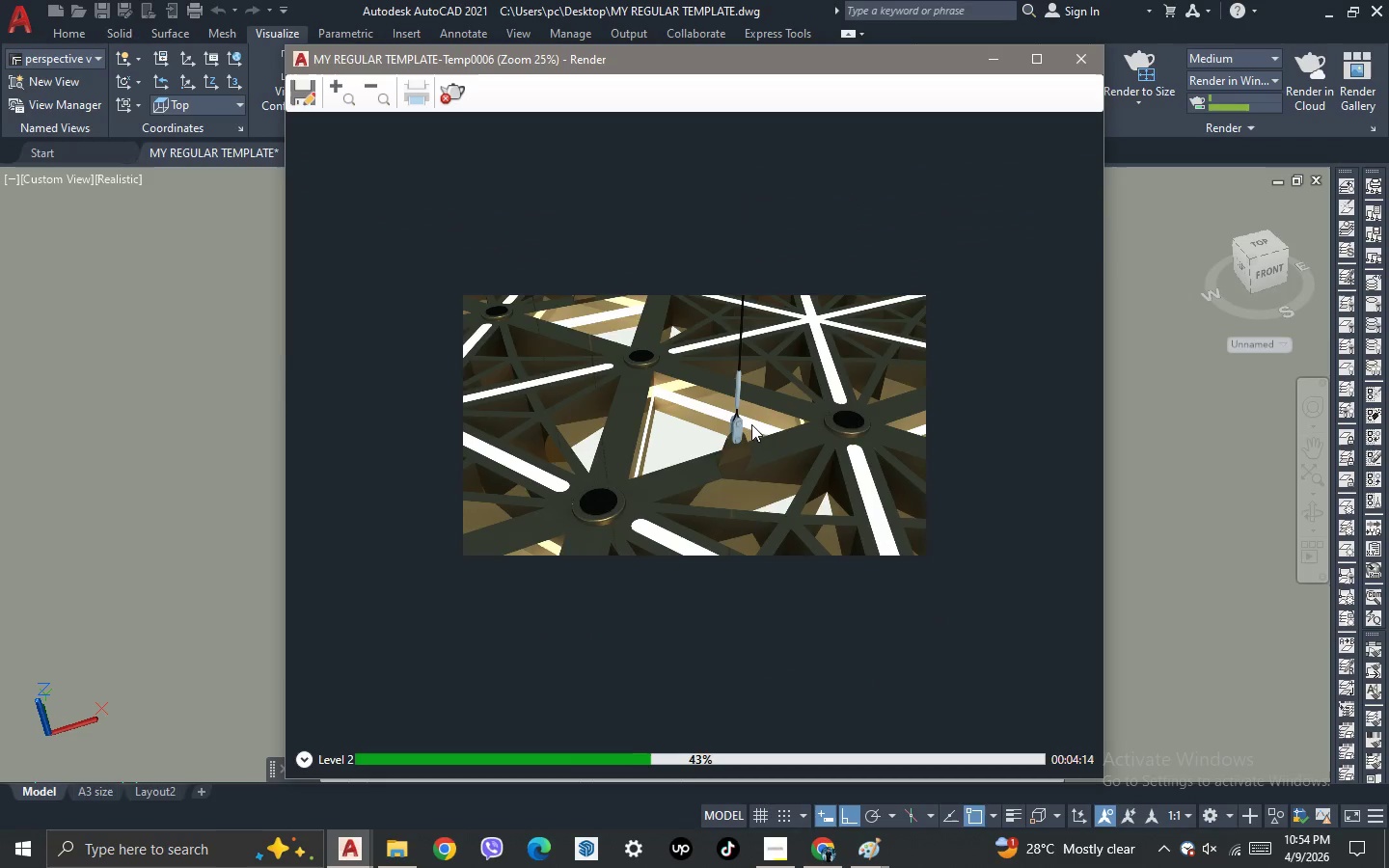 
scroll: coordinate [751, 424], scroll_direction: up, amount: 1.0
 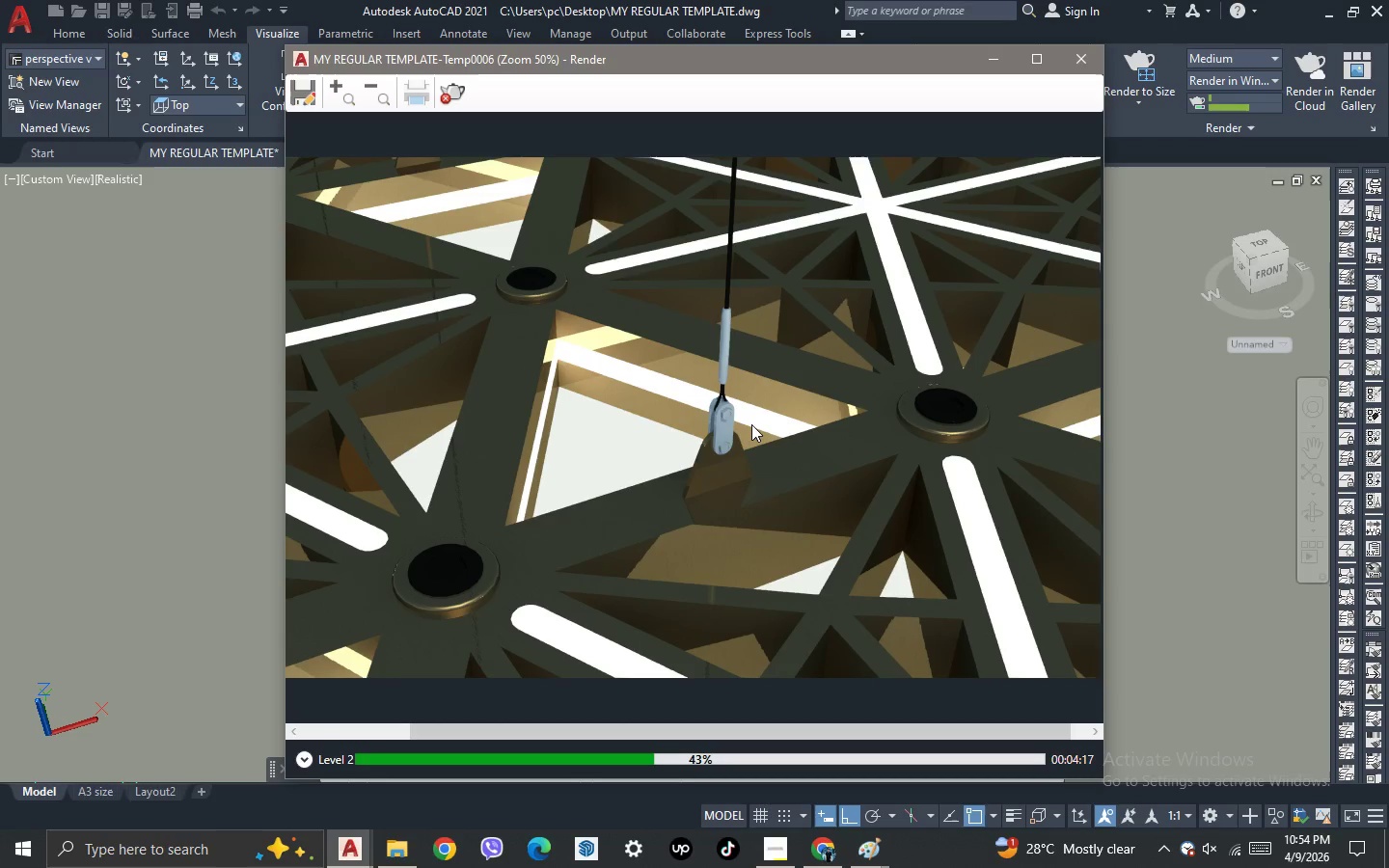 
scroll: coordinate [751, 424], scroll_direction: down, amount: 1.0
 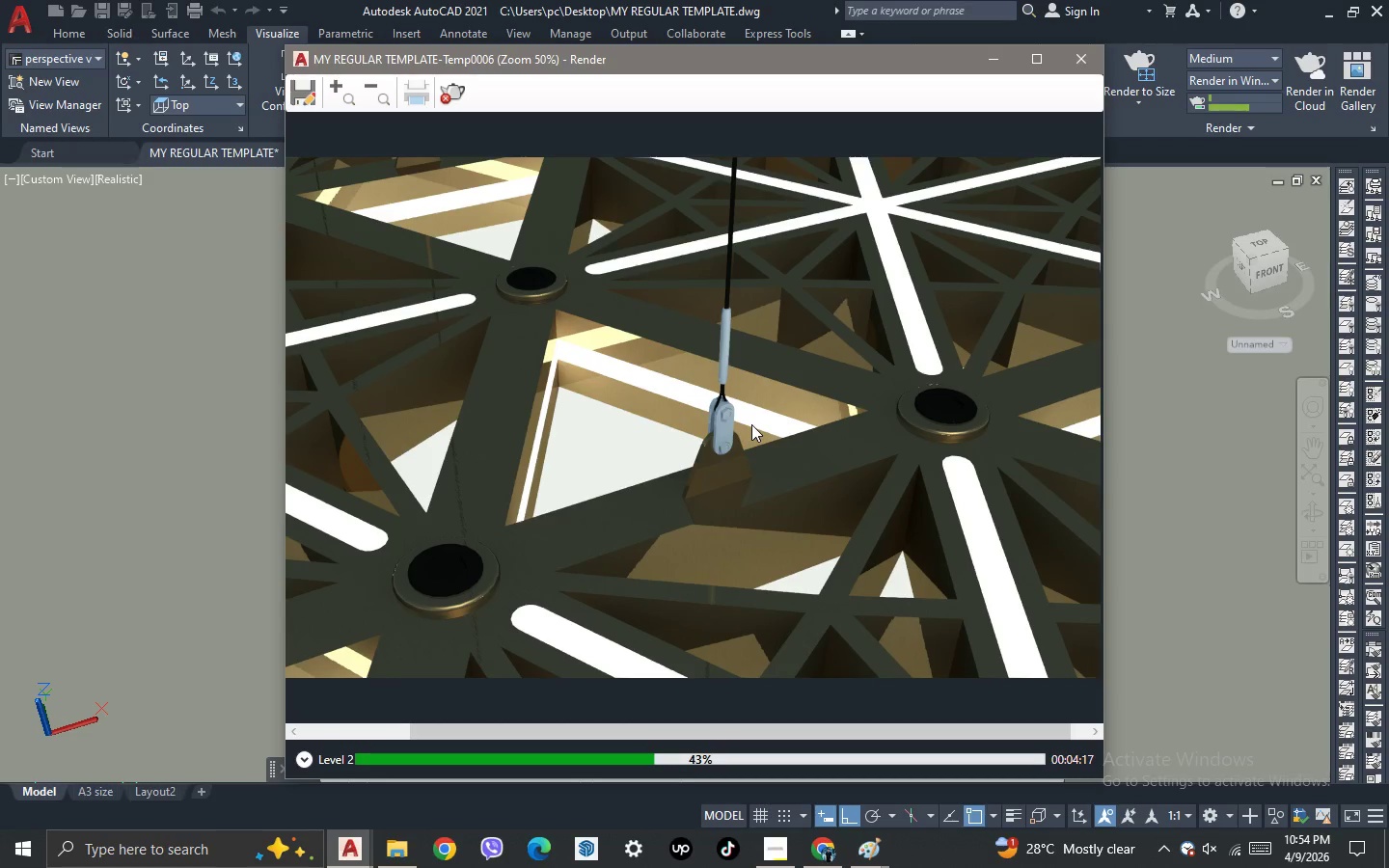 
scroll: coordinate [751, 424], scroll_direction: up, amount: 1.0
 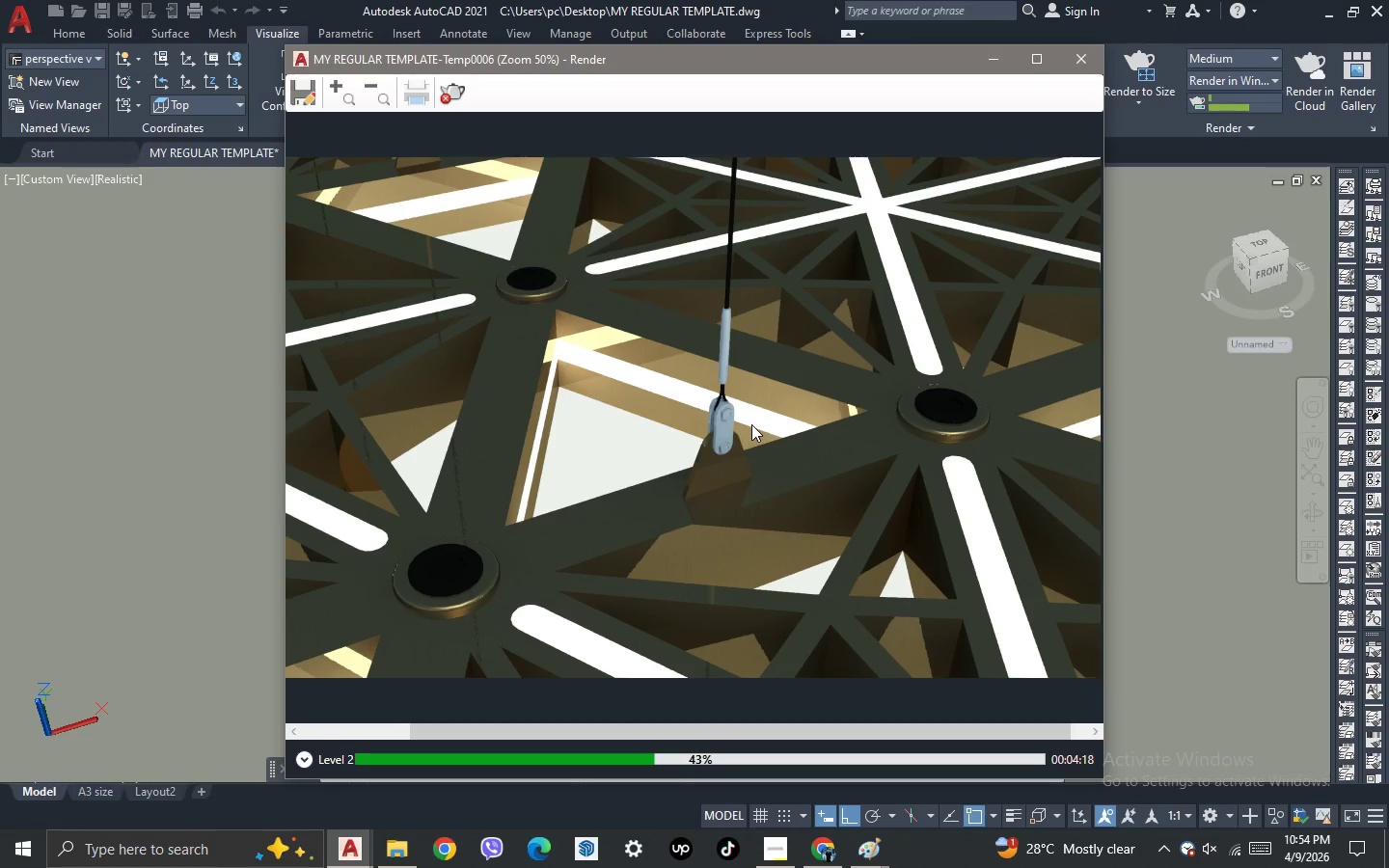 
scroll: coordinate [751, 424], scroll_direction: down, amount: 1.0
 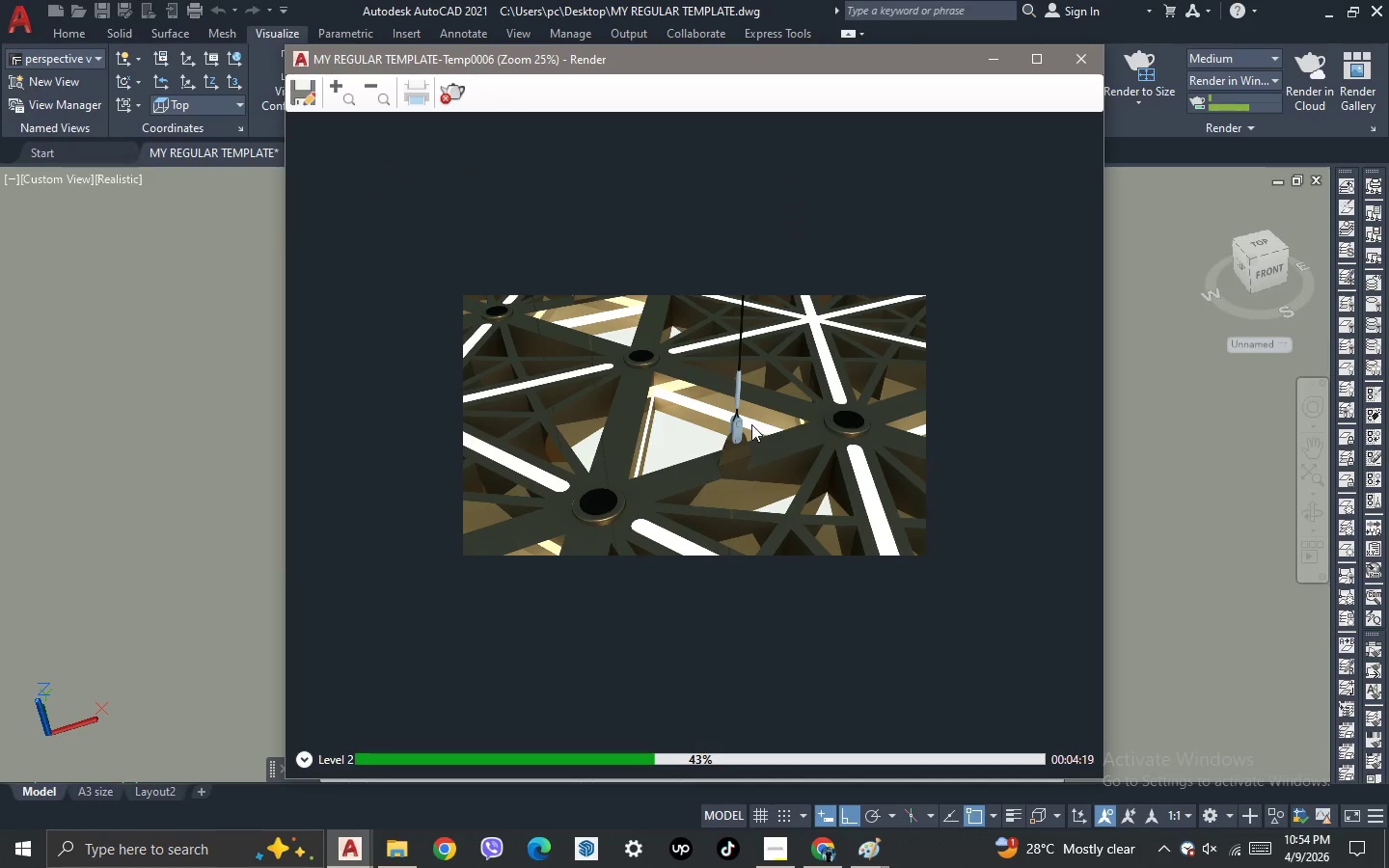 
scroll: coordinate [751, 424], scroll_direction: up, amount: 1.0
 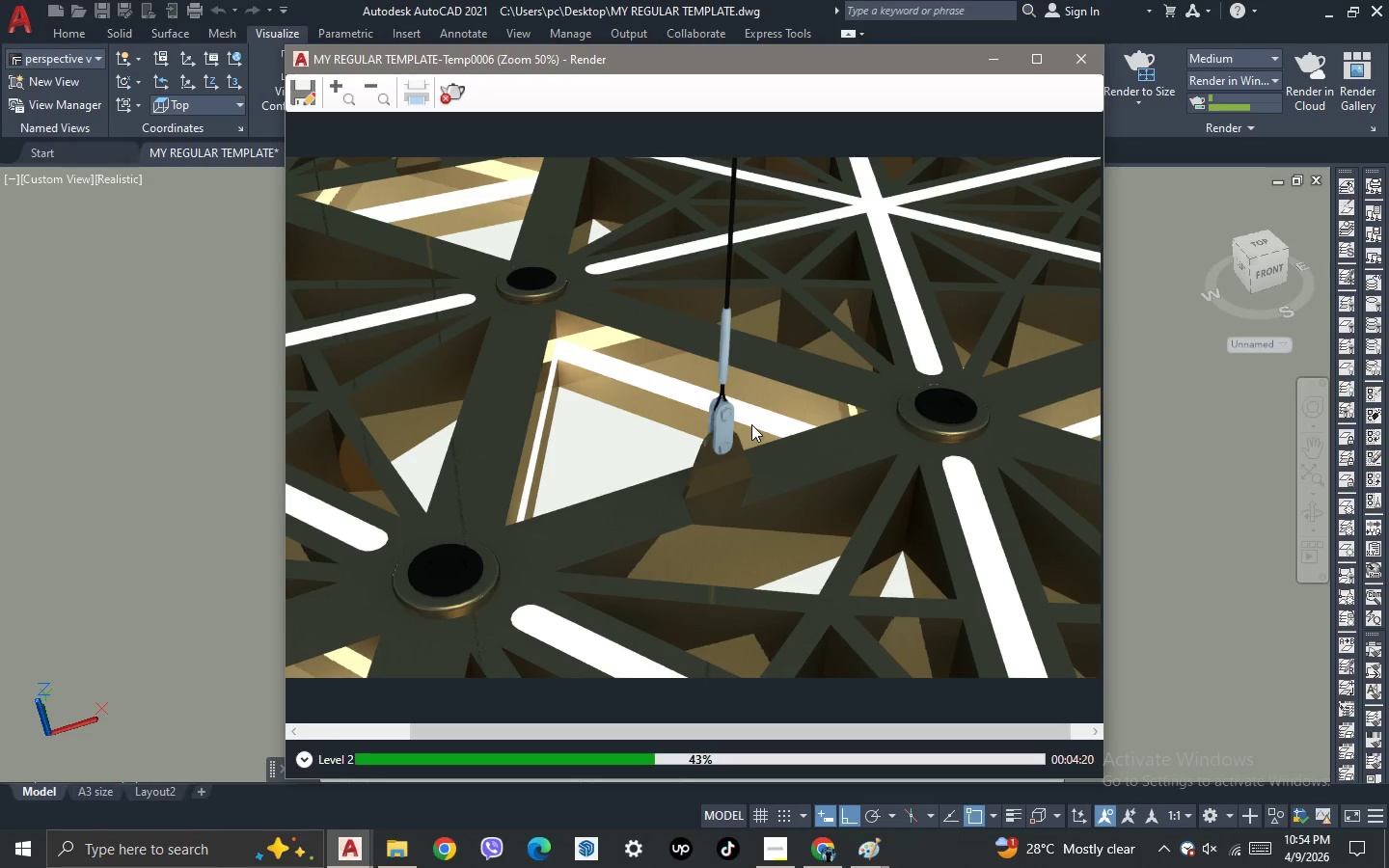 
scroll: coordinate [751, 424], scroll_direction: down, amount: 1.0
 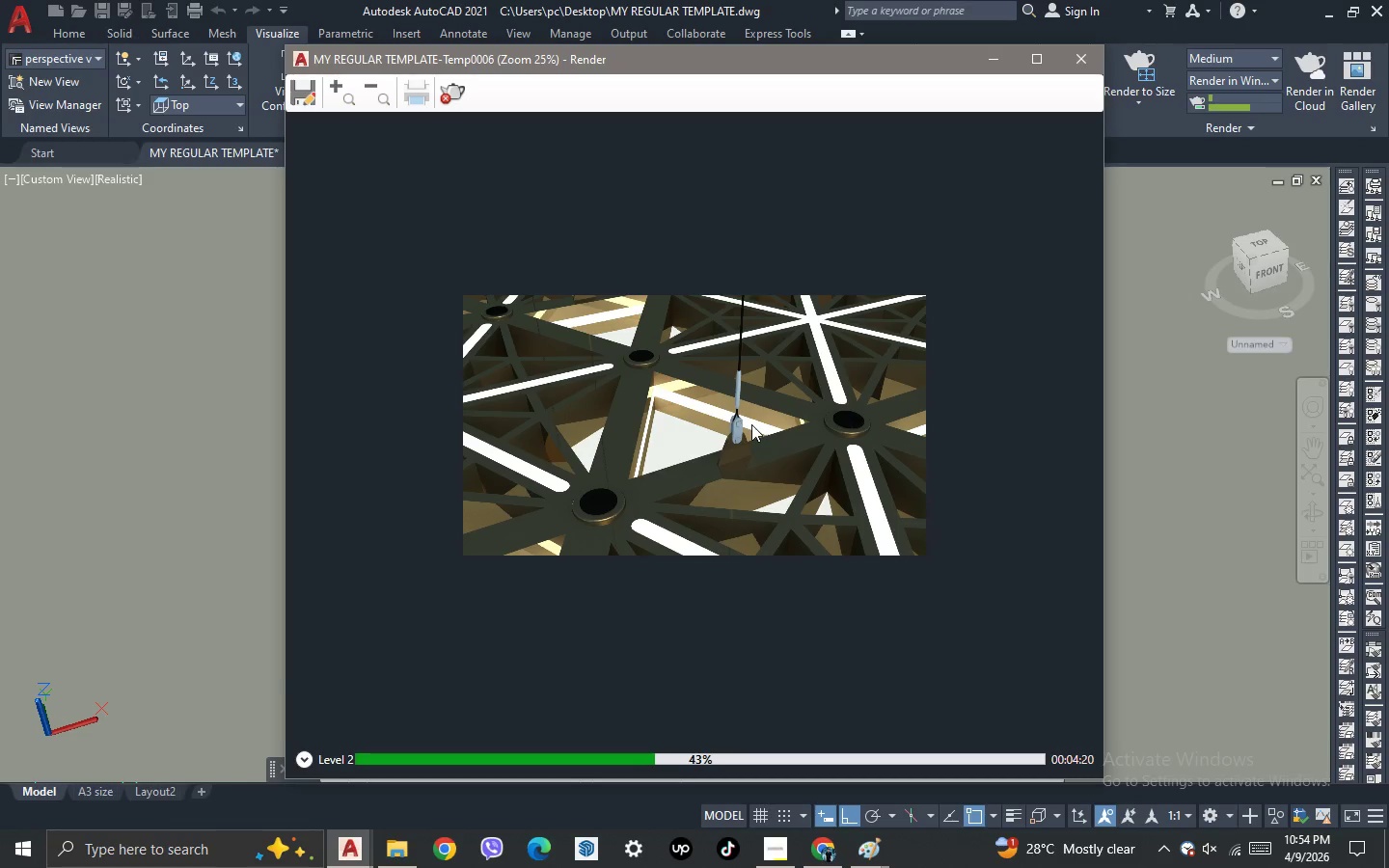 
scroll: coordinate [751, 424], scroll_direction: up, amount: 1.0
 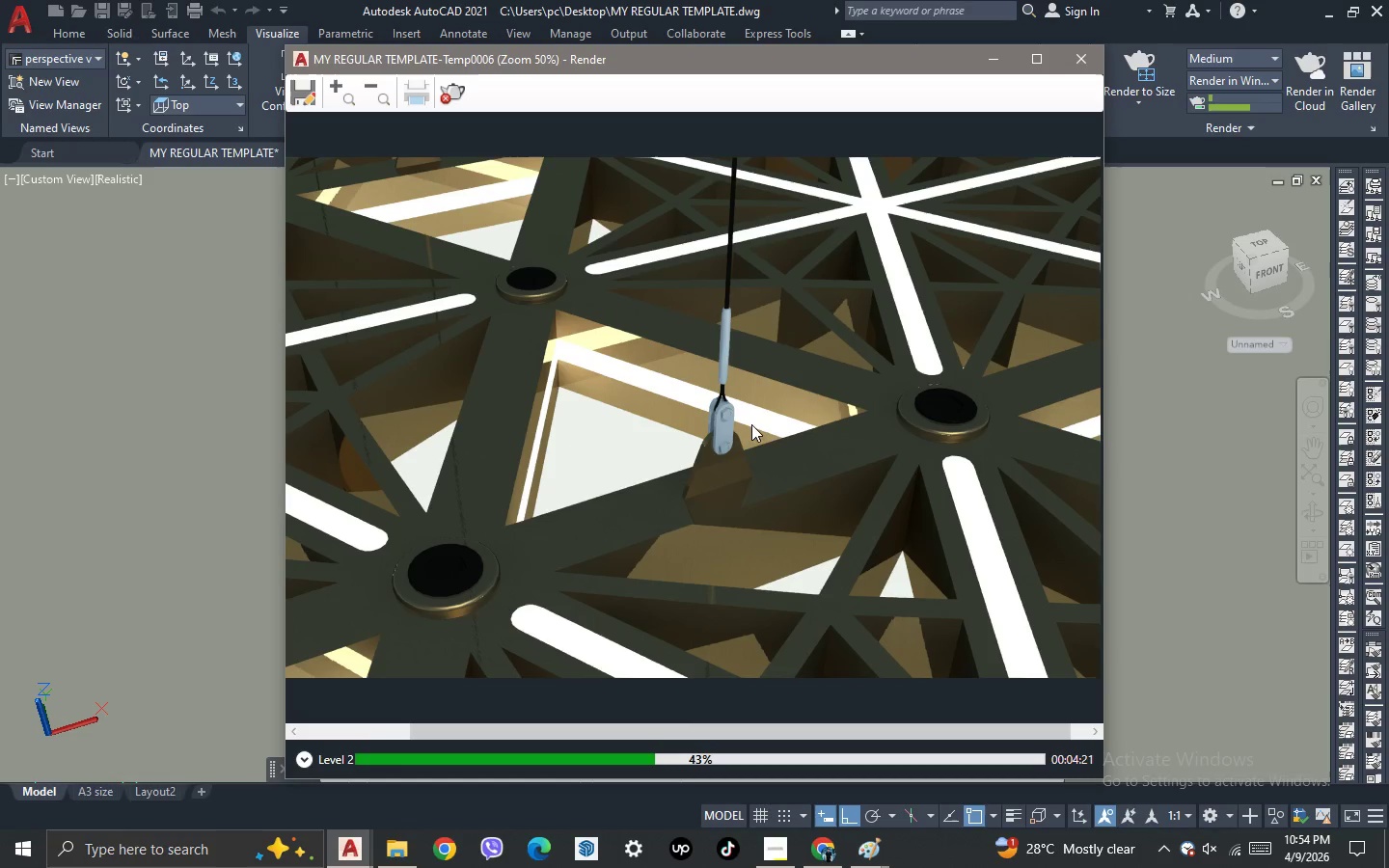 
scroll: coordinate [751, 424], scroll_direction: down, amount: 1.0
 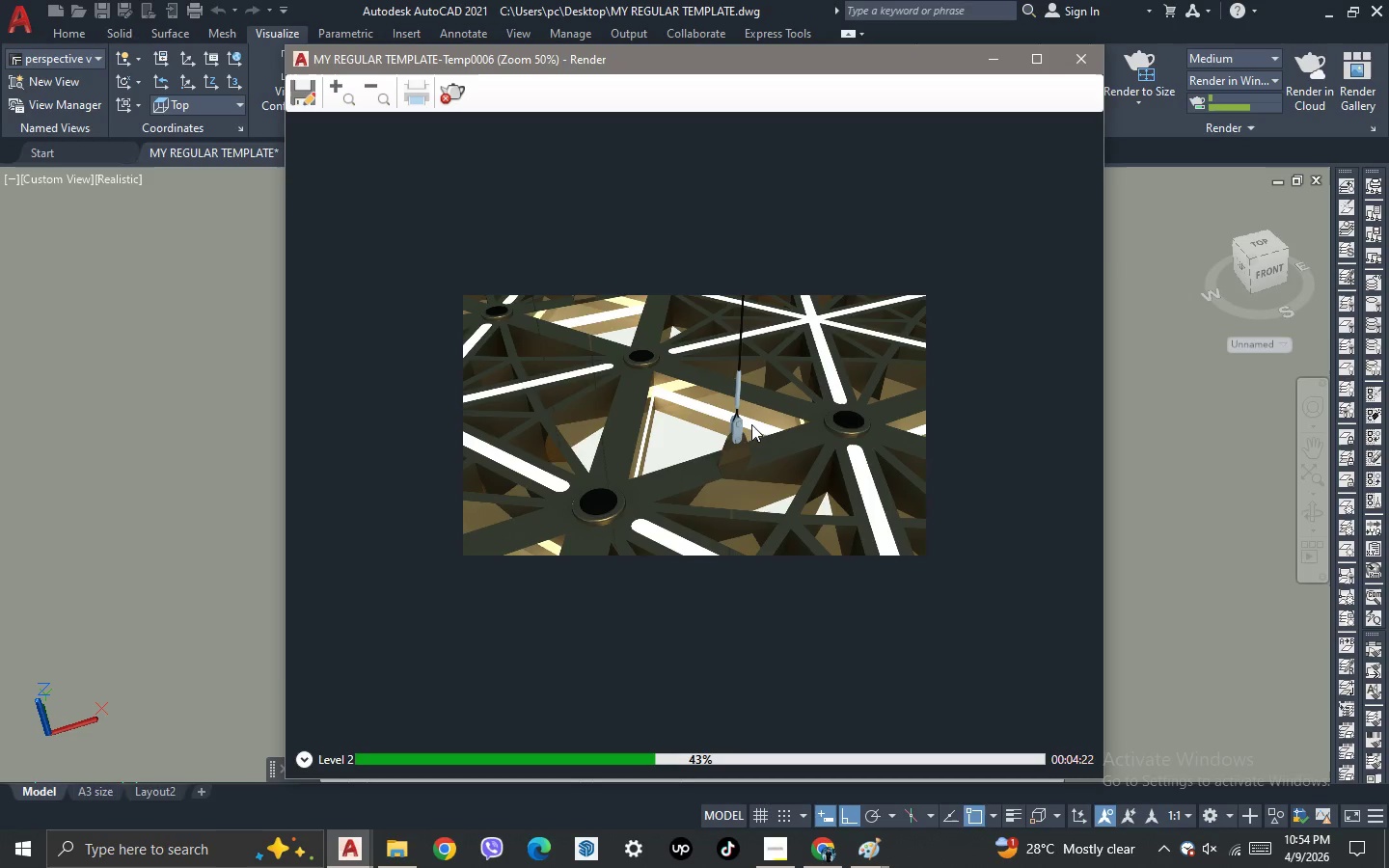 
scroll: coordinate [751, 424], scroll_direction: up, amount: 1.0
 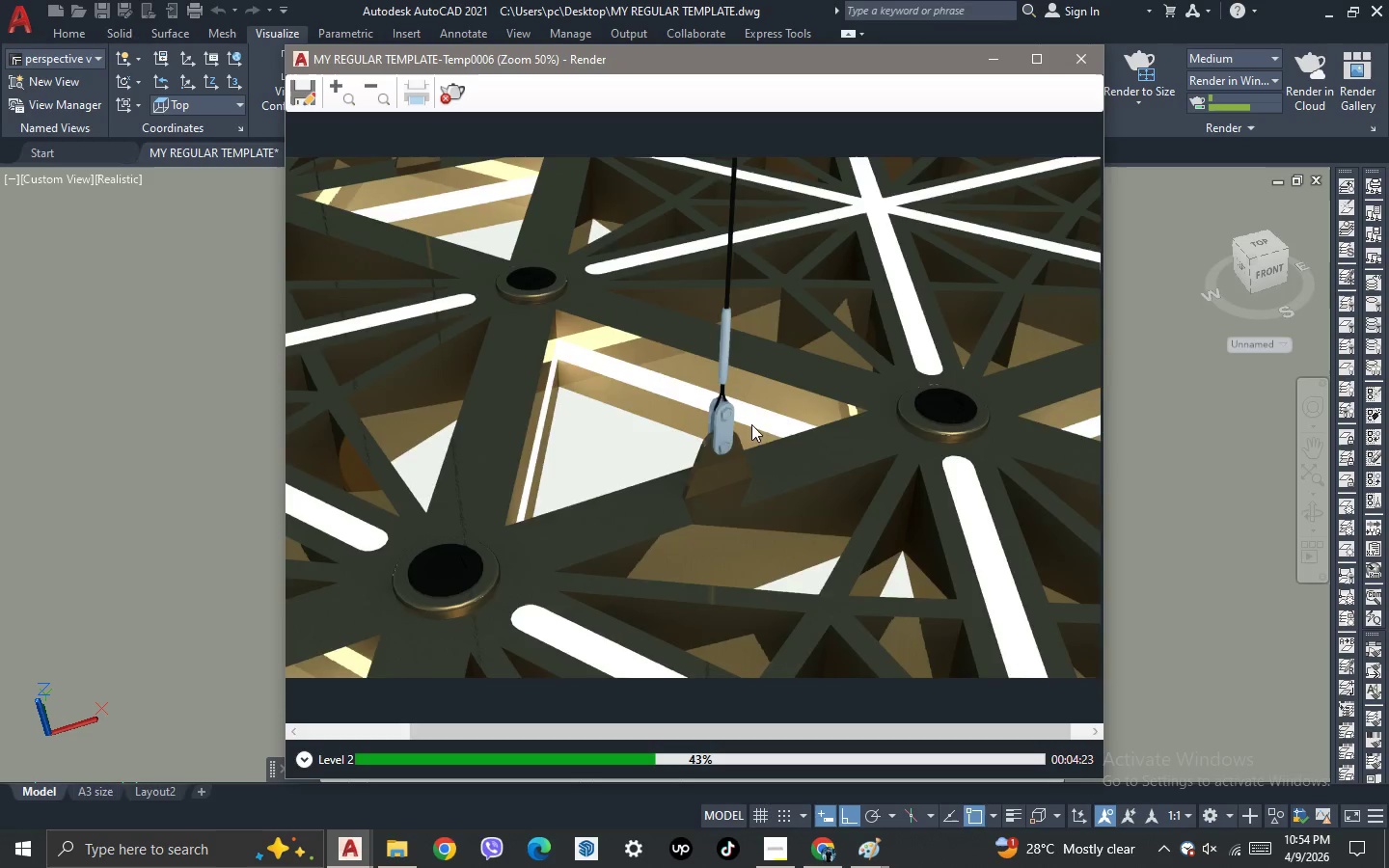 
scroll: coordinate [751, 424], scroll_direction: down, amount: 1.0
 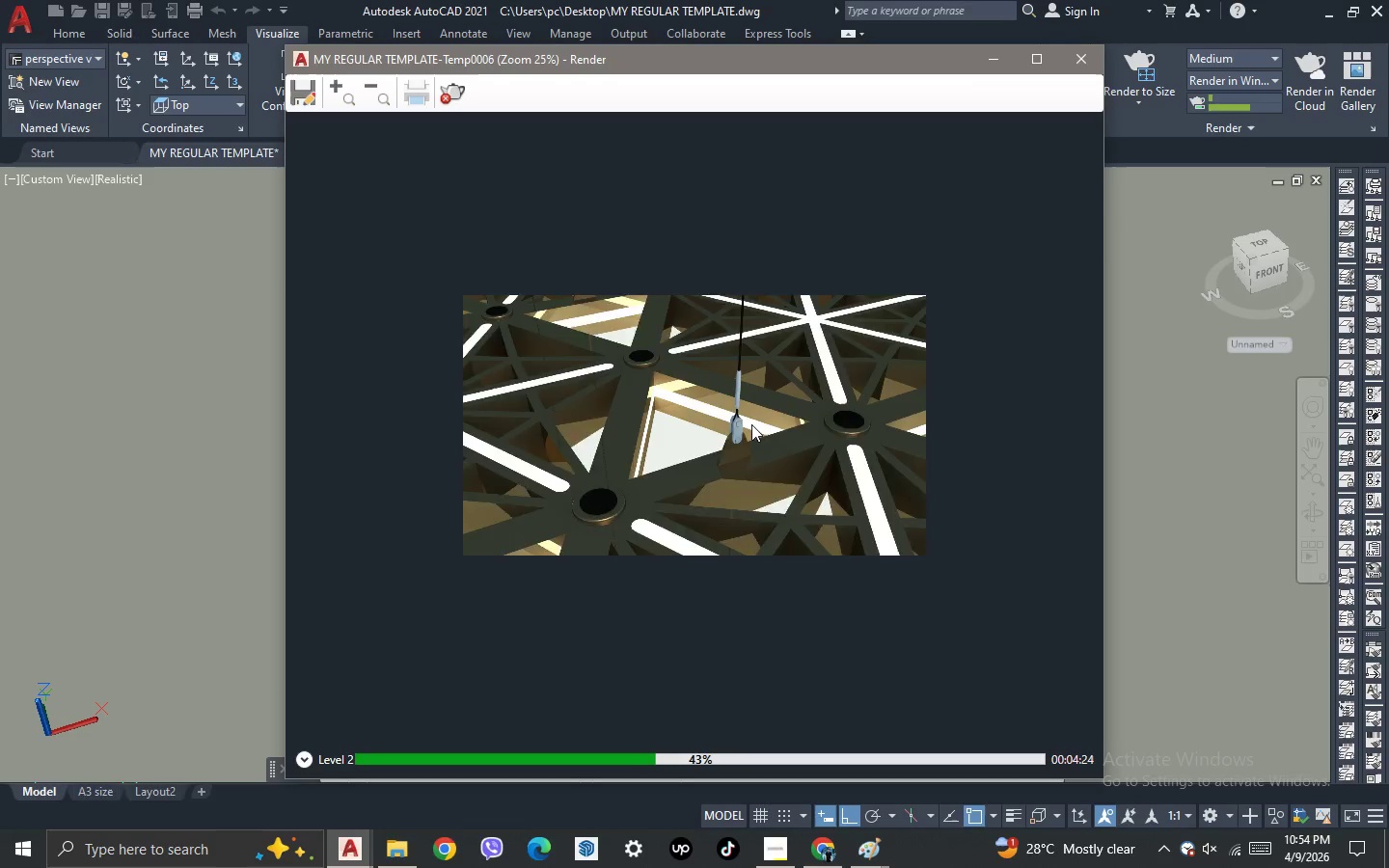 
scroll: coordinate [751, 424], scroll_direction: up, amount: 1.0
 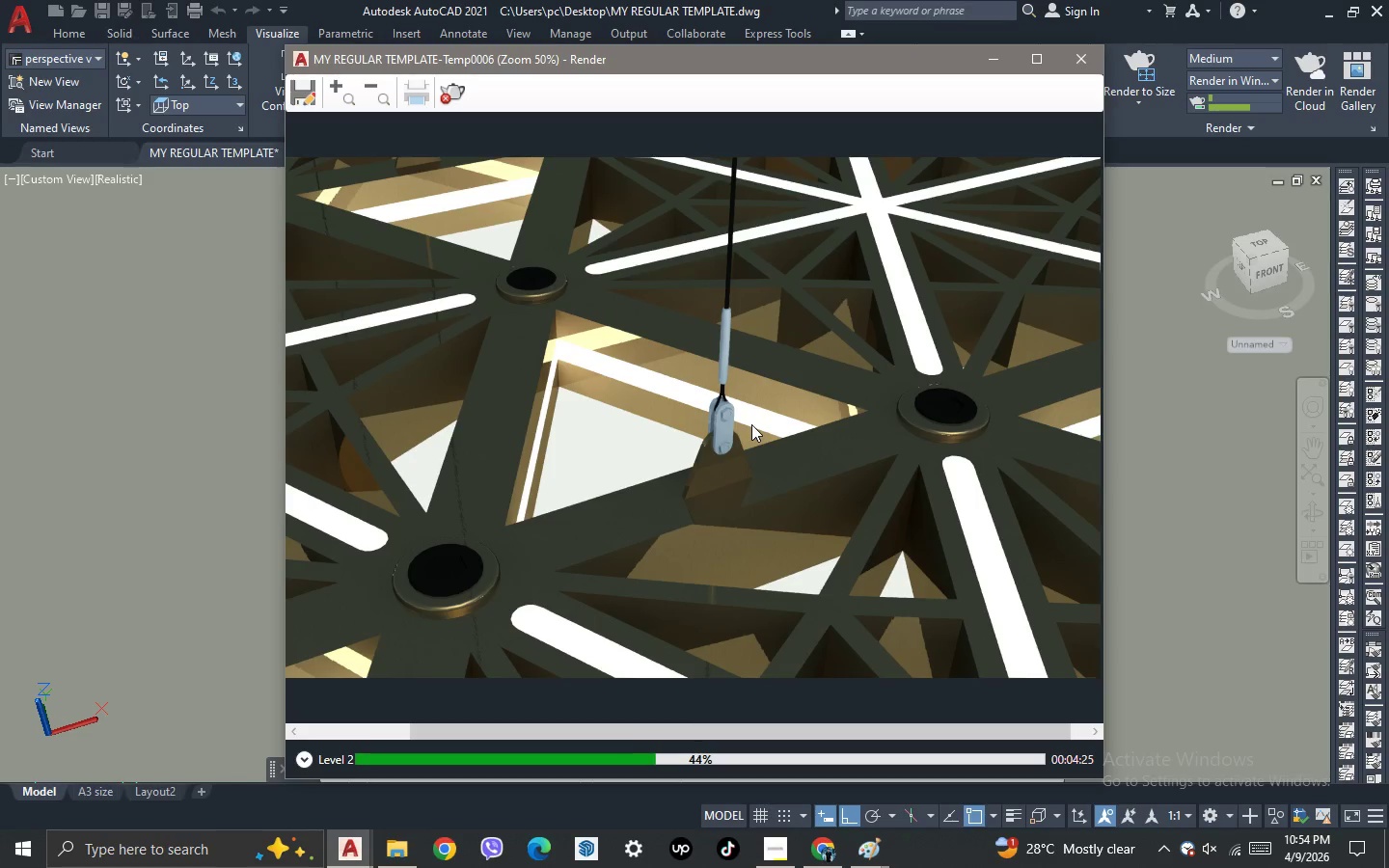 
scroll: coordinate [751, 424], scroll_direction: none, amount: 0.0
 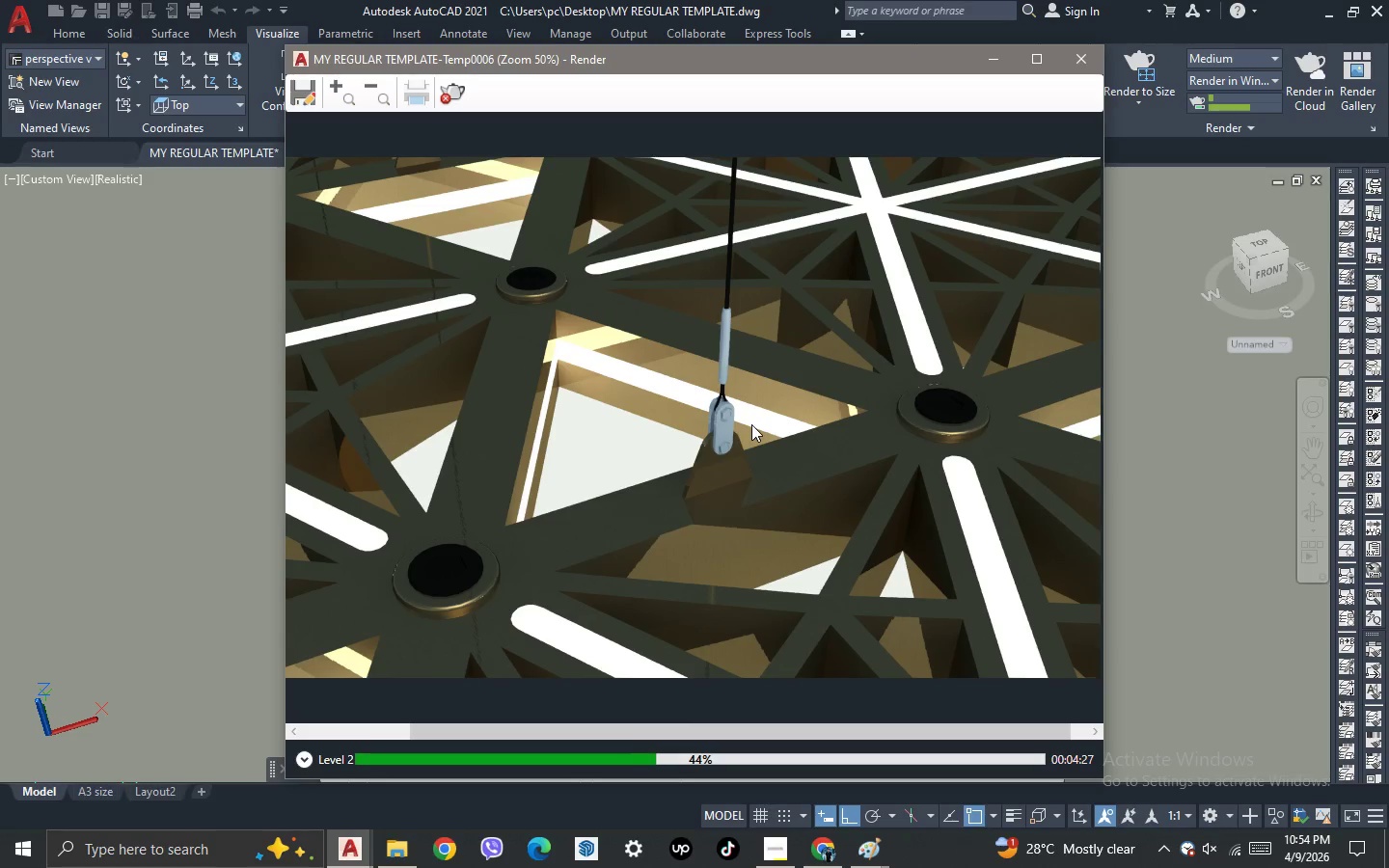 
scroll: coordinate [751, 424], scroll_direction: down, amount: 1.0
 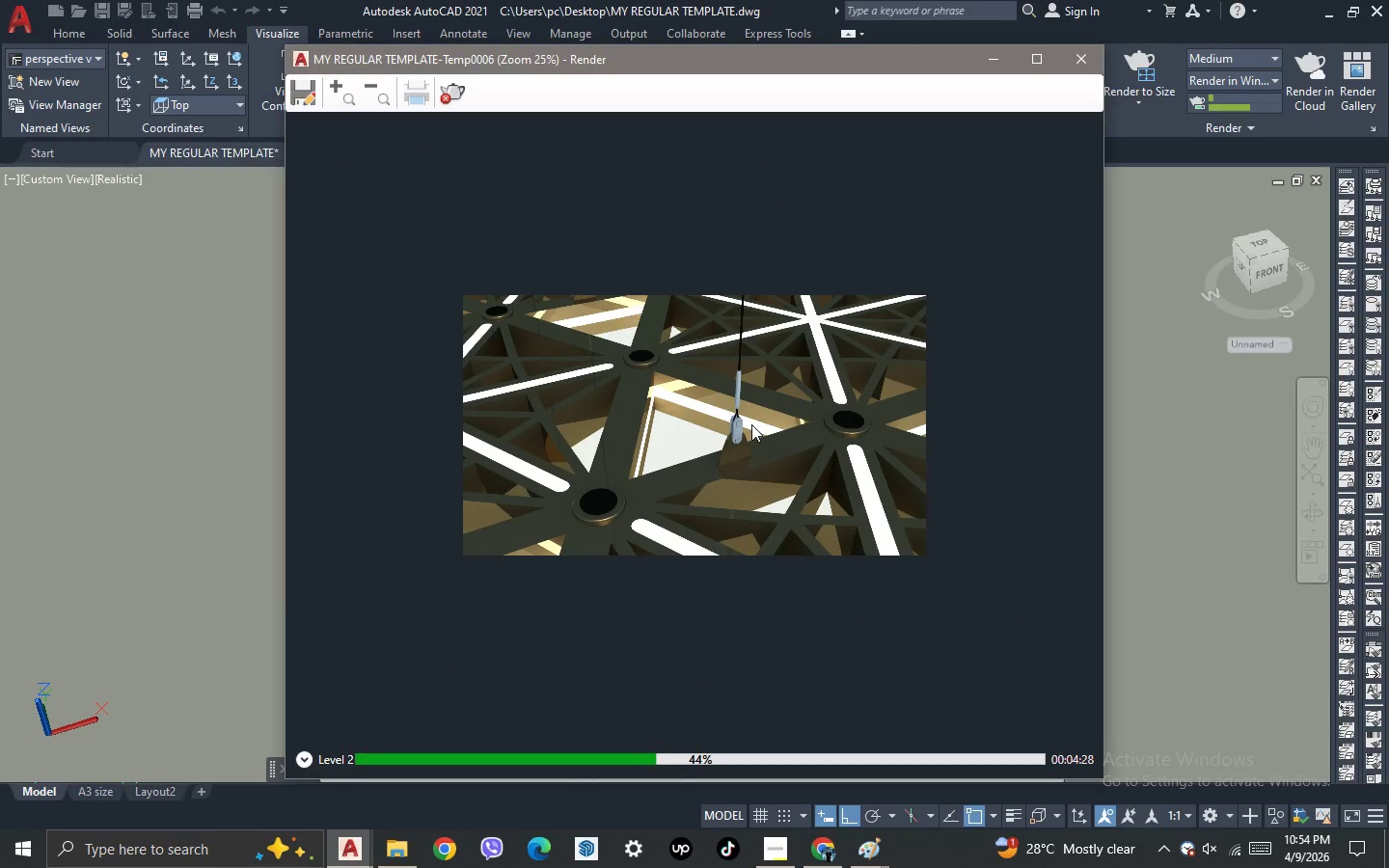 
scroll: coordinate [751, 424], scroll_direction: up, amount: 1.0
 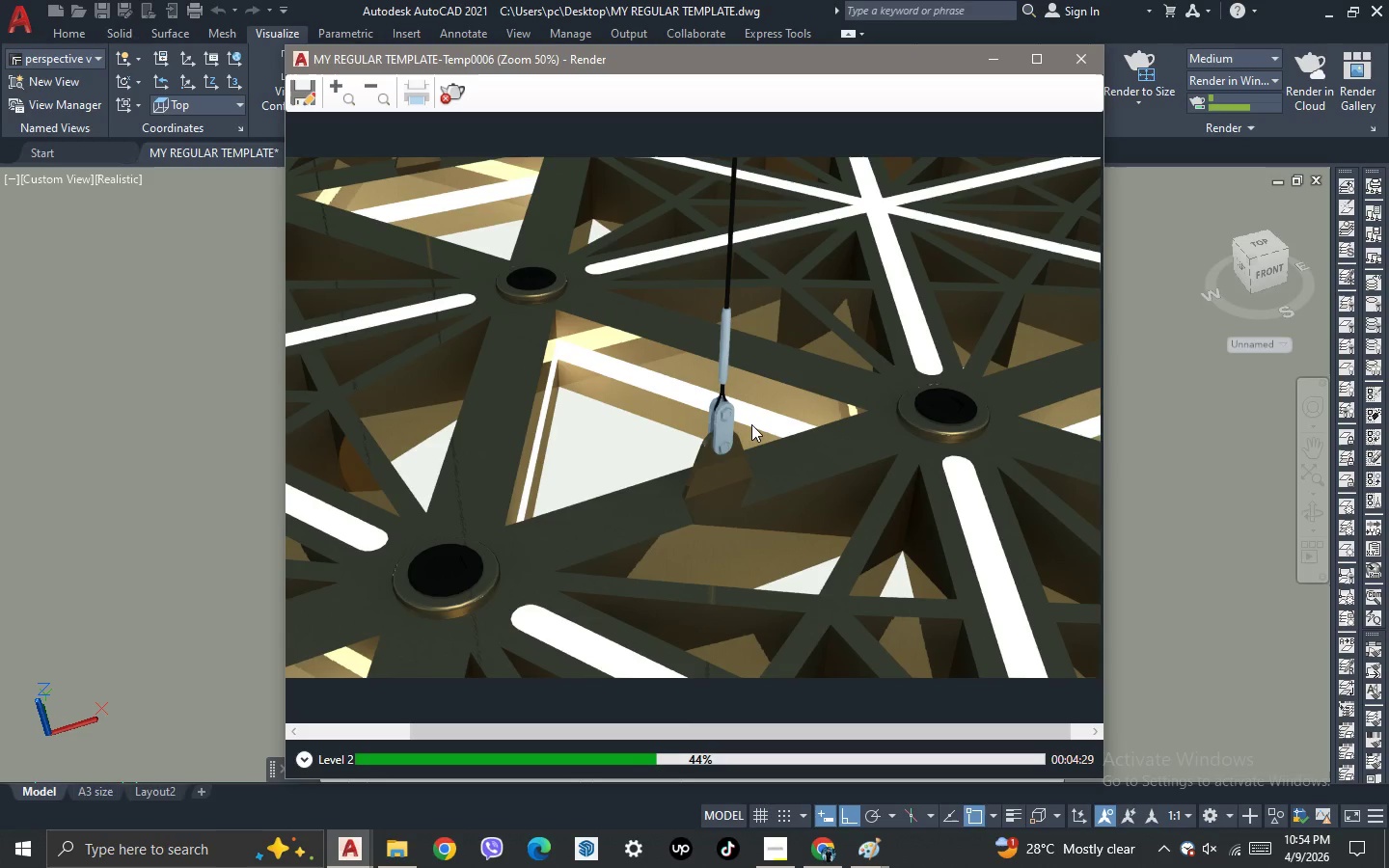 
scroll: coordinate [751, 424], scroll_direction: down, amount: 1.0
 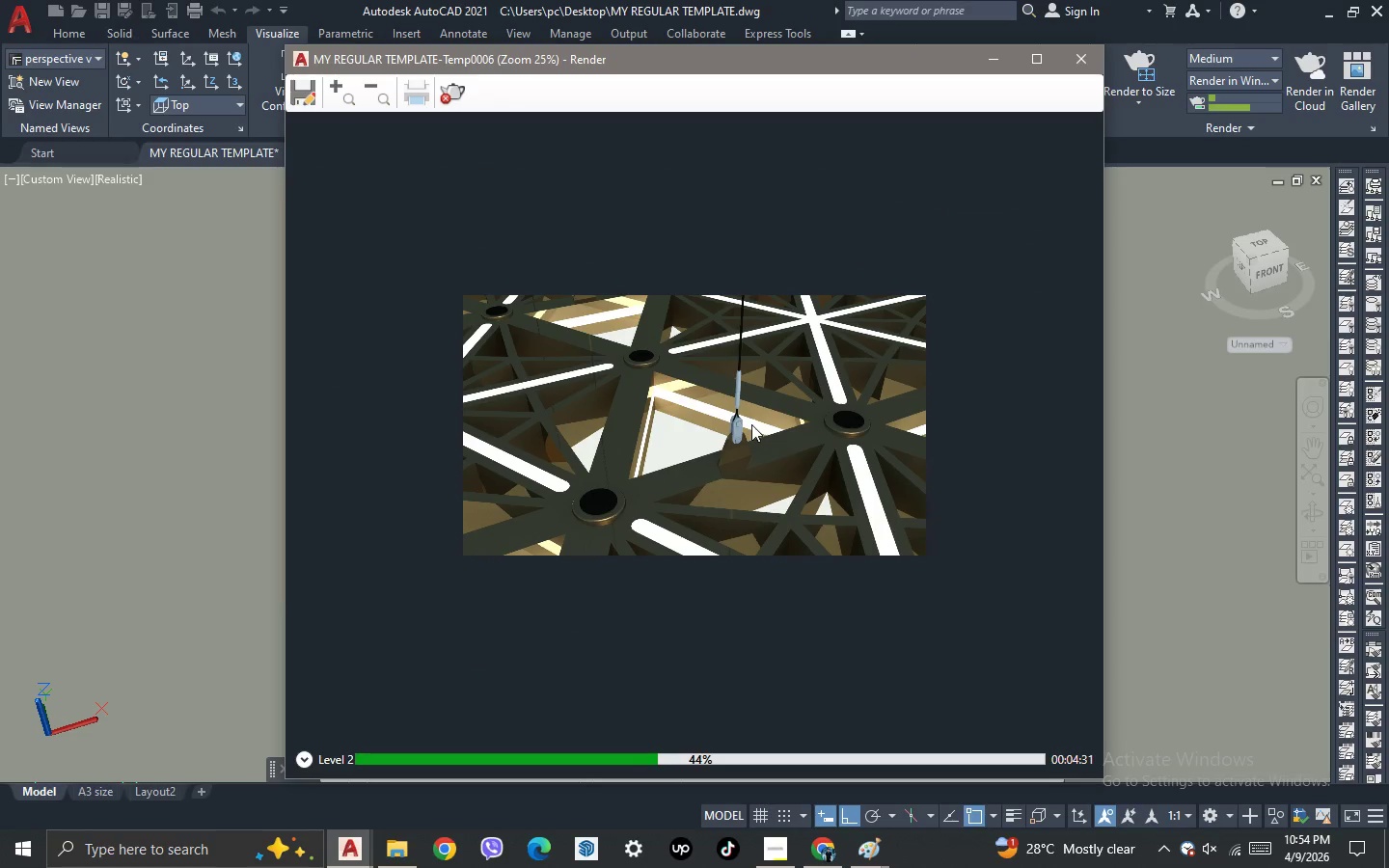 
scroll: coordinate [751, 424], scroll_direction: up, amount: 1.0
 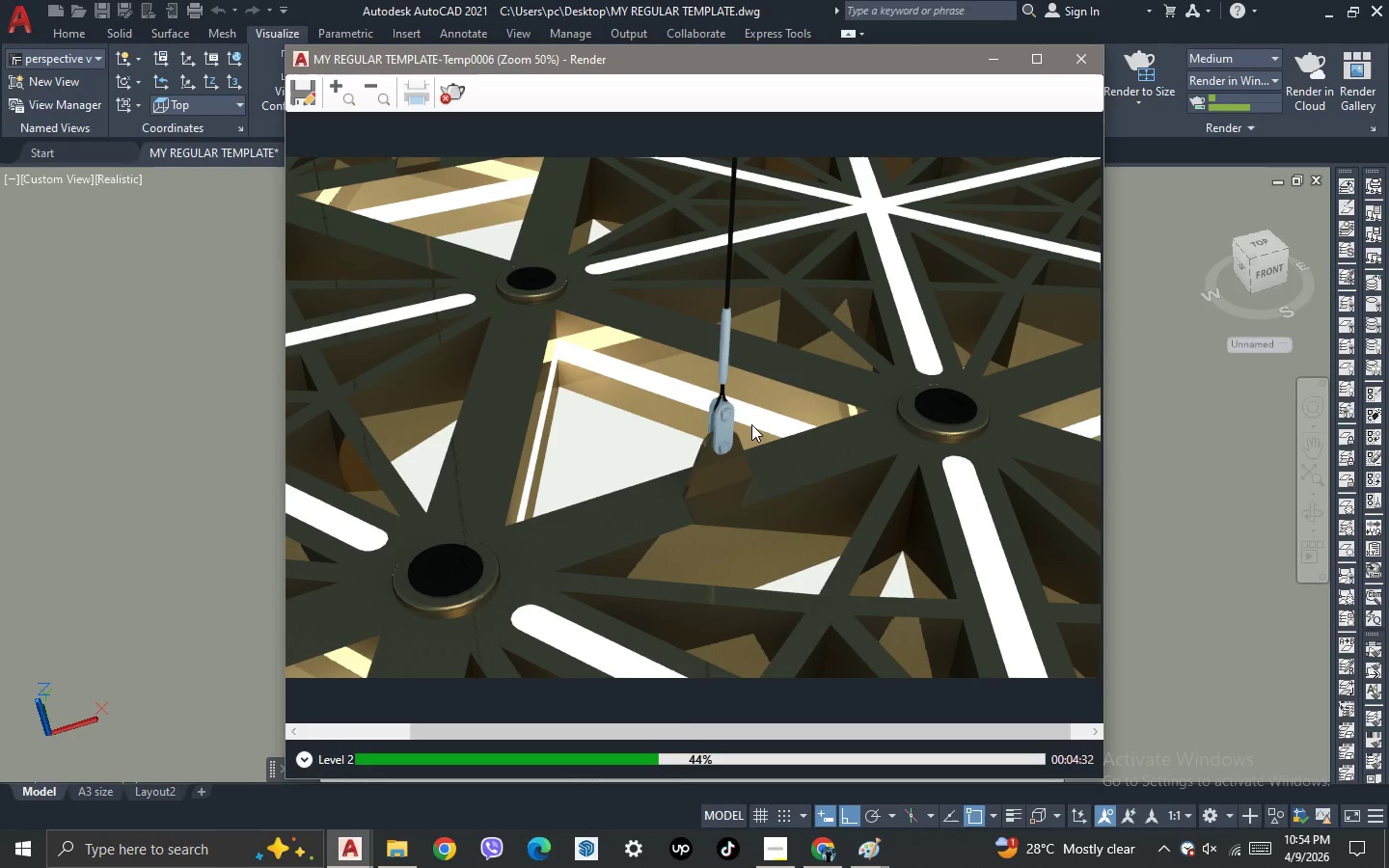 
scroll: coordinate [751, 424], scroll_direction: down, amount: 1.0
 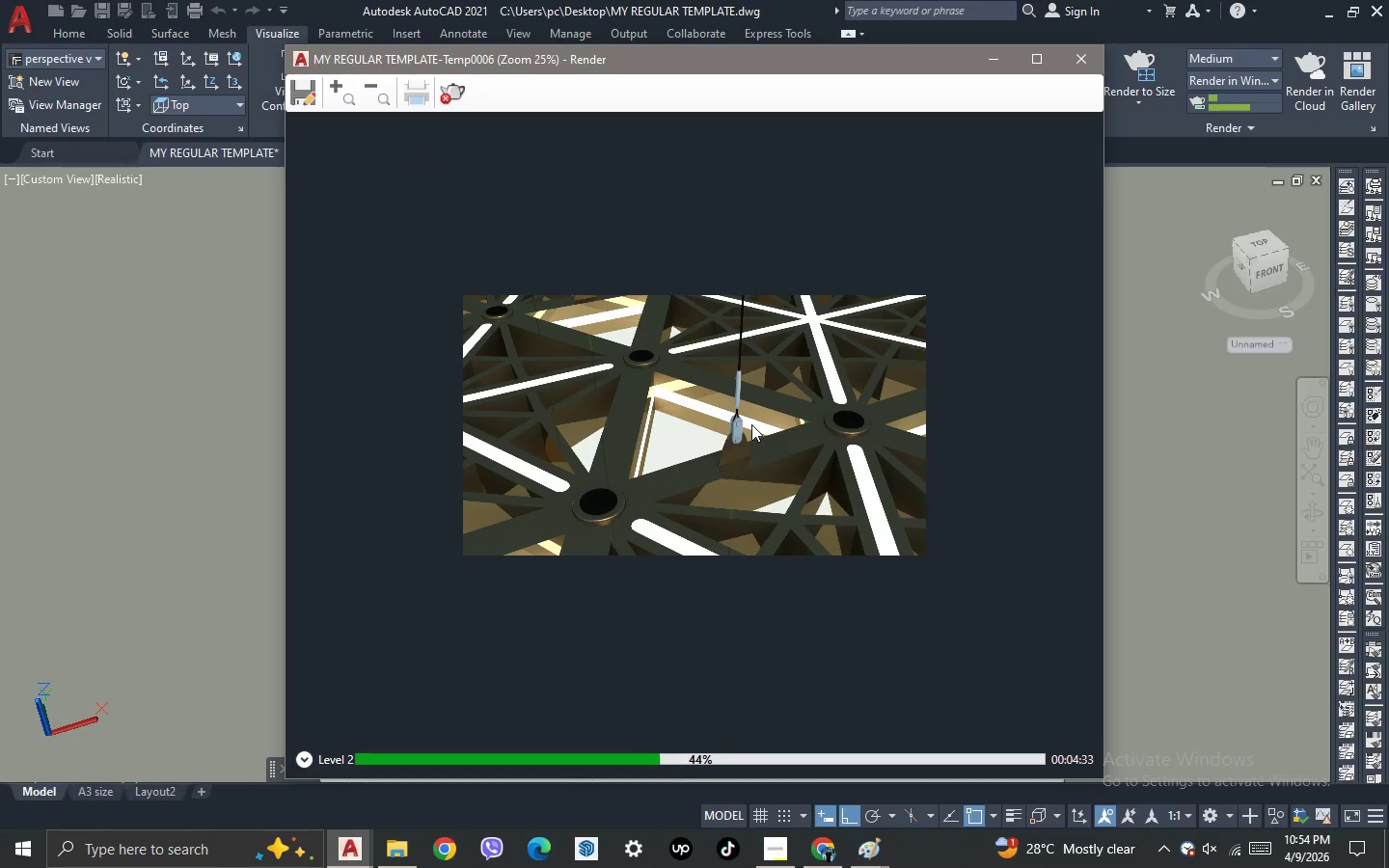 
scroll: coordinate [751, 424], scroll_direction: up, amount: 1.0
 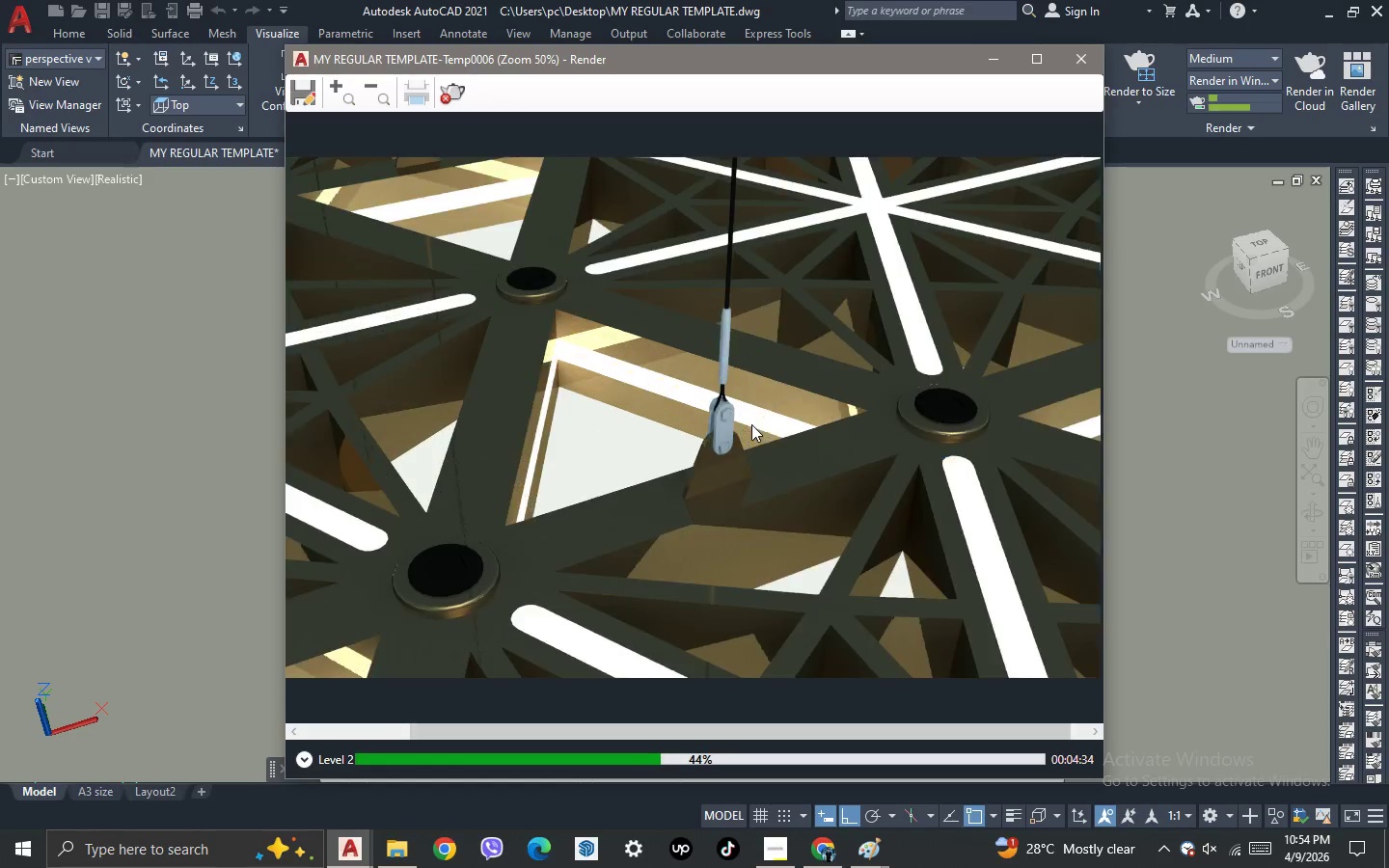 
scroll: coordinate [751, 424], scroll_direction: down, amount: 1.0
 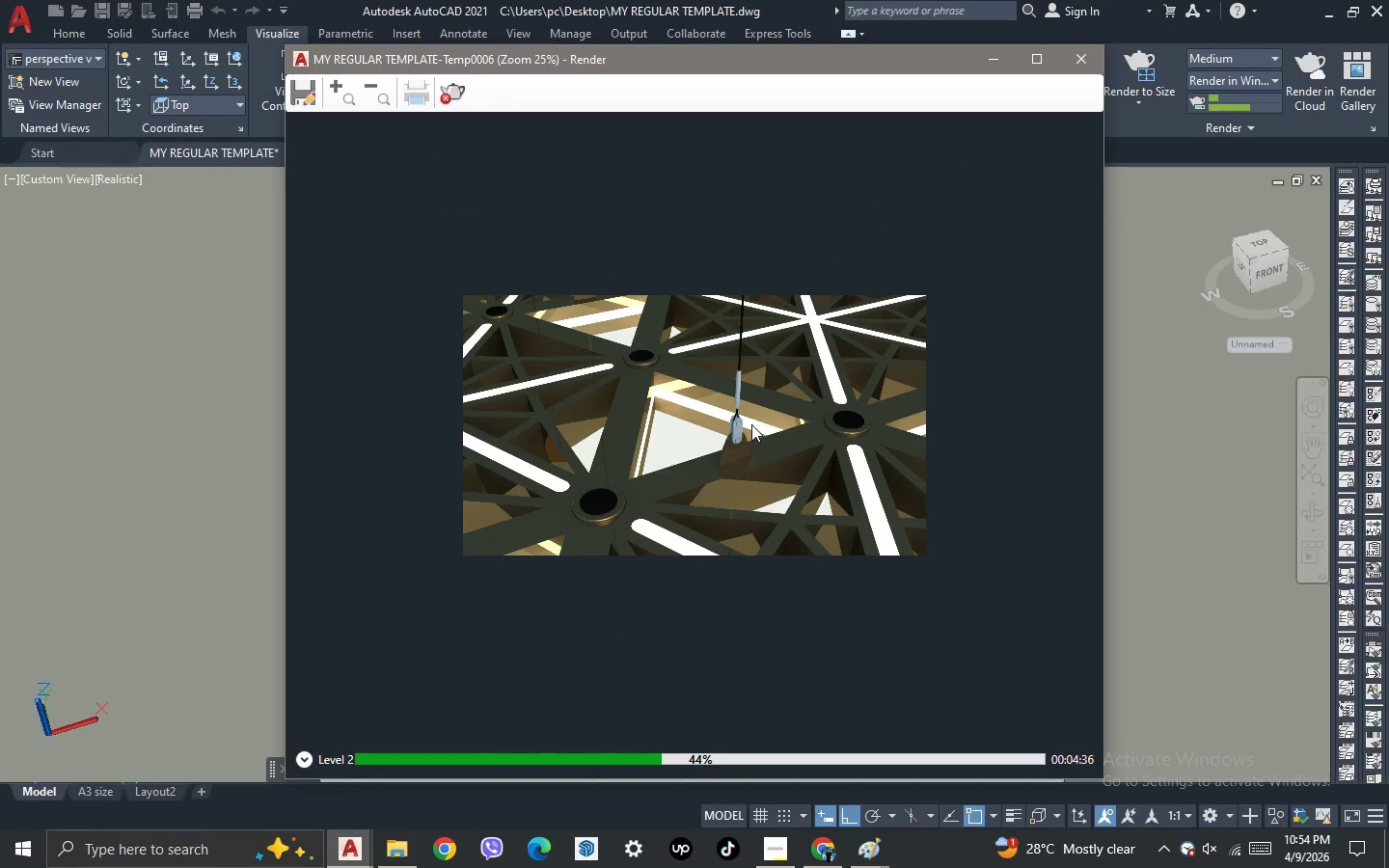 
scroll: coordinate [751, 424], scroll_direction: up, amount: 1.0
 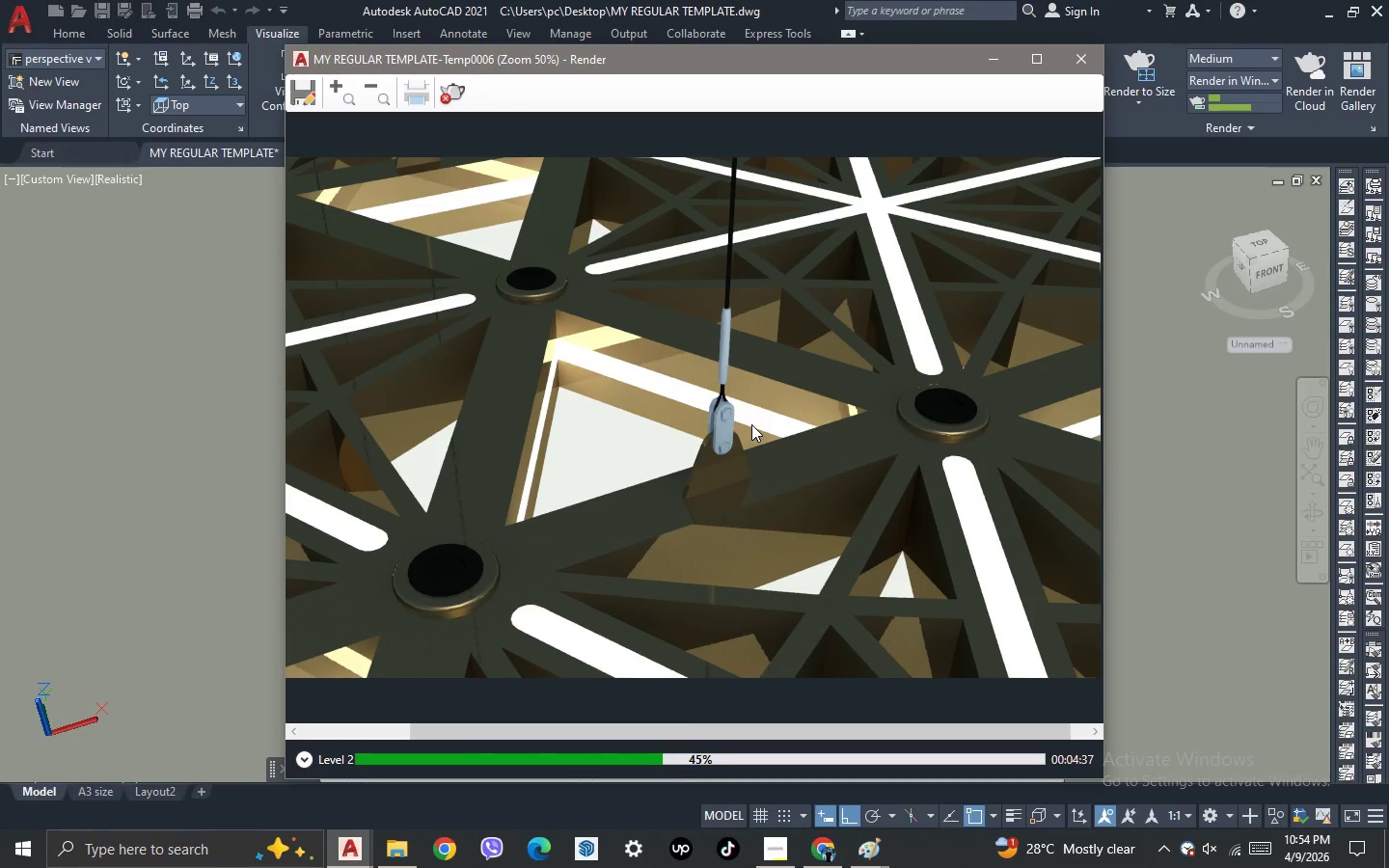 
scroll: coordinate [751, 424], scroll_direction: down, amount: 1.0
 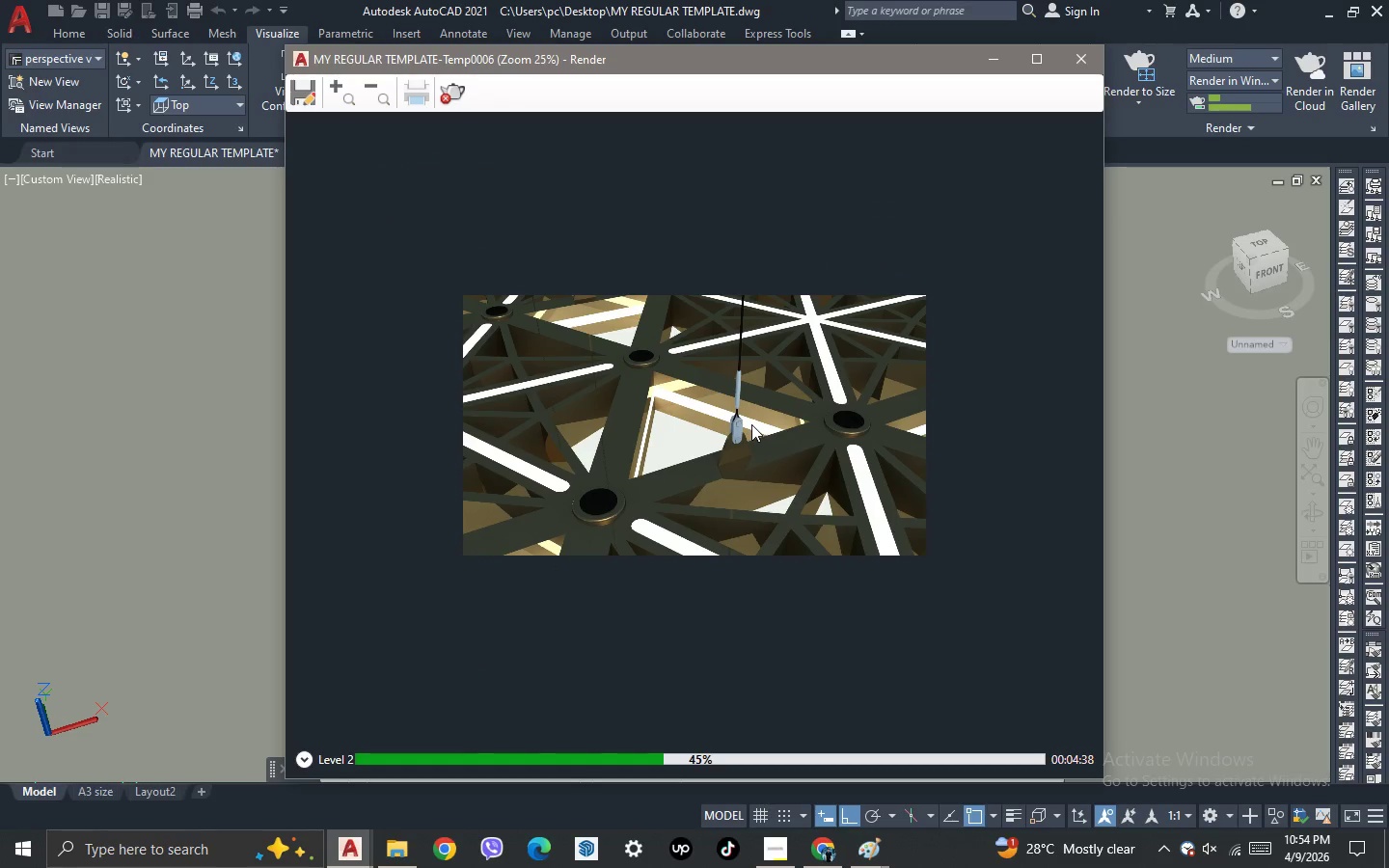 
scroll: coordinate [751, 424], scroll_direction: up, amount: 1.0
 